 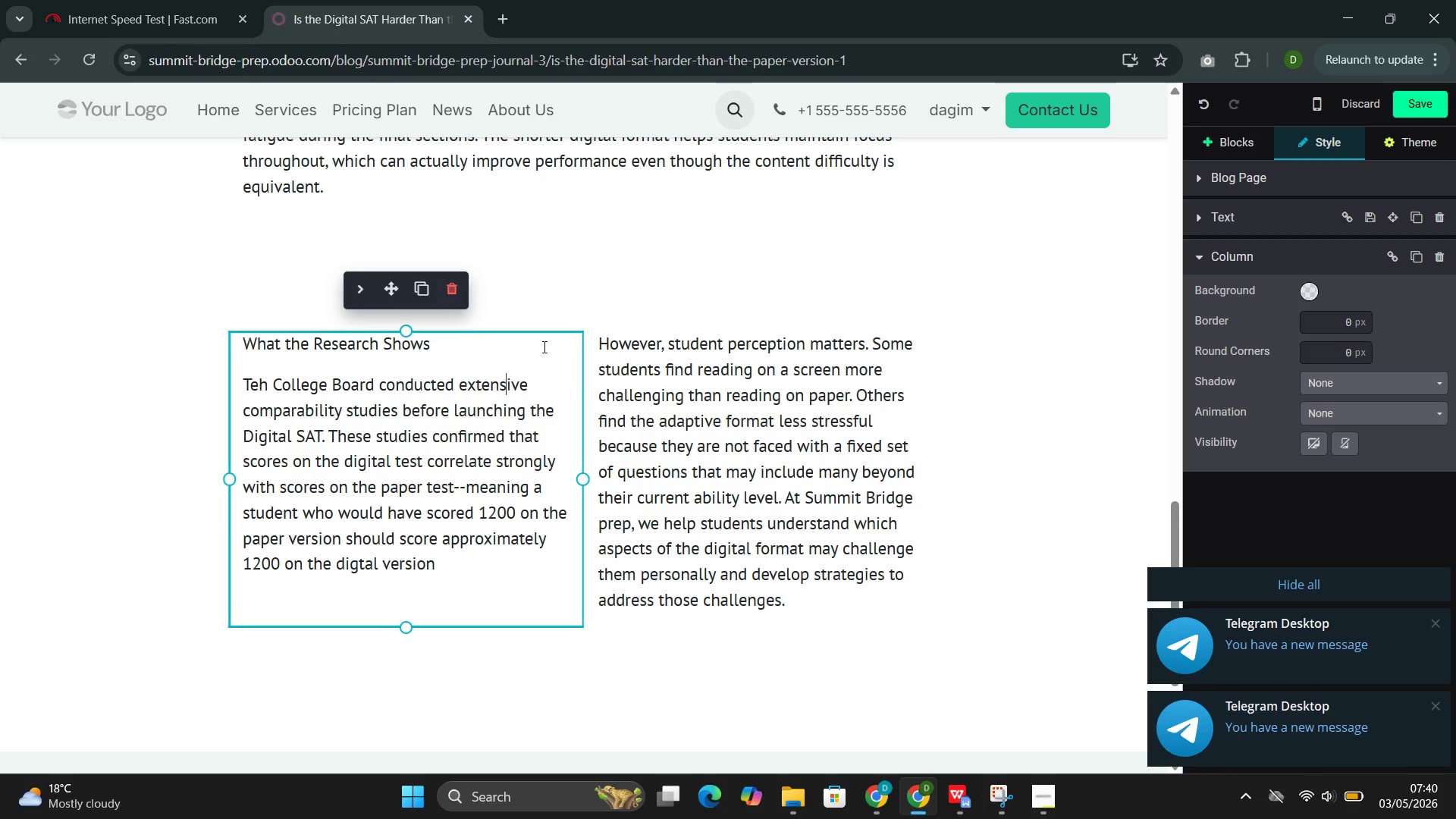 
left_click([1307, 293])
 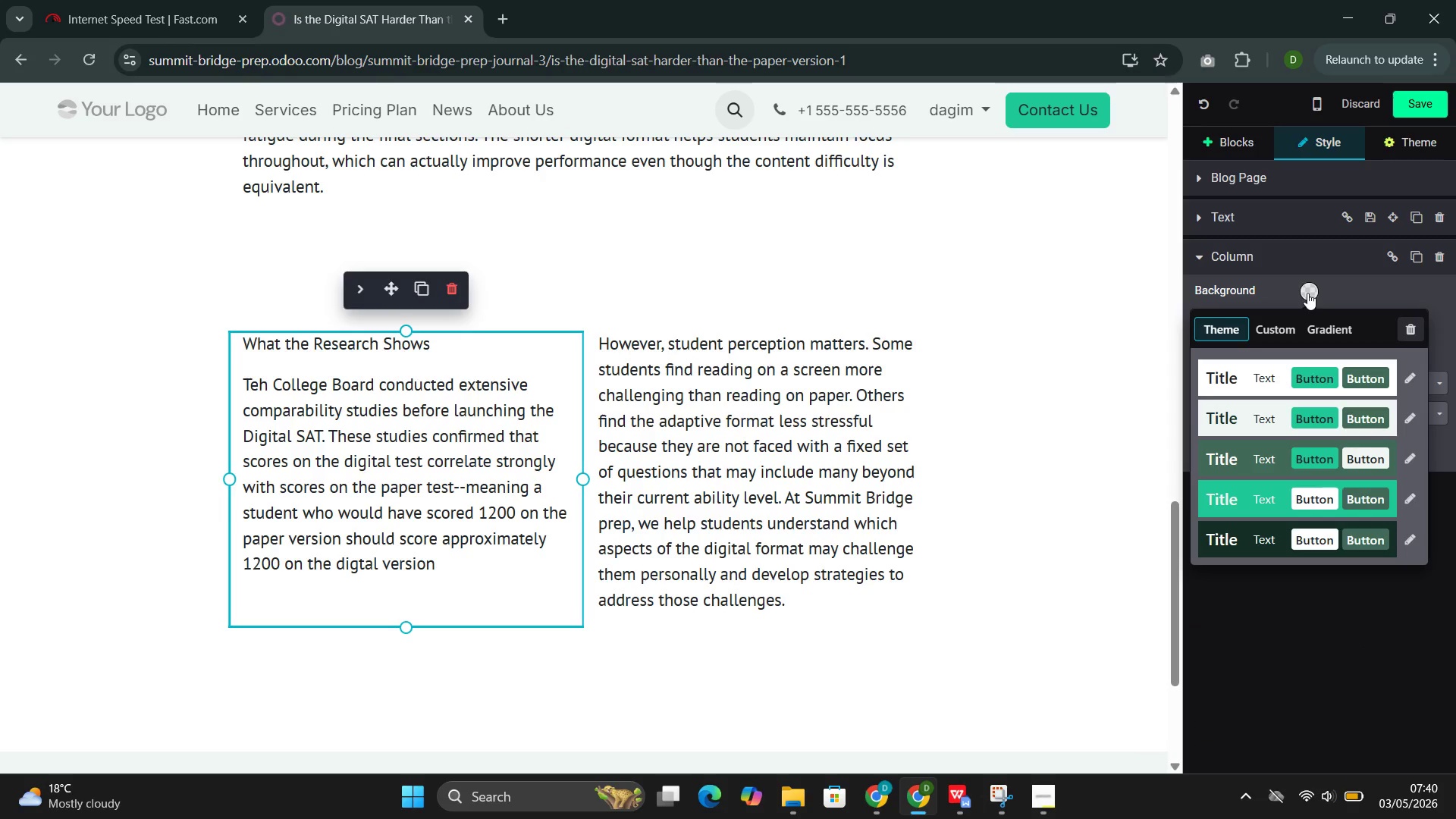 
wait(6.81)
 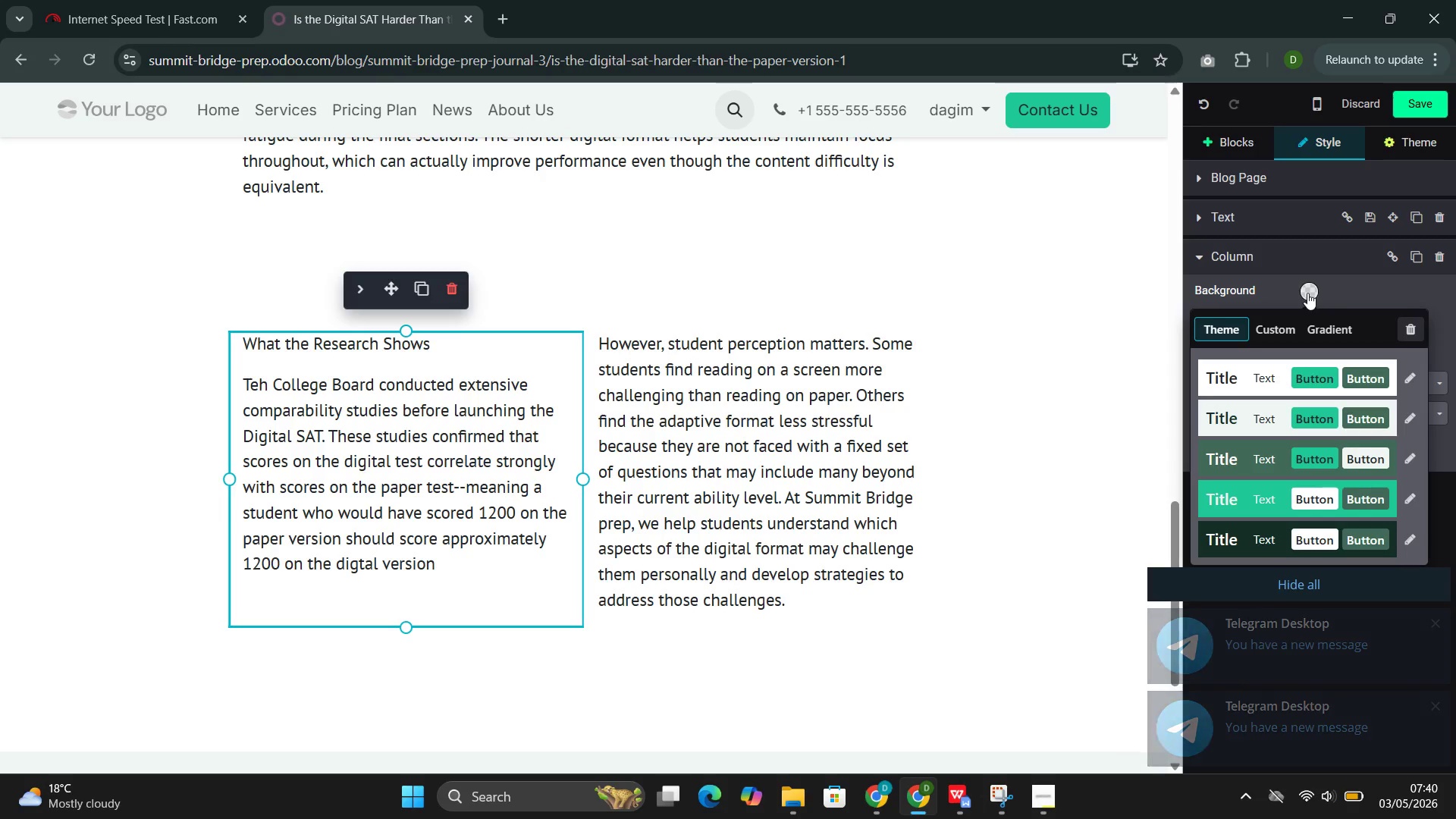 
left_click([1247, 414])
 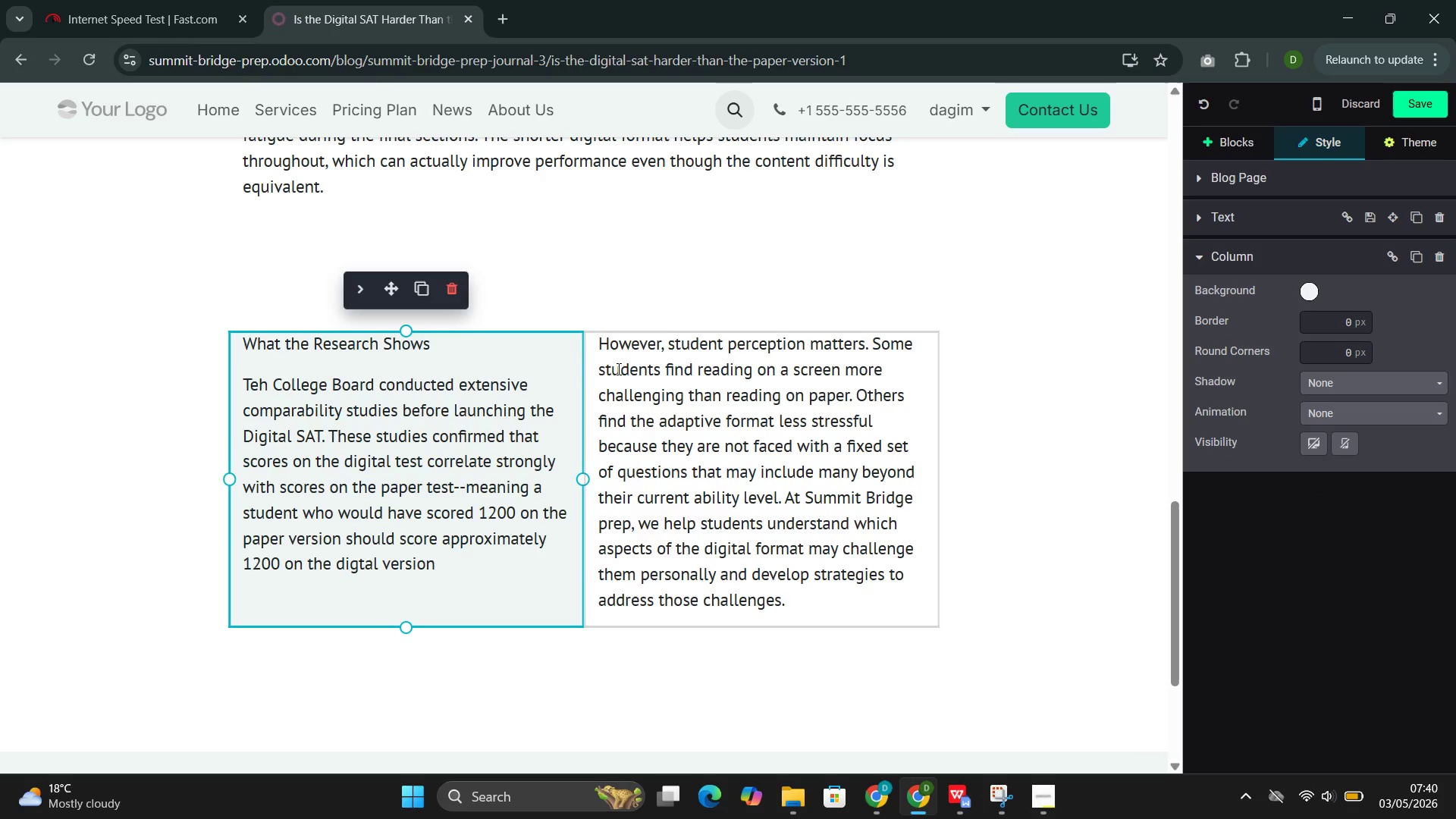 
left_click([642, 378])
 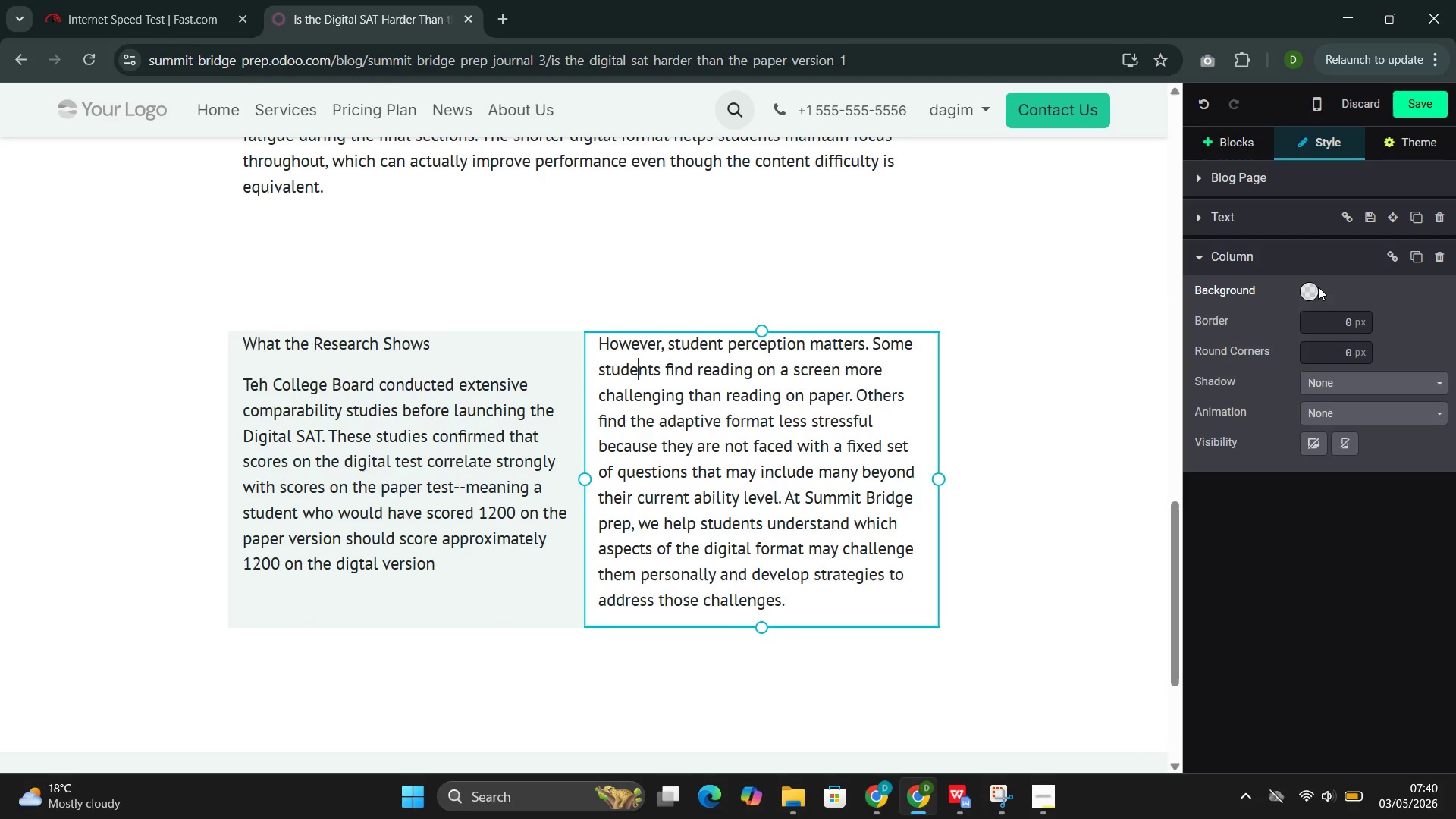 
left_click([1309, 286])
 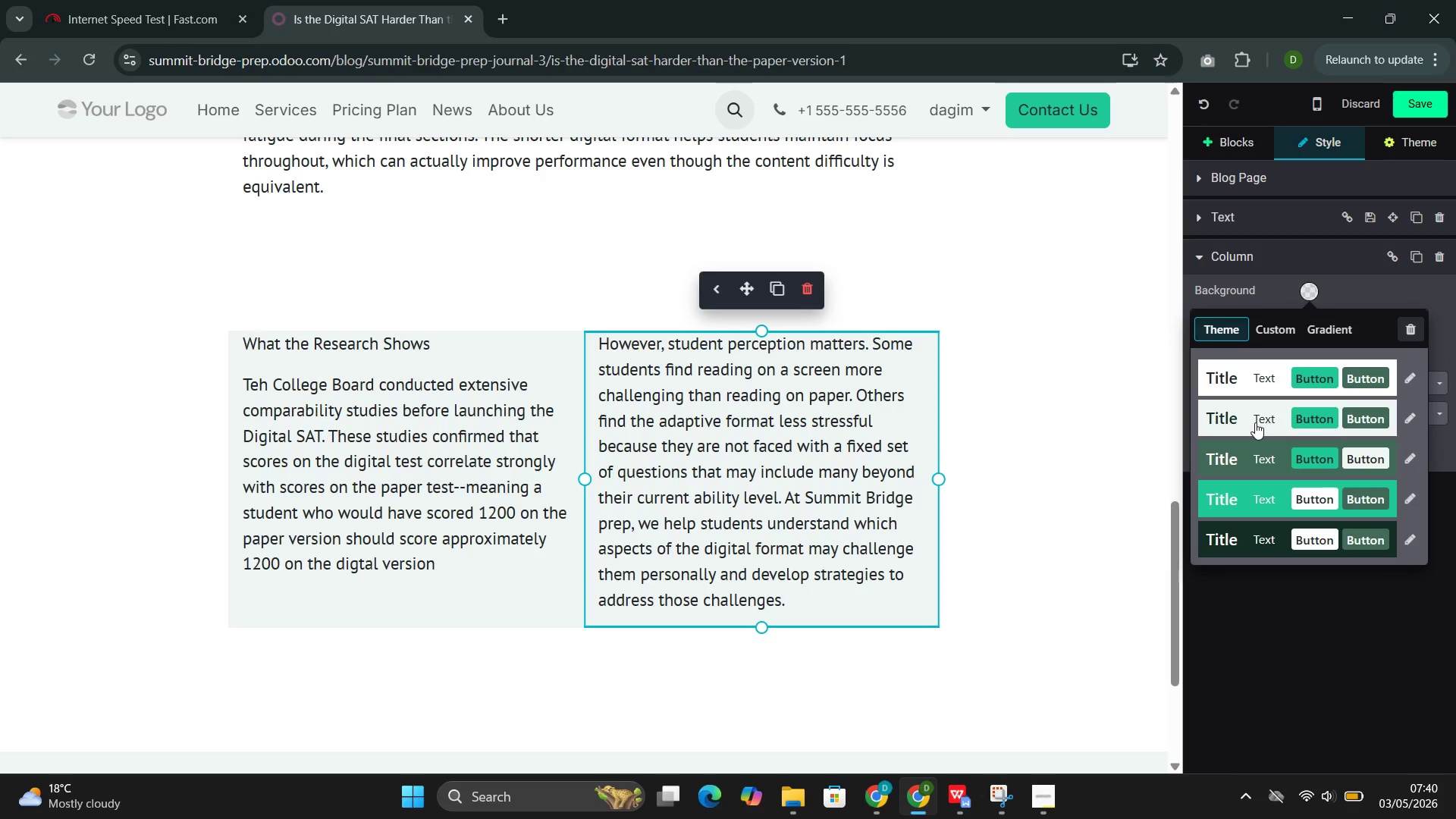 
left_click([1255, 422])
 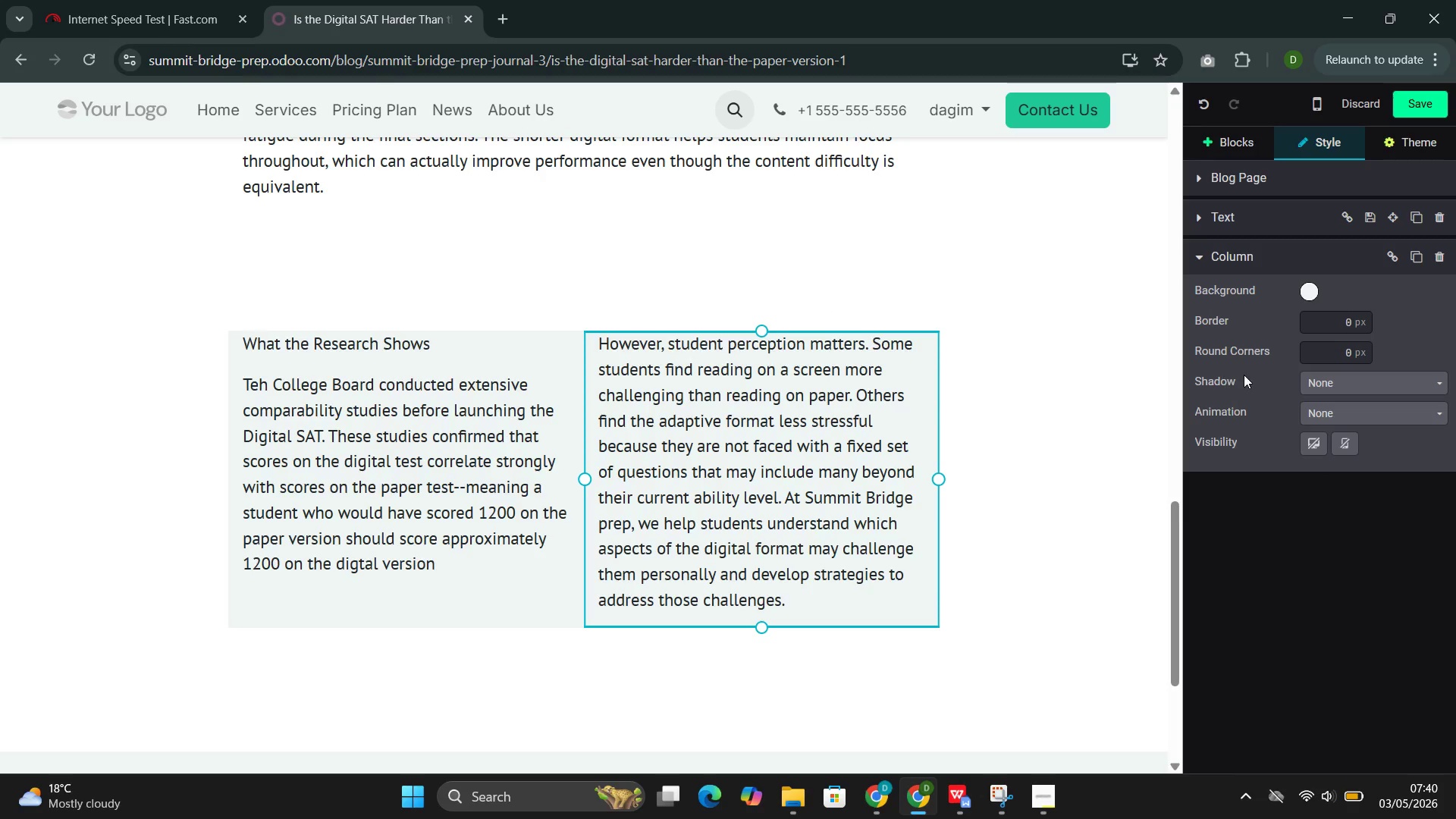 
left_click([1074, 325])
 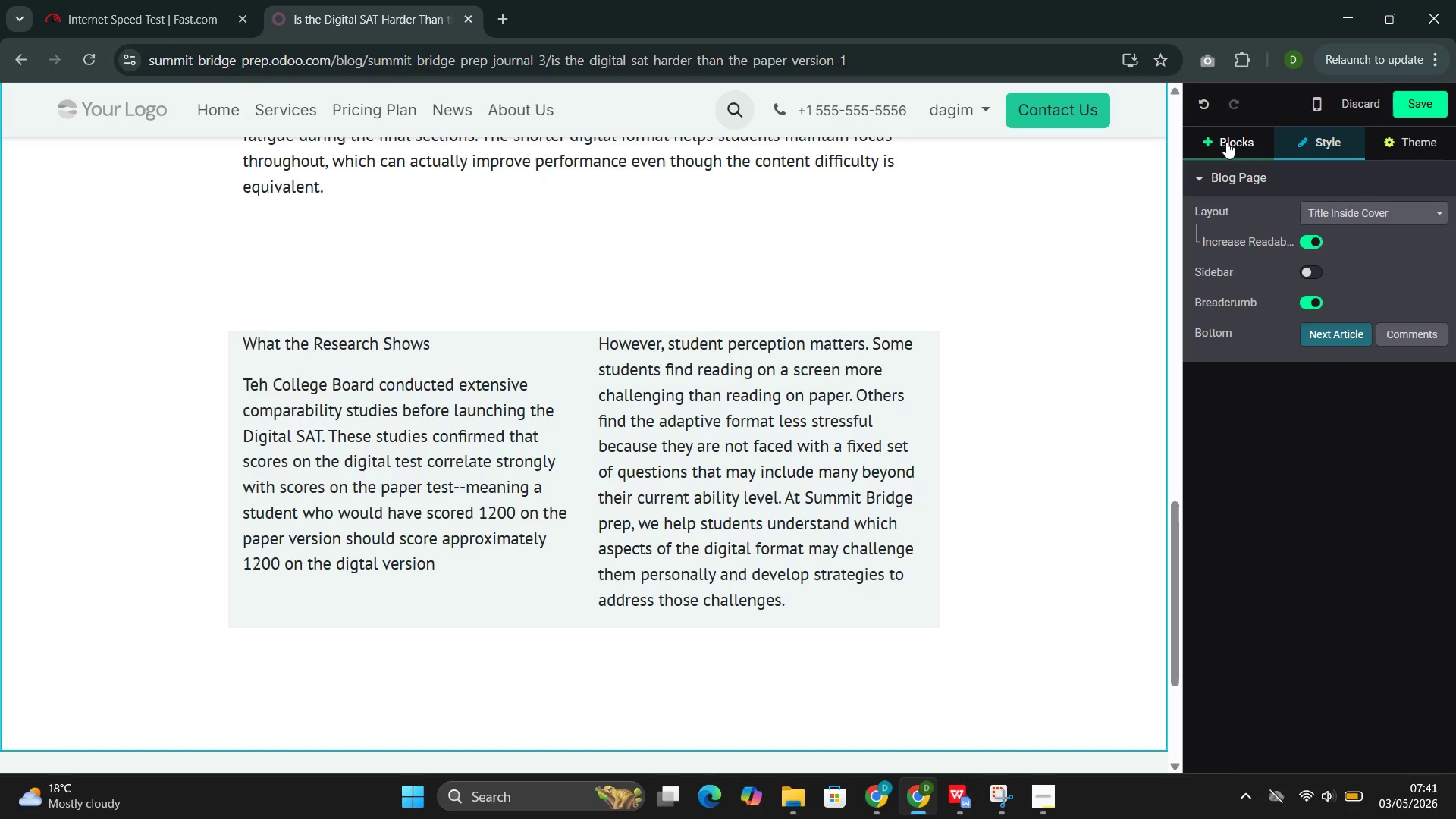 
wait(5.42)
 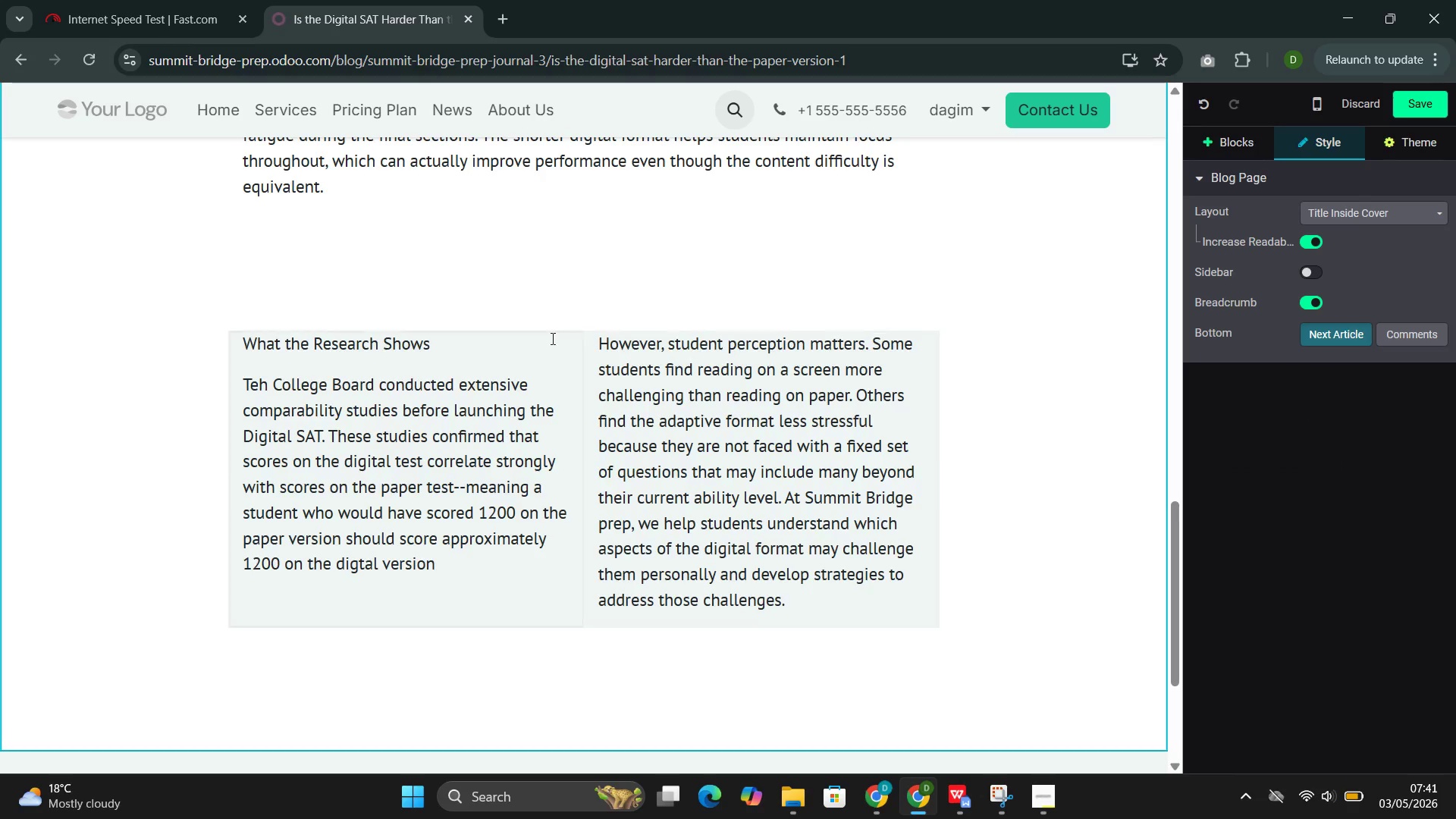 
left_click([1226, 142])
 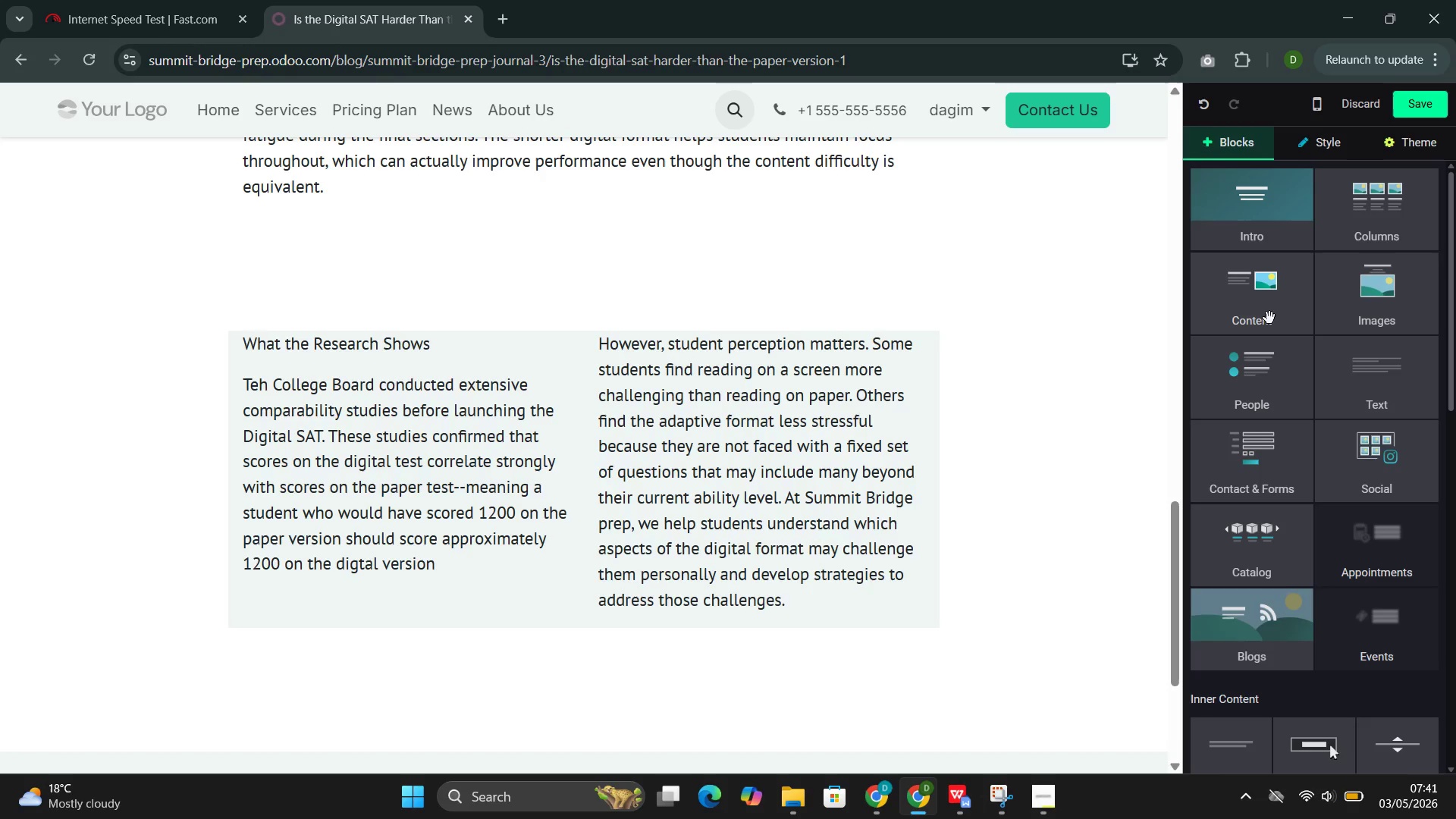 
left_click([1267, 320])
 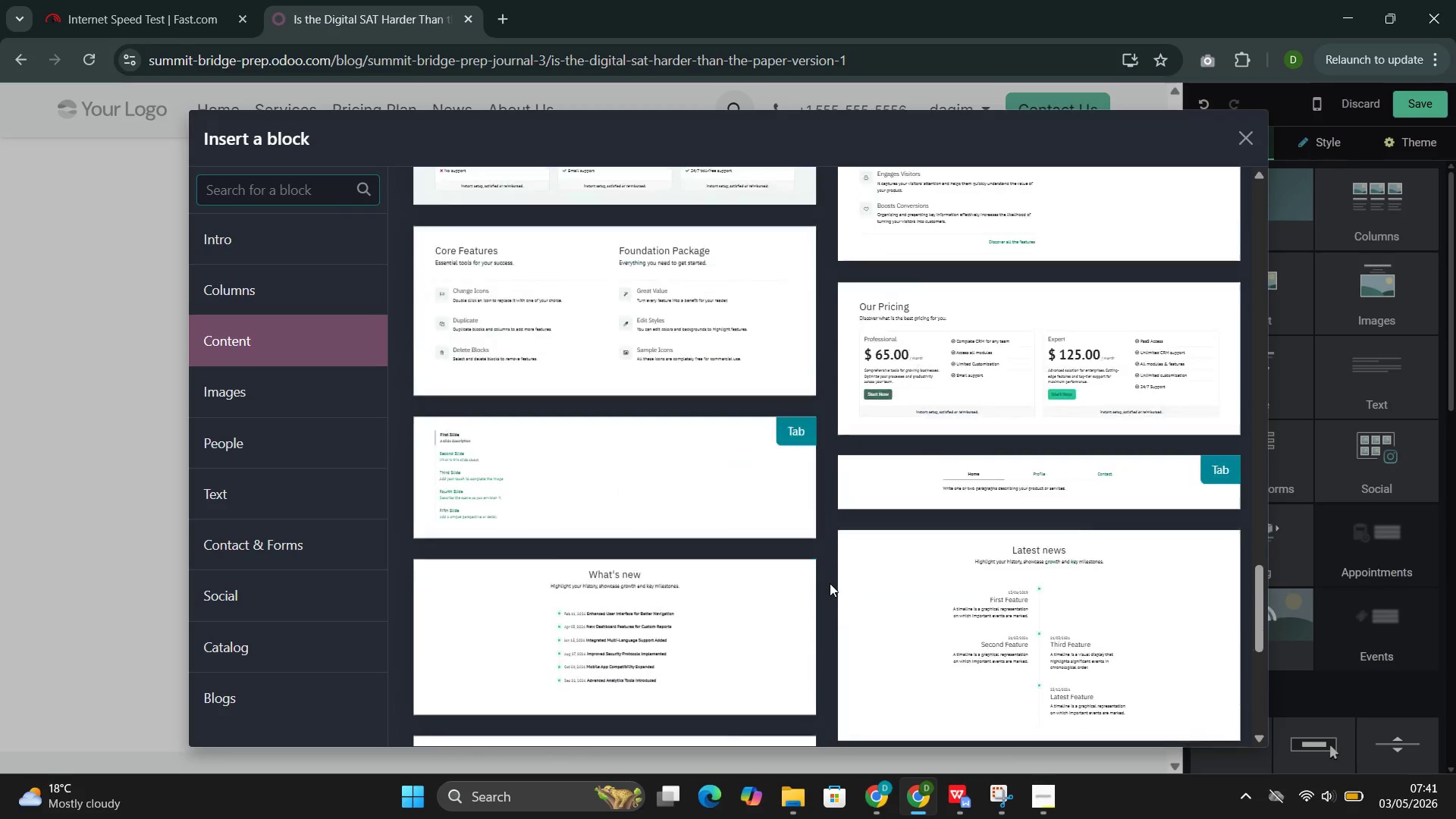 
wait(10.39)
 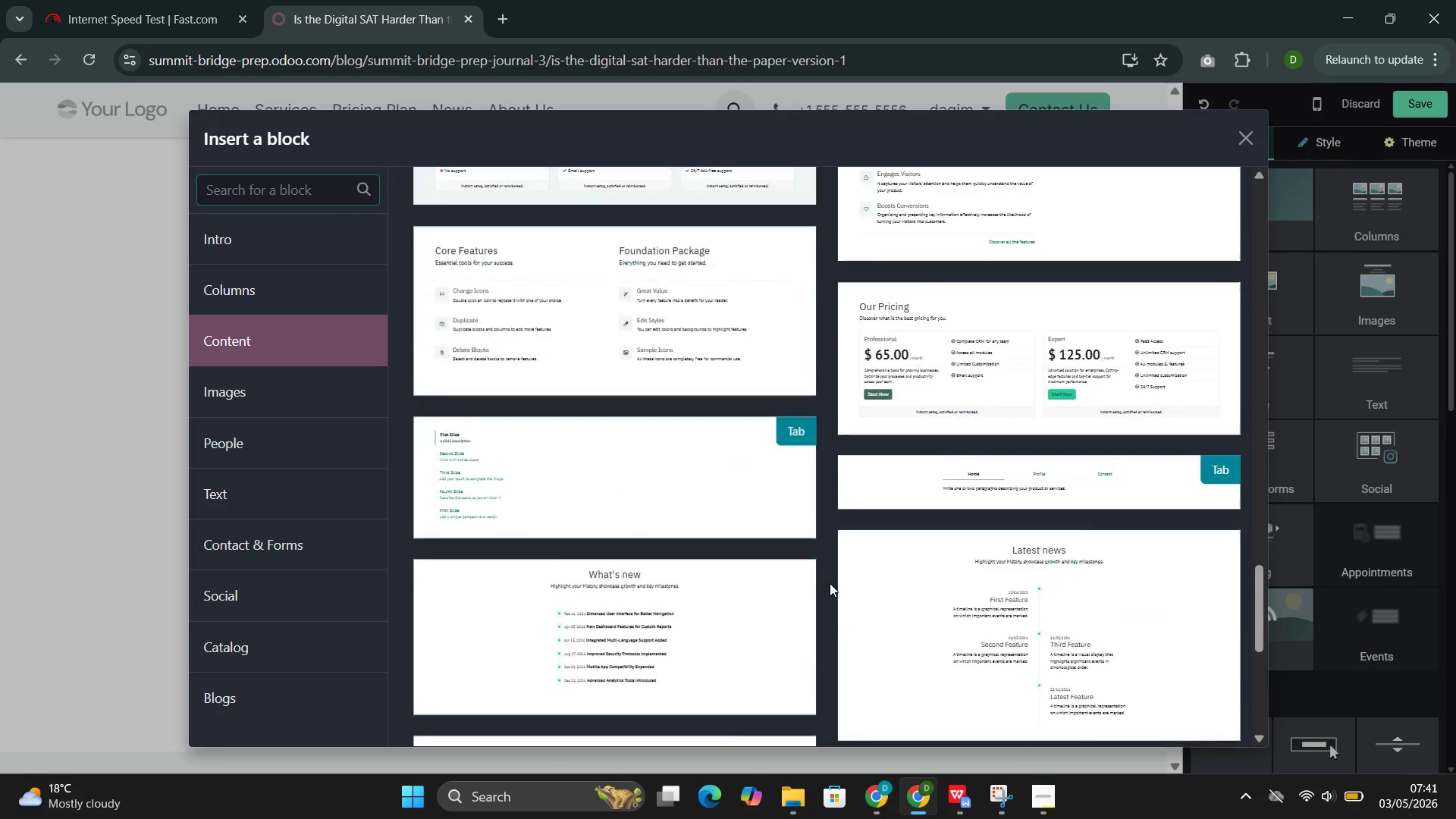 
left_click([340, 381])
 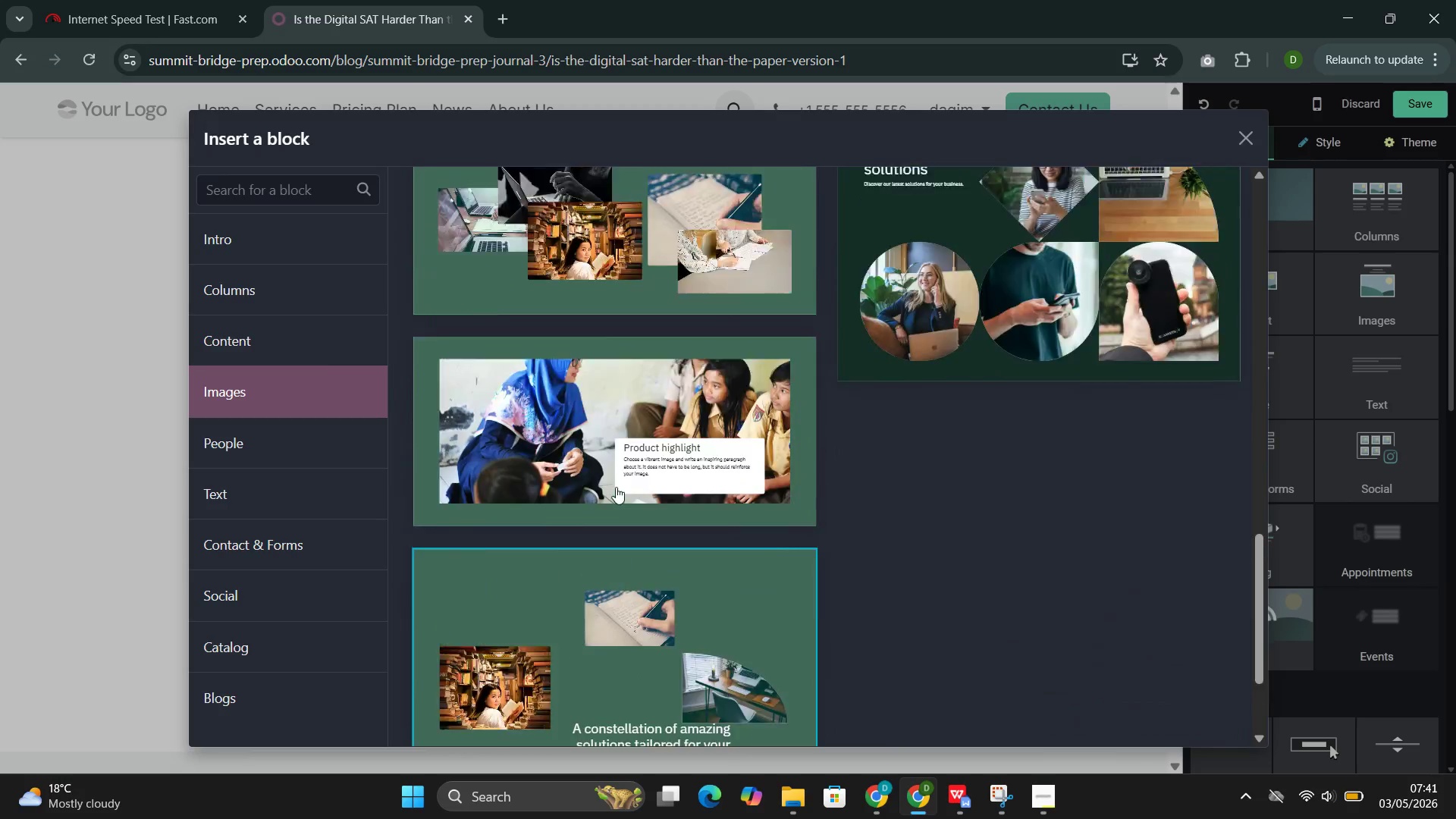 
wait(5.52)
 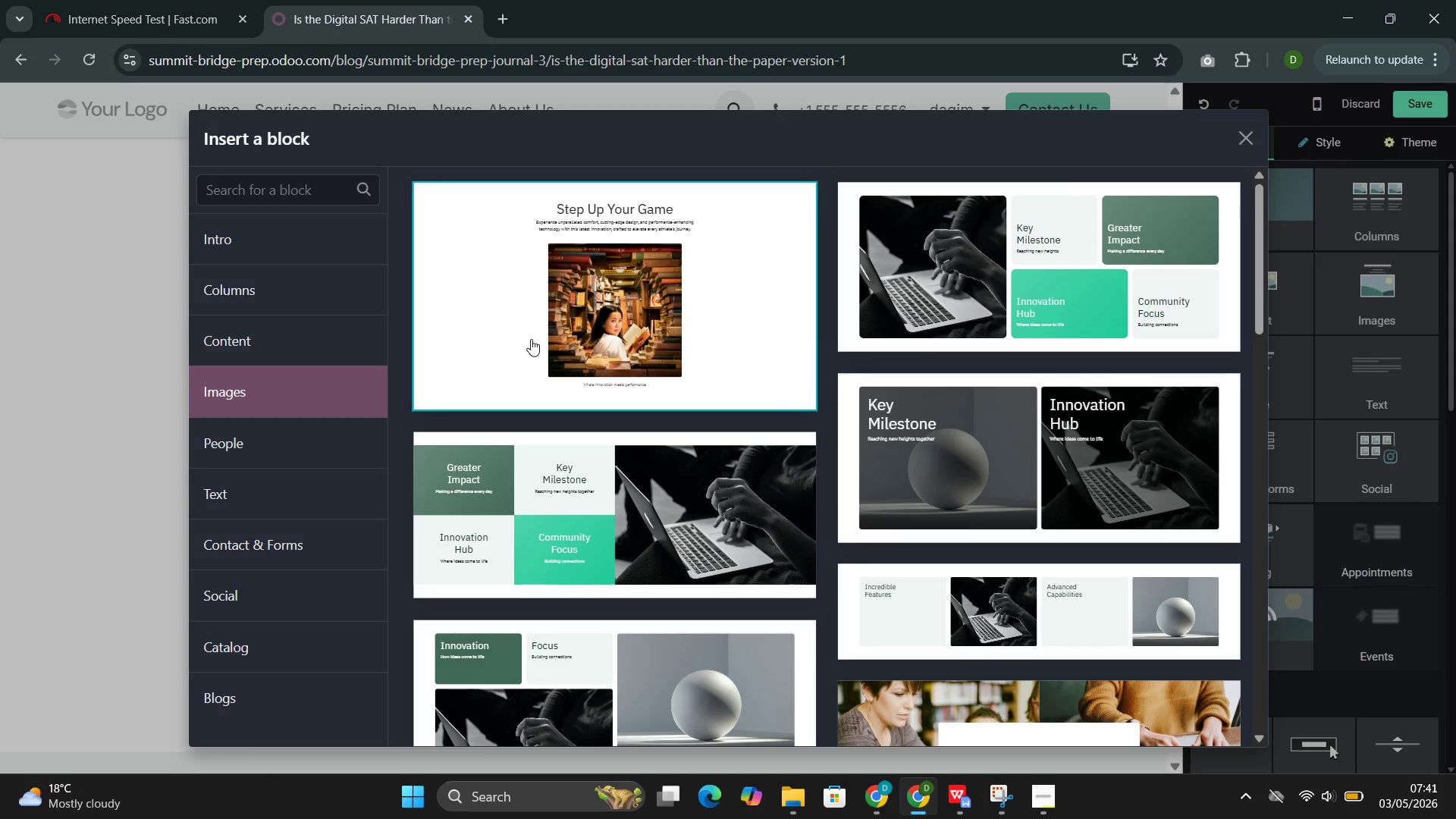 
left_click([899, 419])
 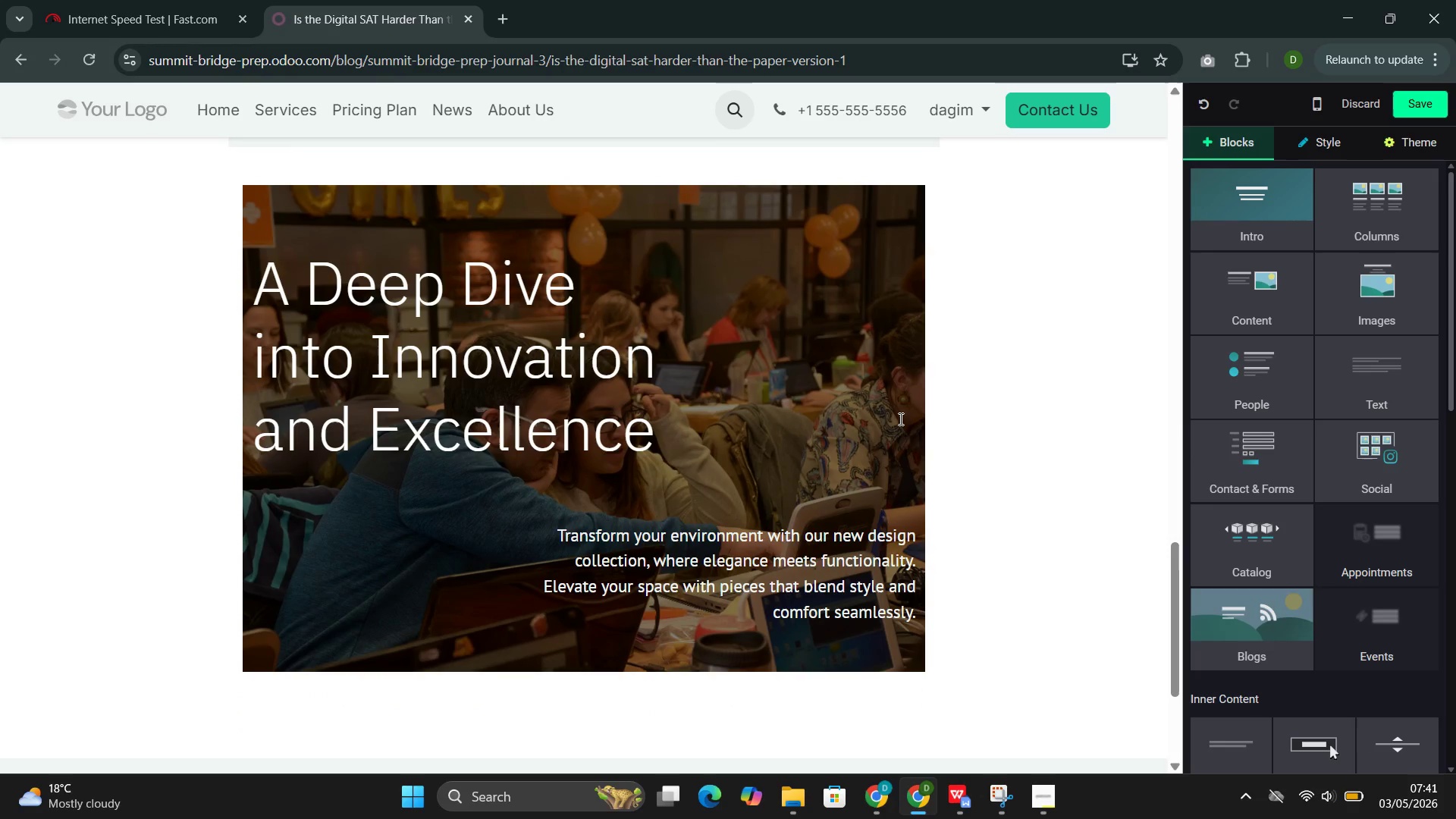 
wait(12.0)
 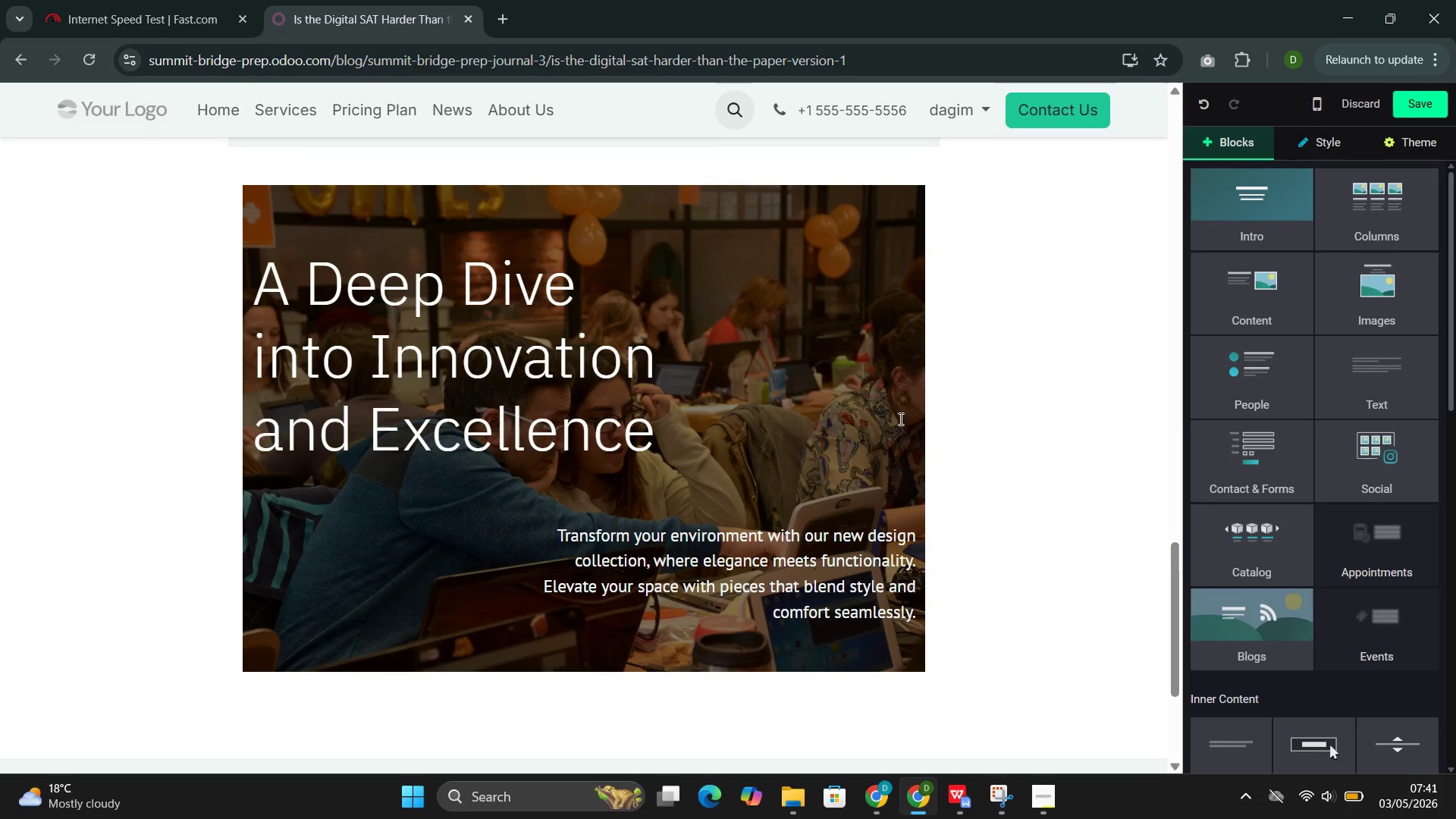 
left_click([553, 372])
 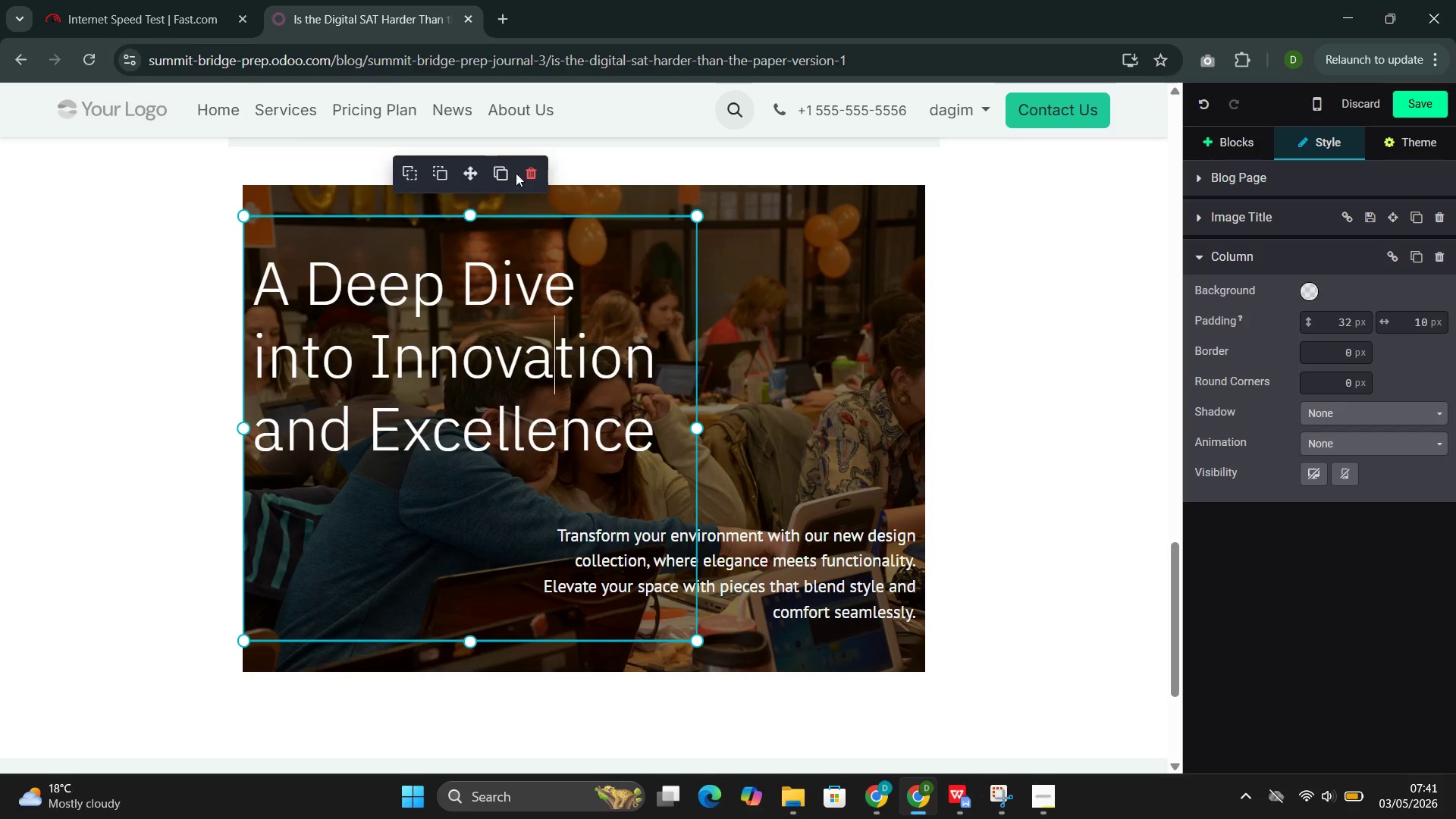 
left_click([532, 176])
 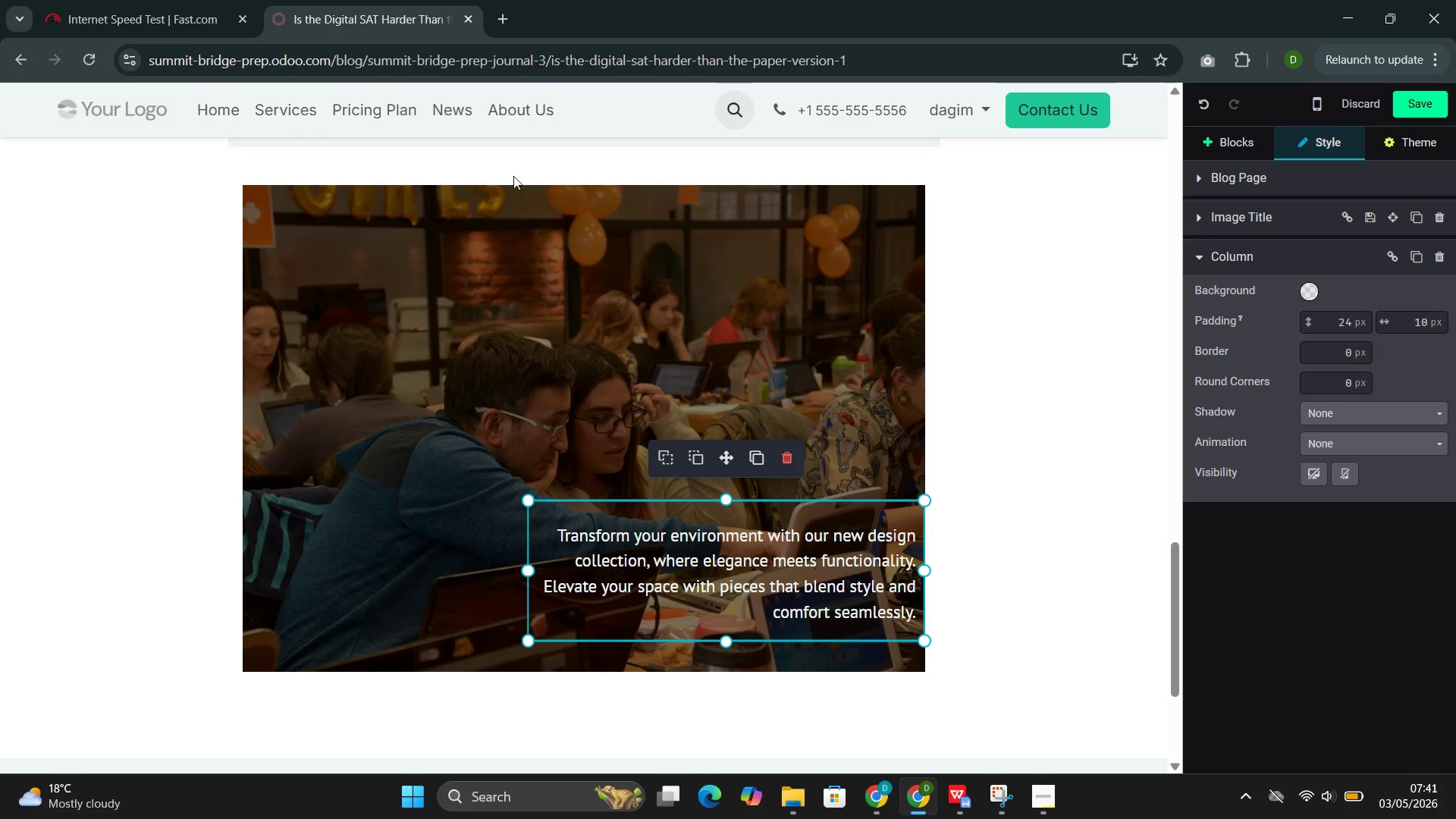 
wait(7.11)
 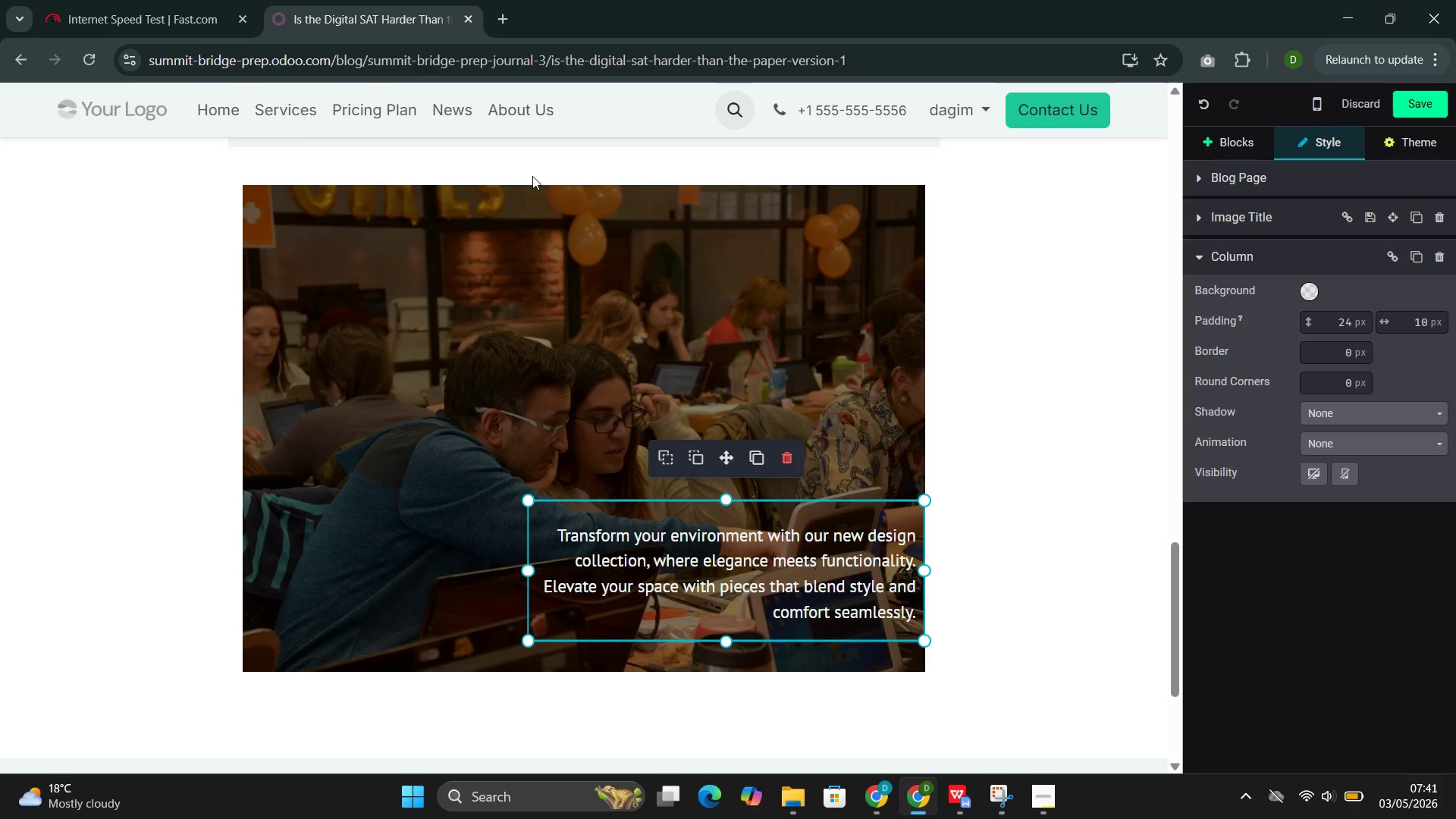 
left_click_drag(start_coordinate=[528, 494], to_coordinate=[240, 189])
 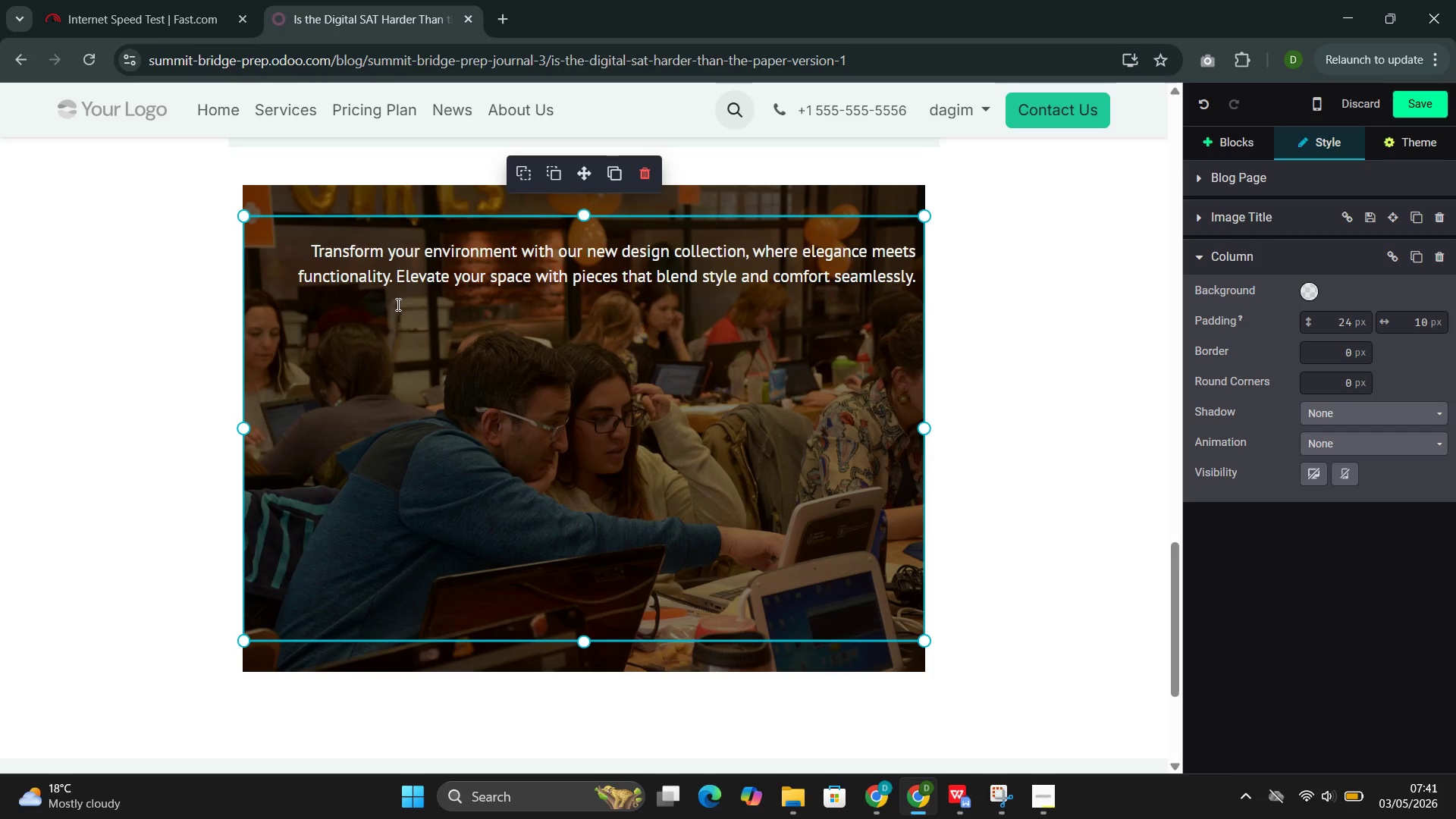 
double_click([445, 273])
 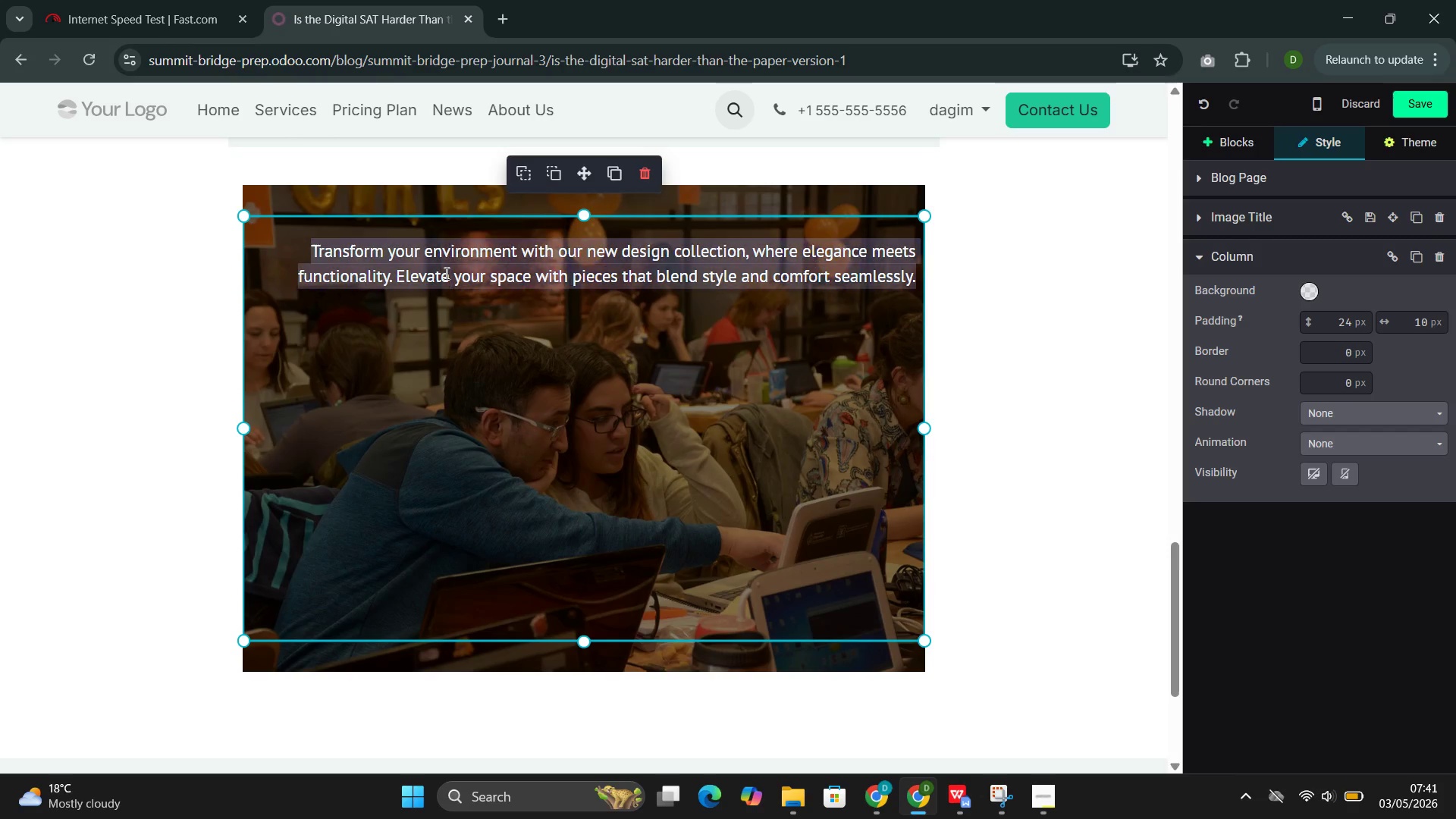 
triple_click([445, 273])
 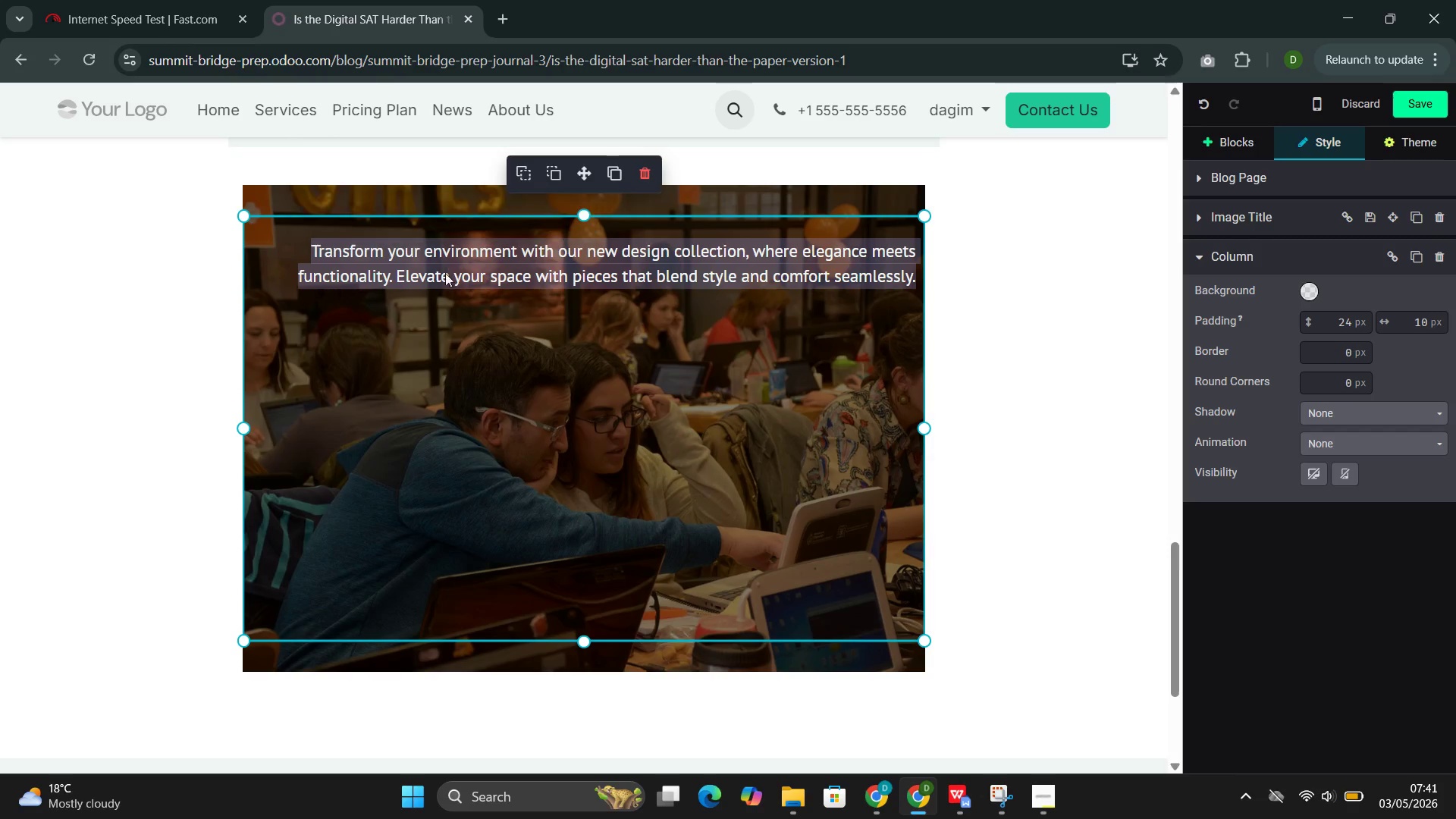 
triple_click([445, 273])
 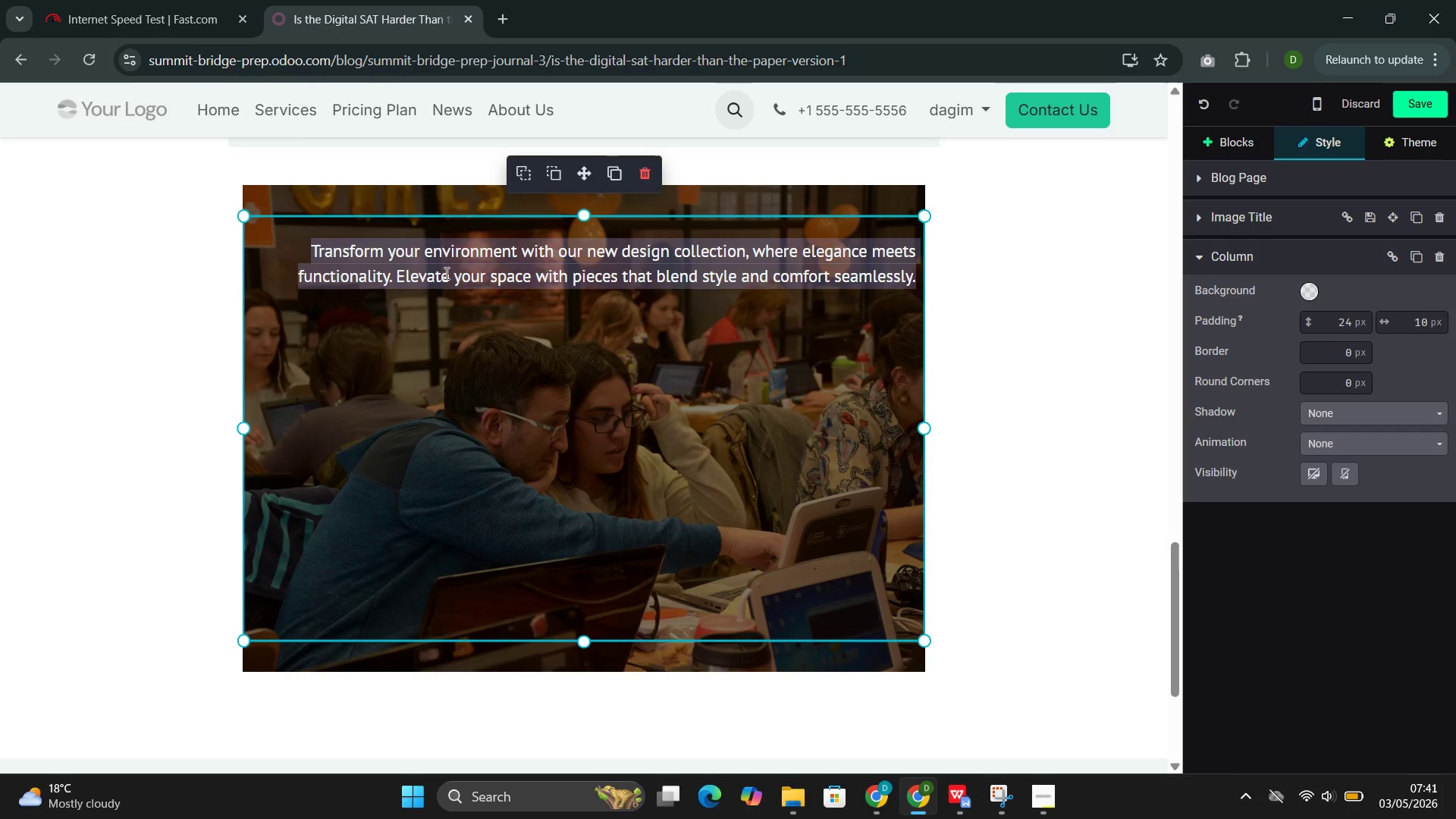 
triple_click([445, 273])
 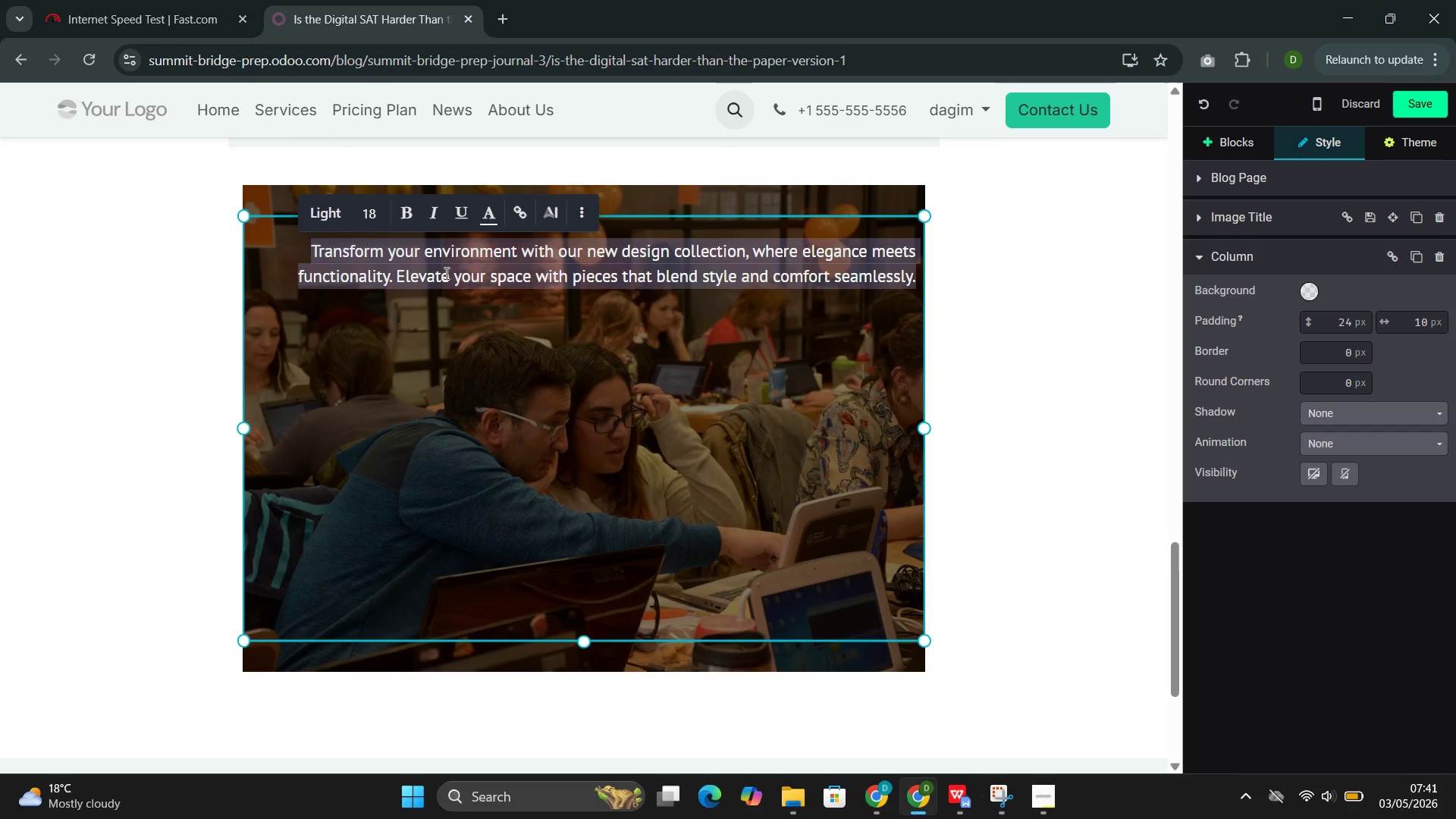 
key(Backspace)
 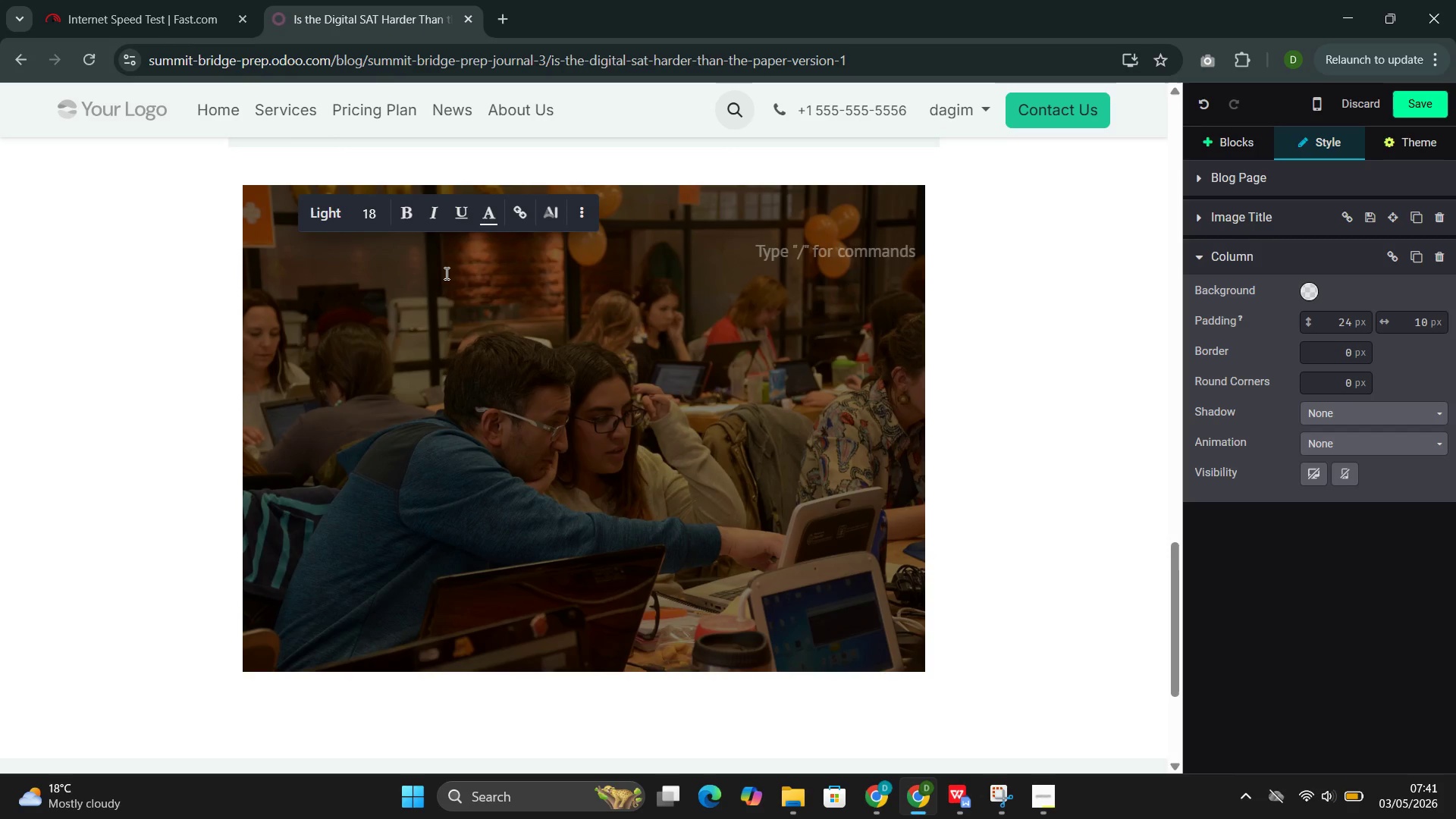 
wait(14.45)
 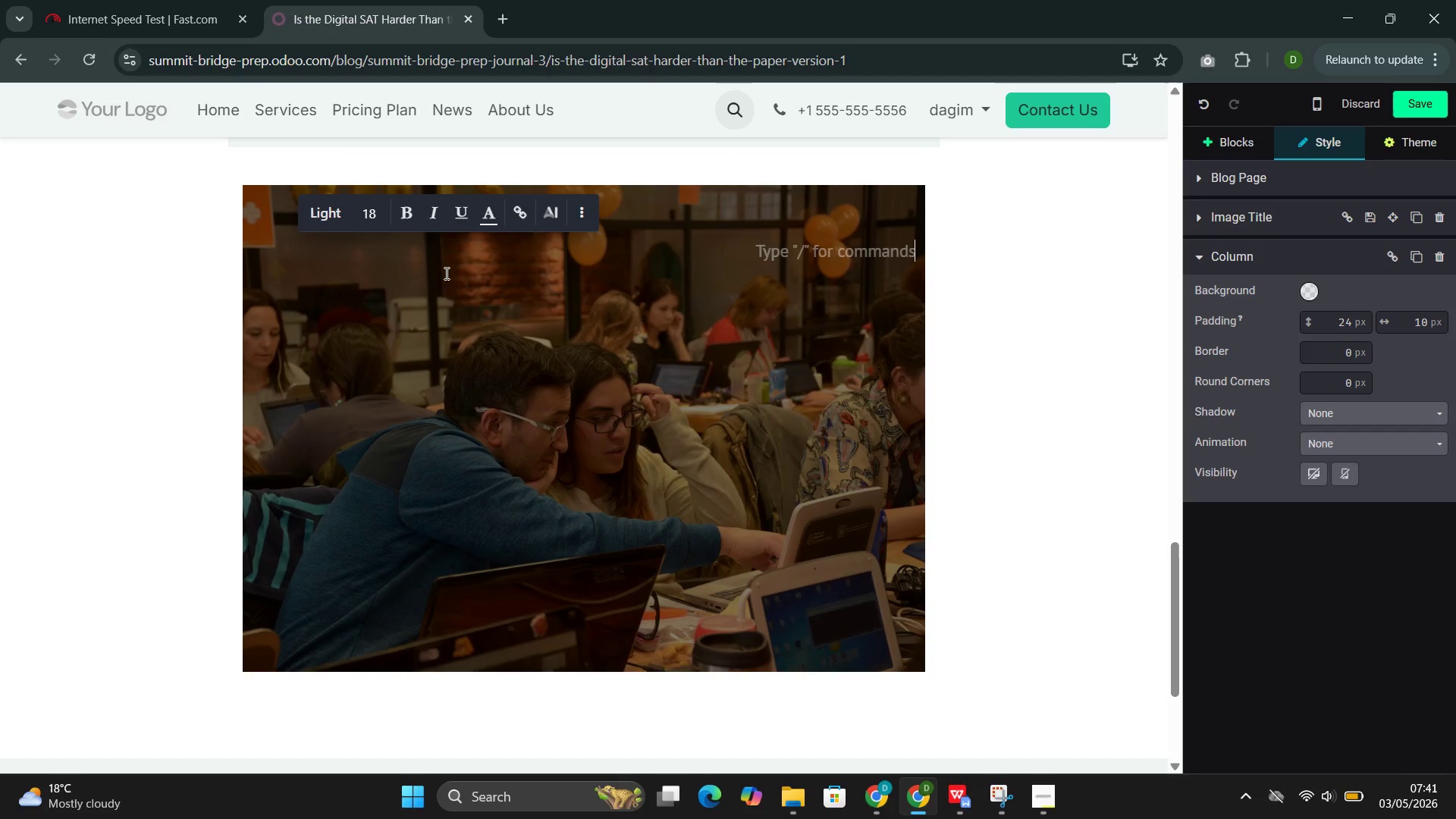 
type(What)
 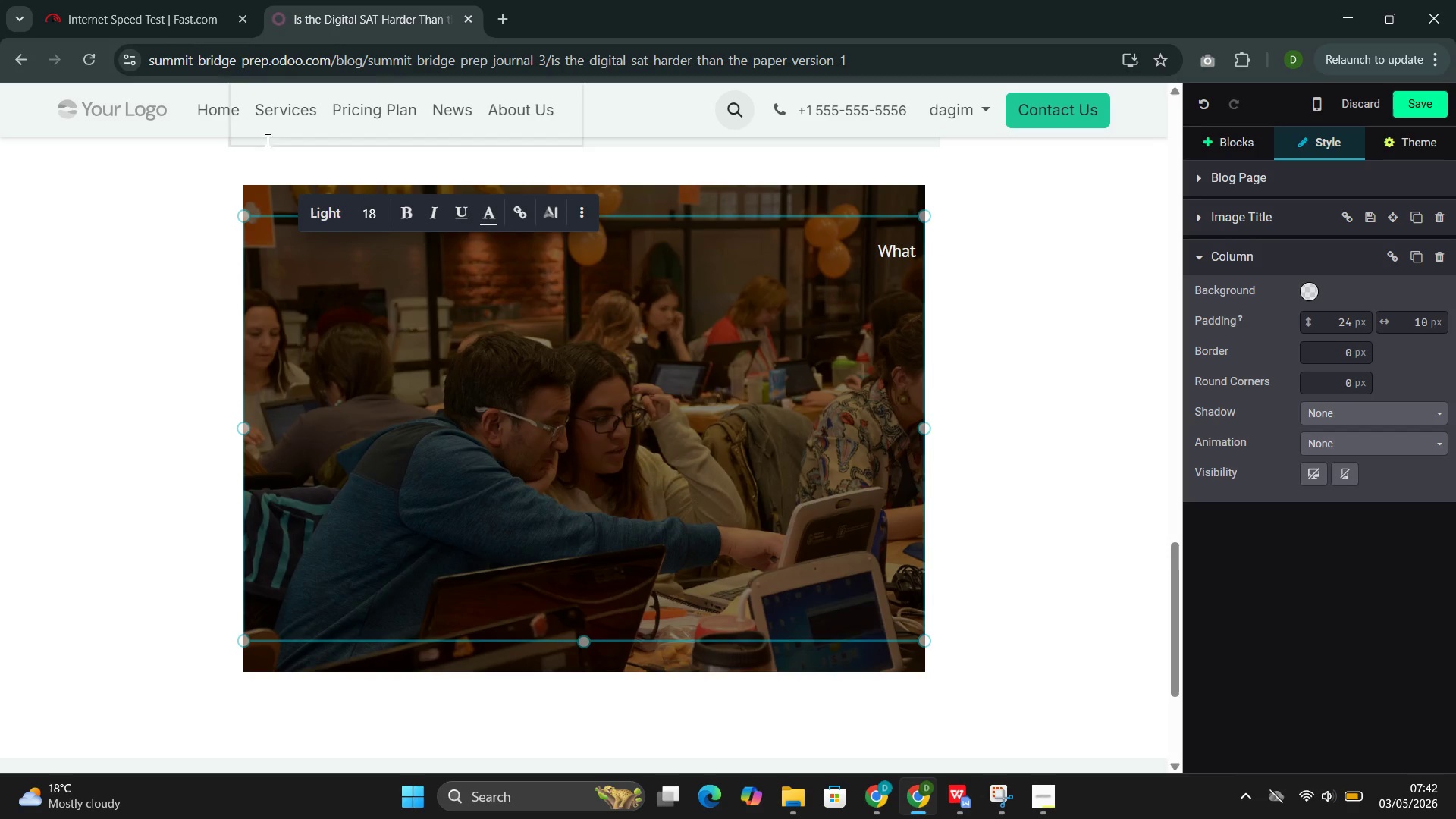 
left_click([287, 265])
 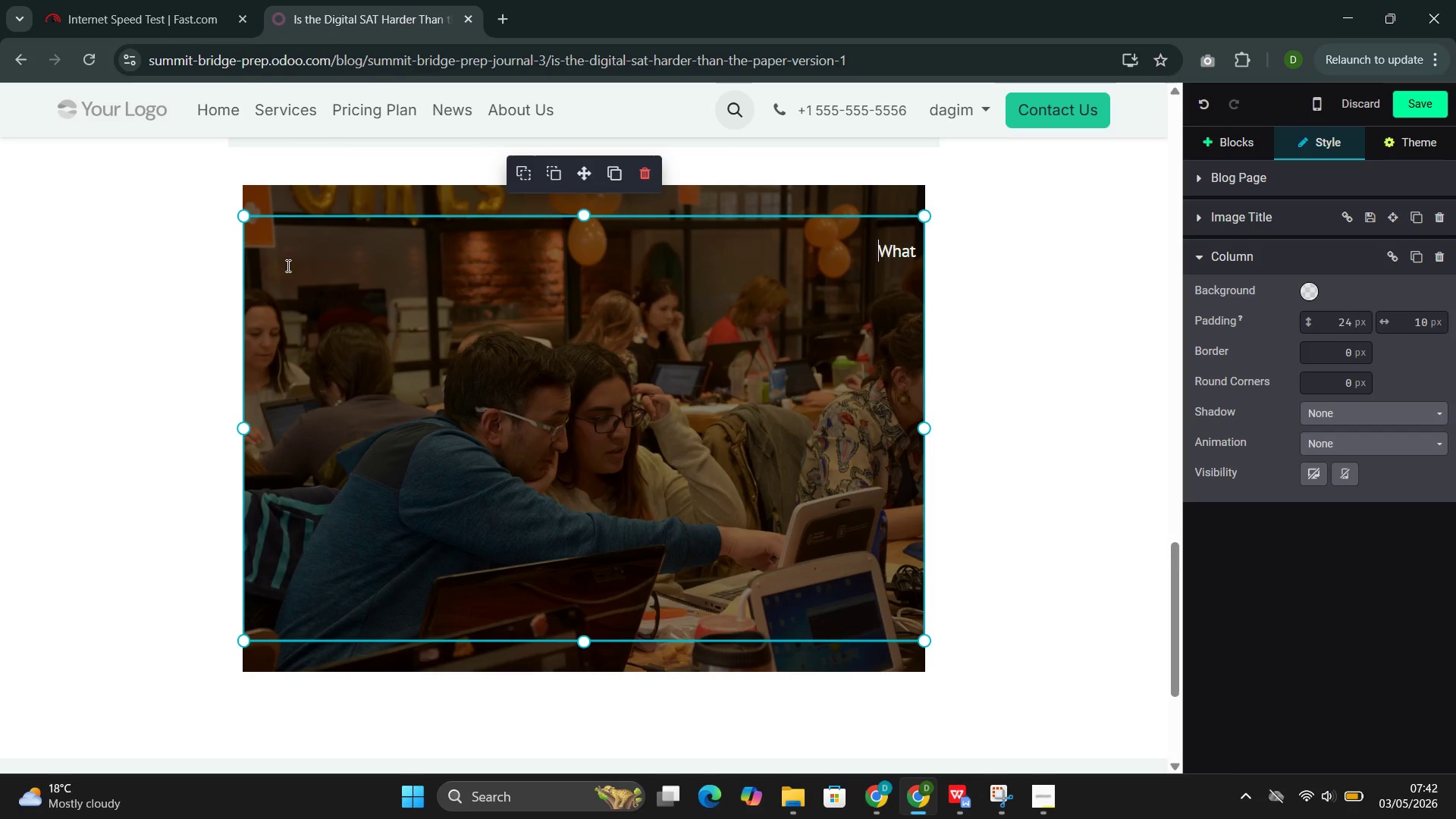 
wait(7.38)
 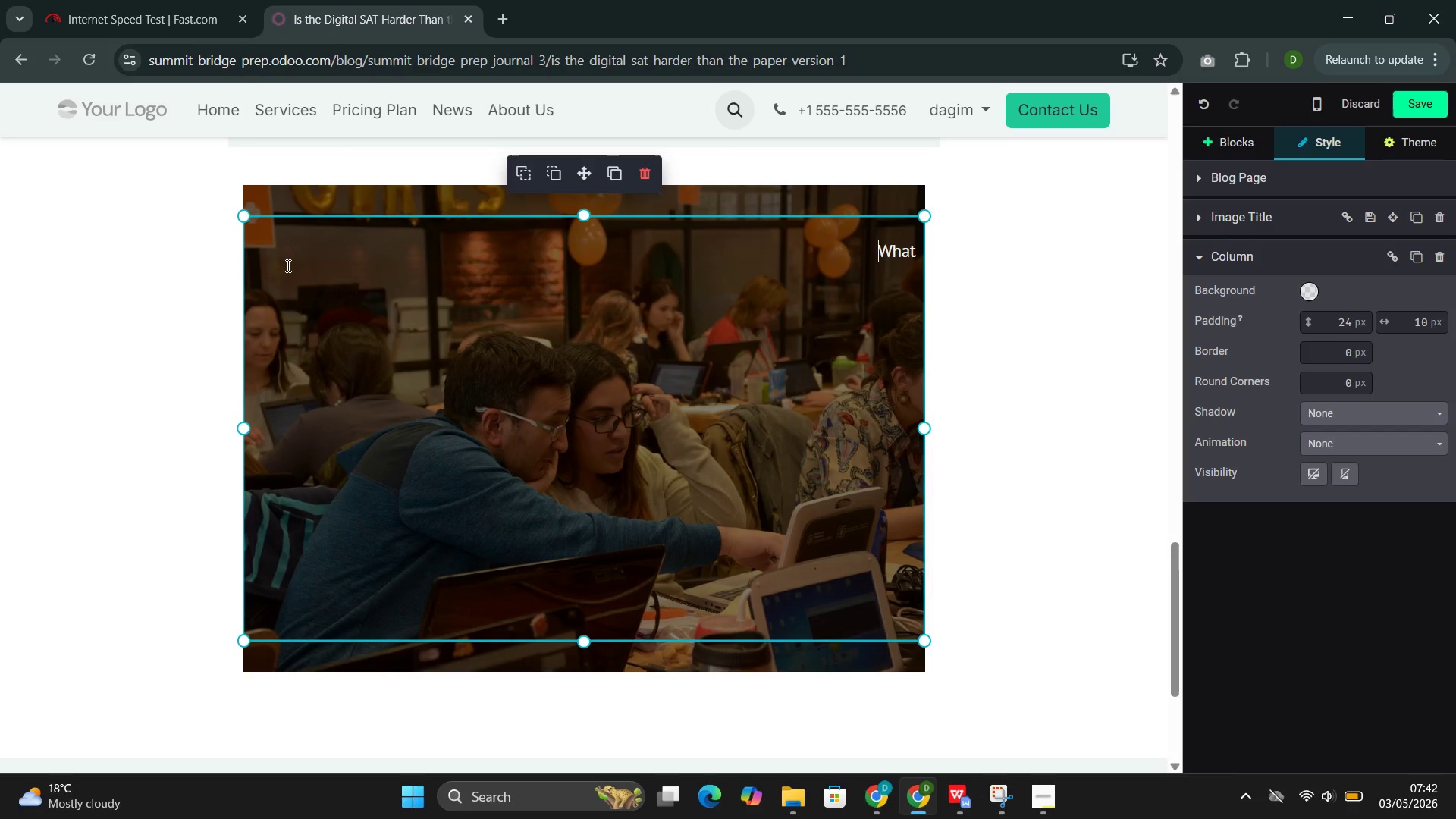 
type(wha)
 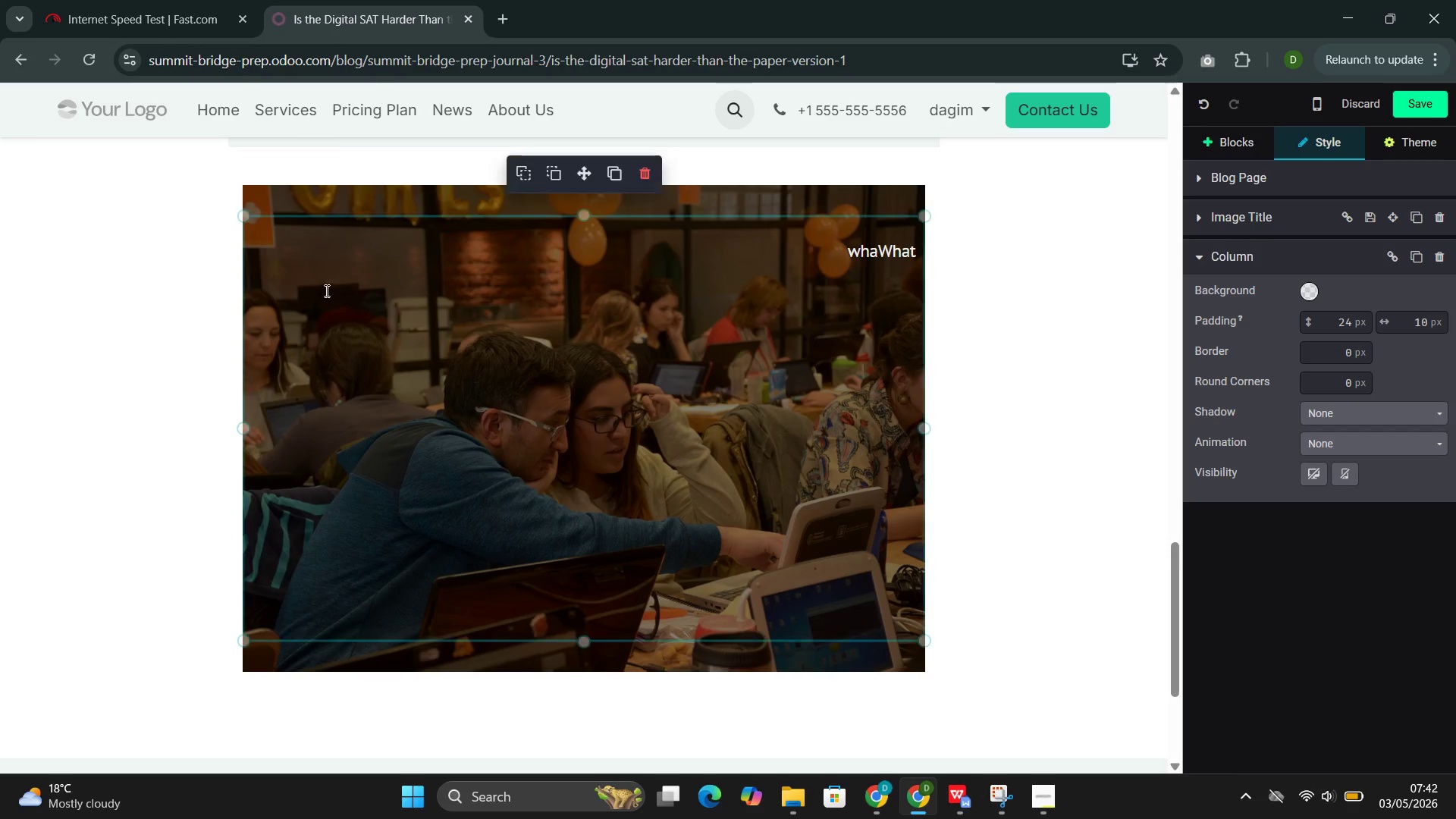 
left_click([324, 287])
 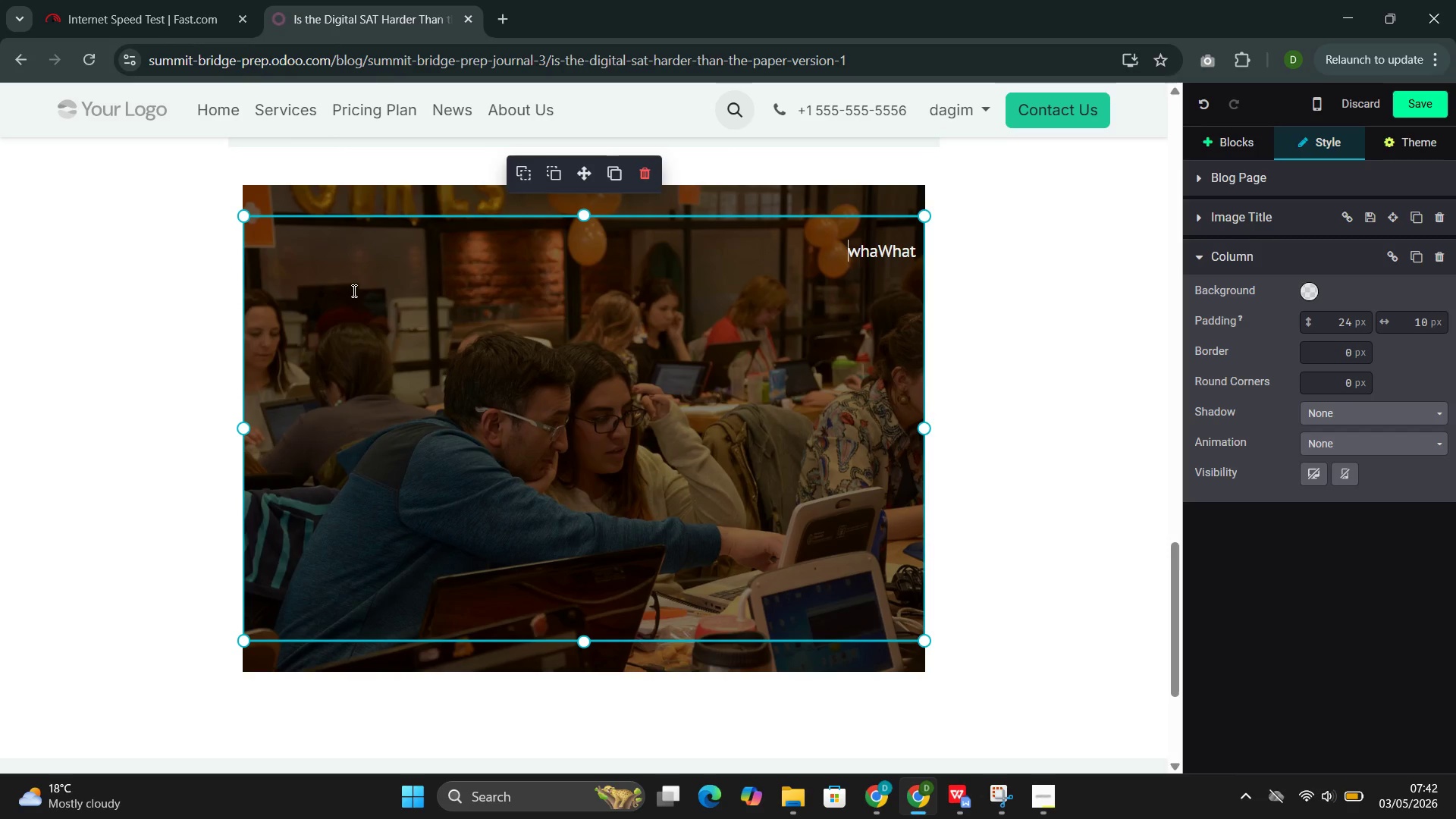 
key(Control+Z)
 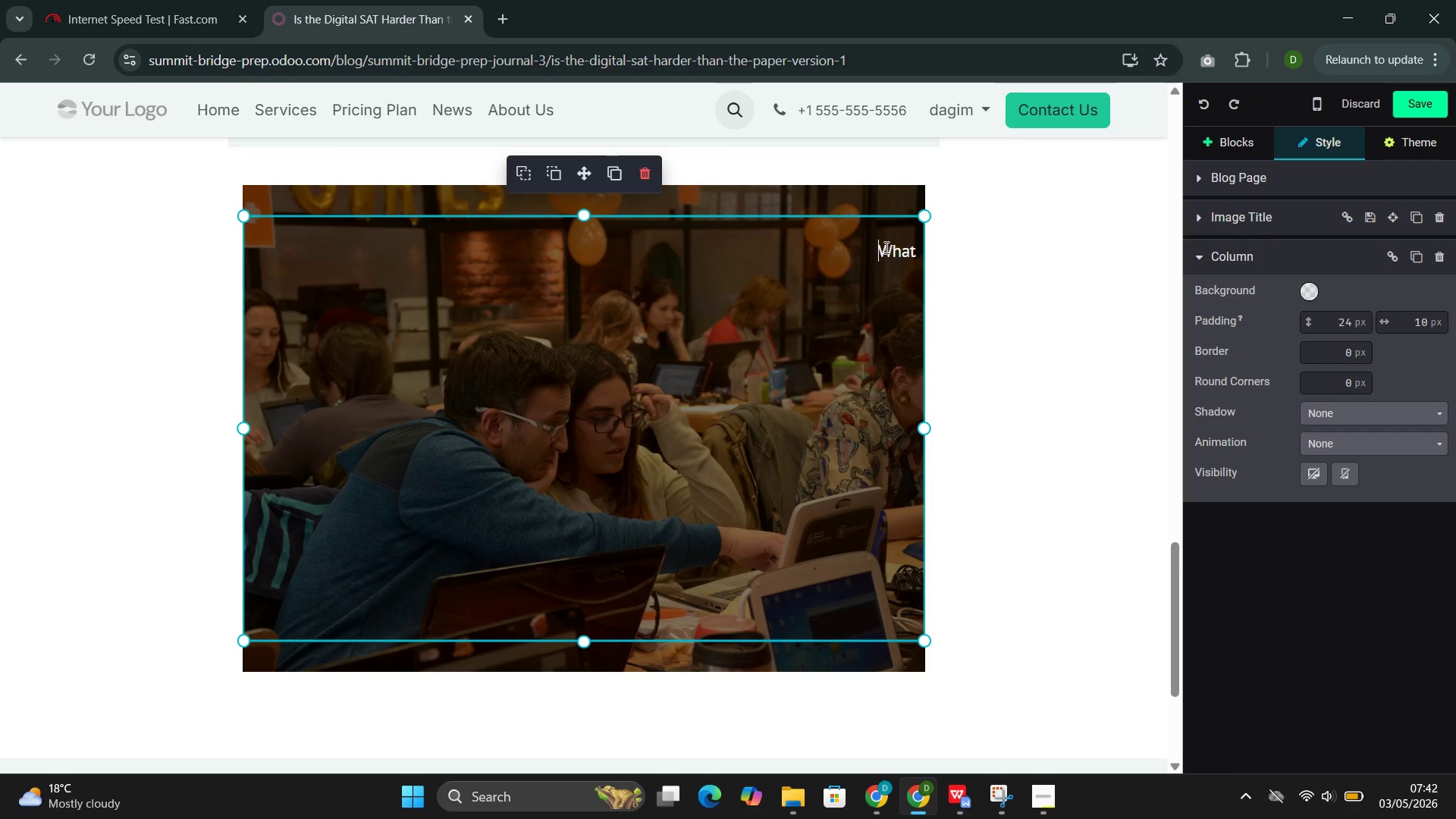 
double_click([891, 250])
 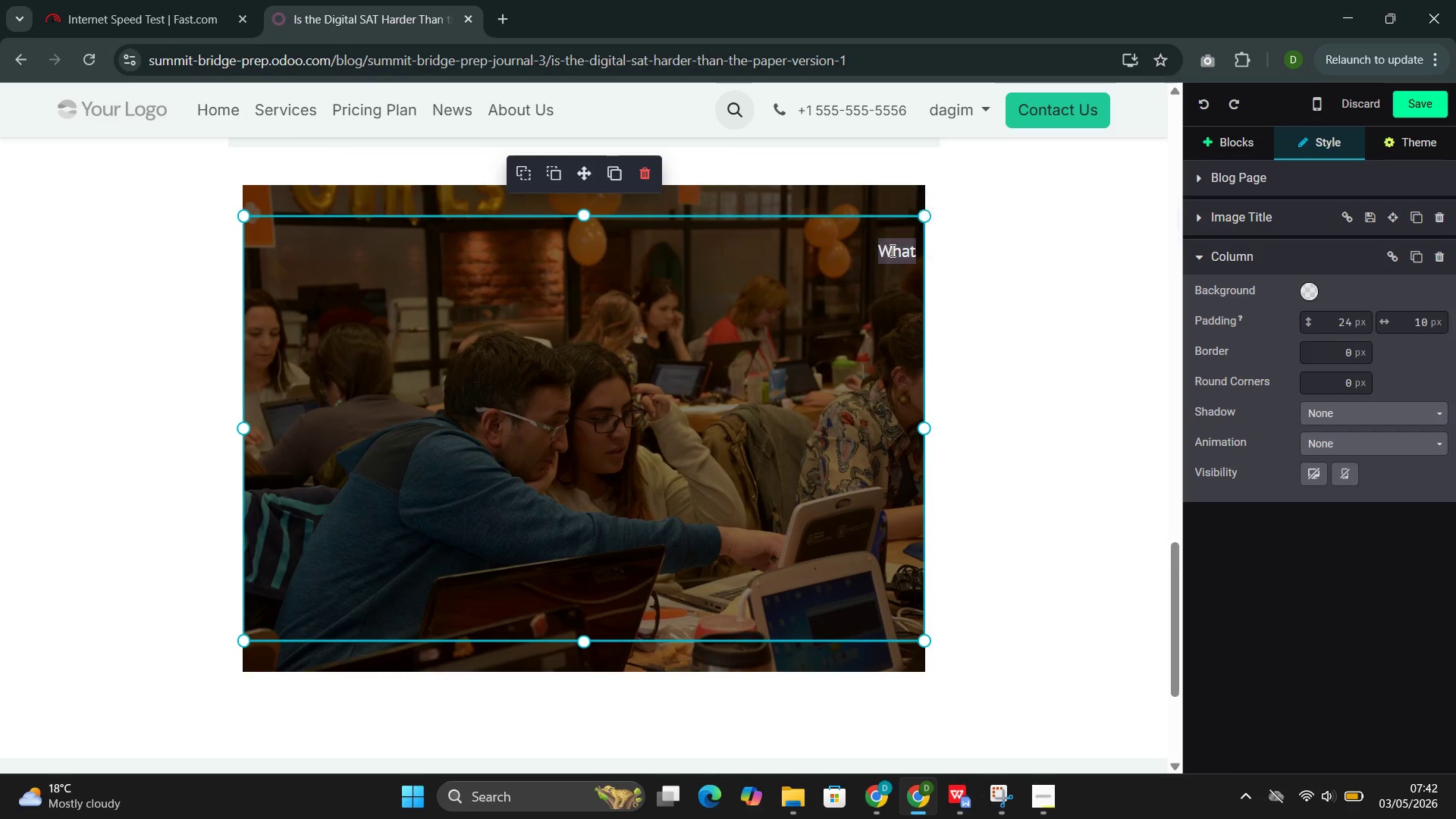 
triple_click([891, 250])
 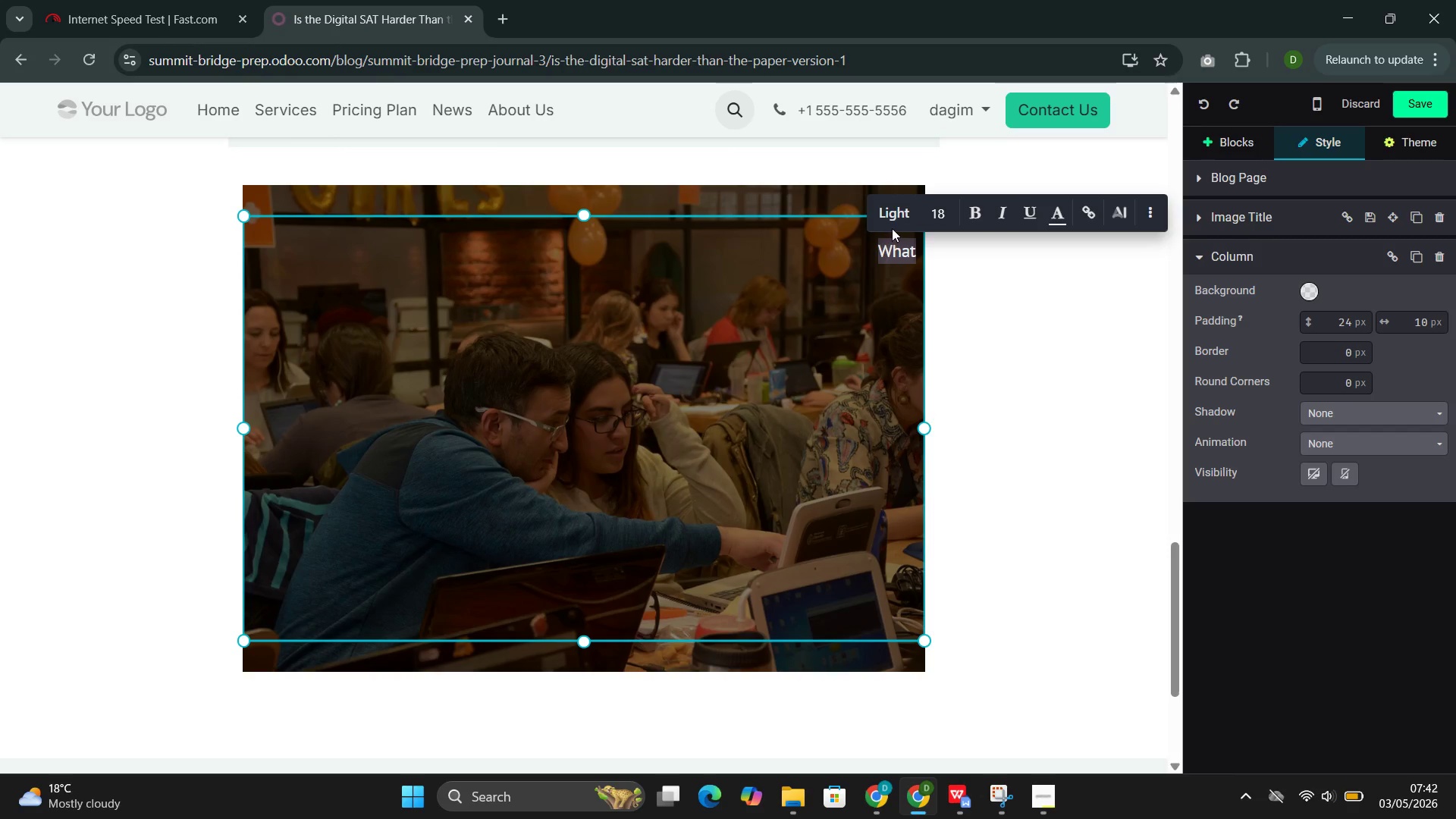 
mouse_move([1050, 218])
 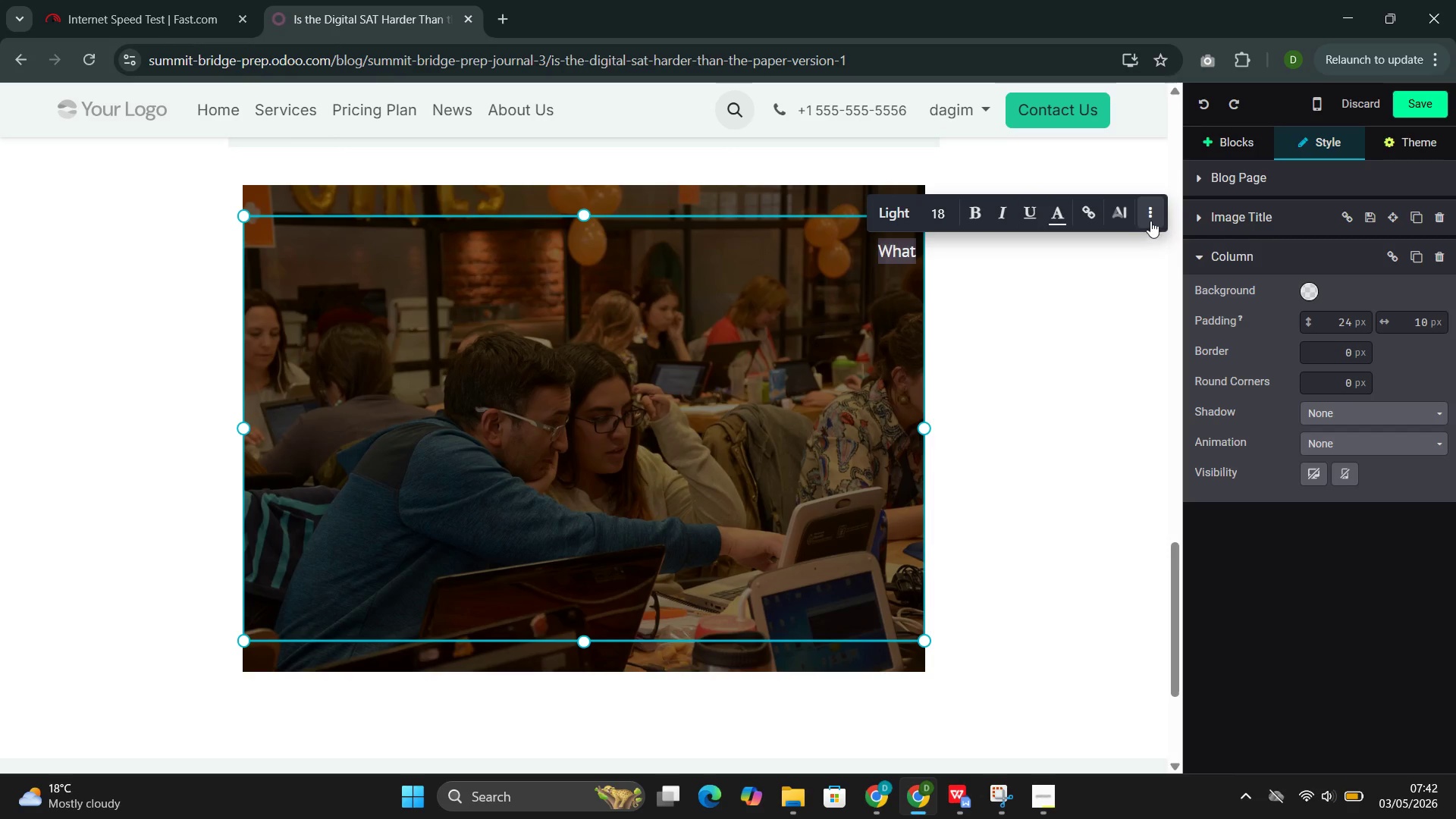 
left_click([1150, 219])
 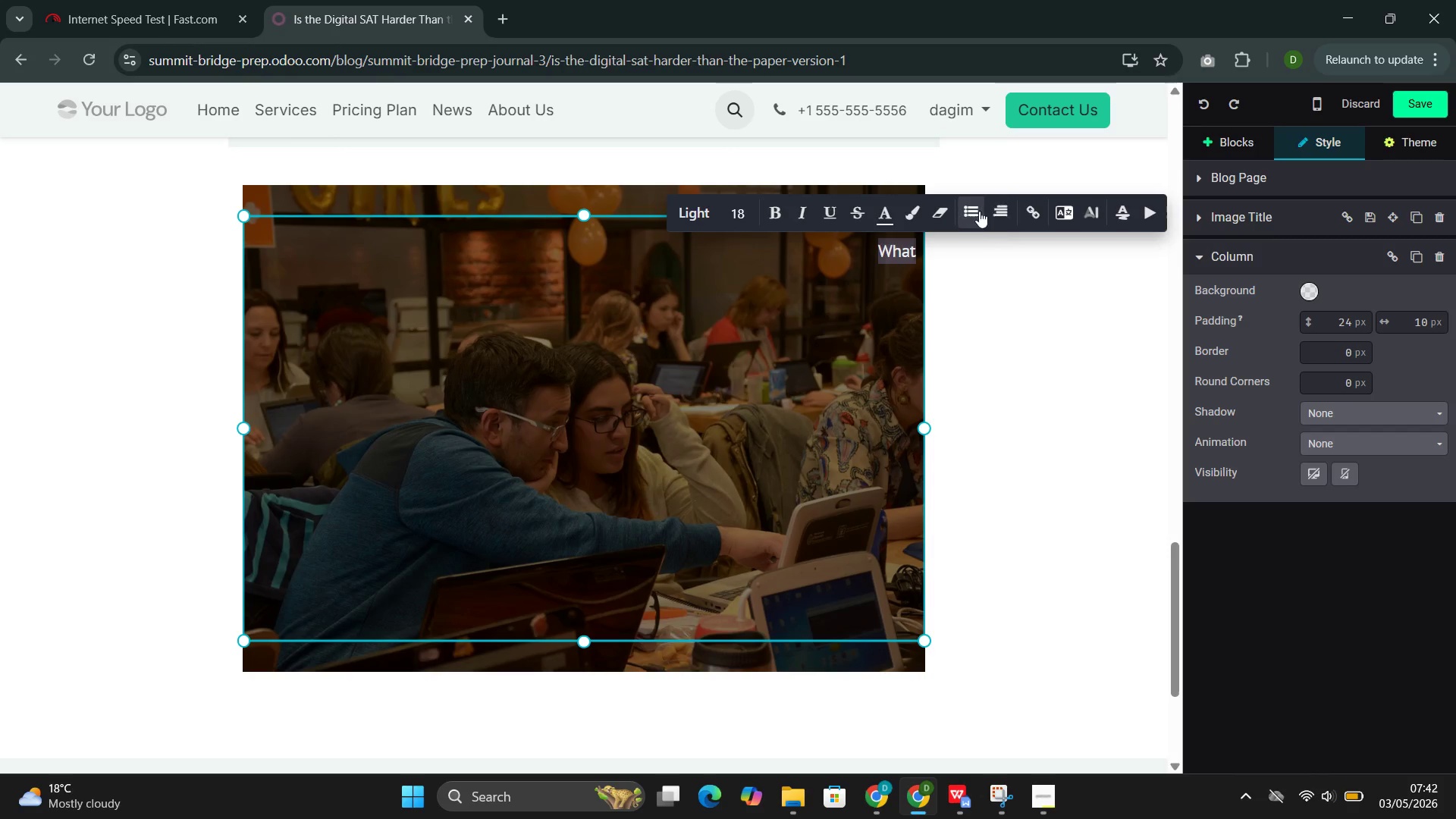 
left_click([1000, 213])
 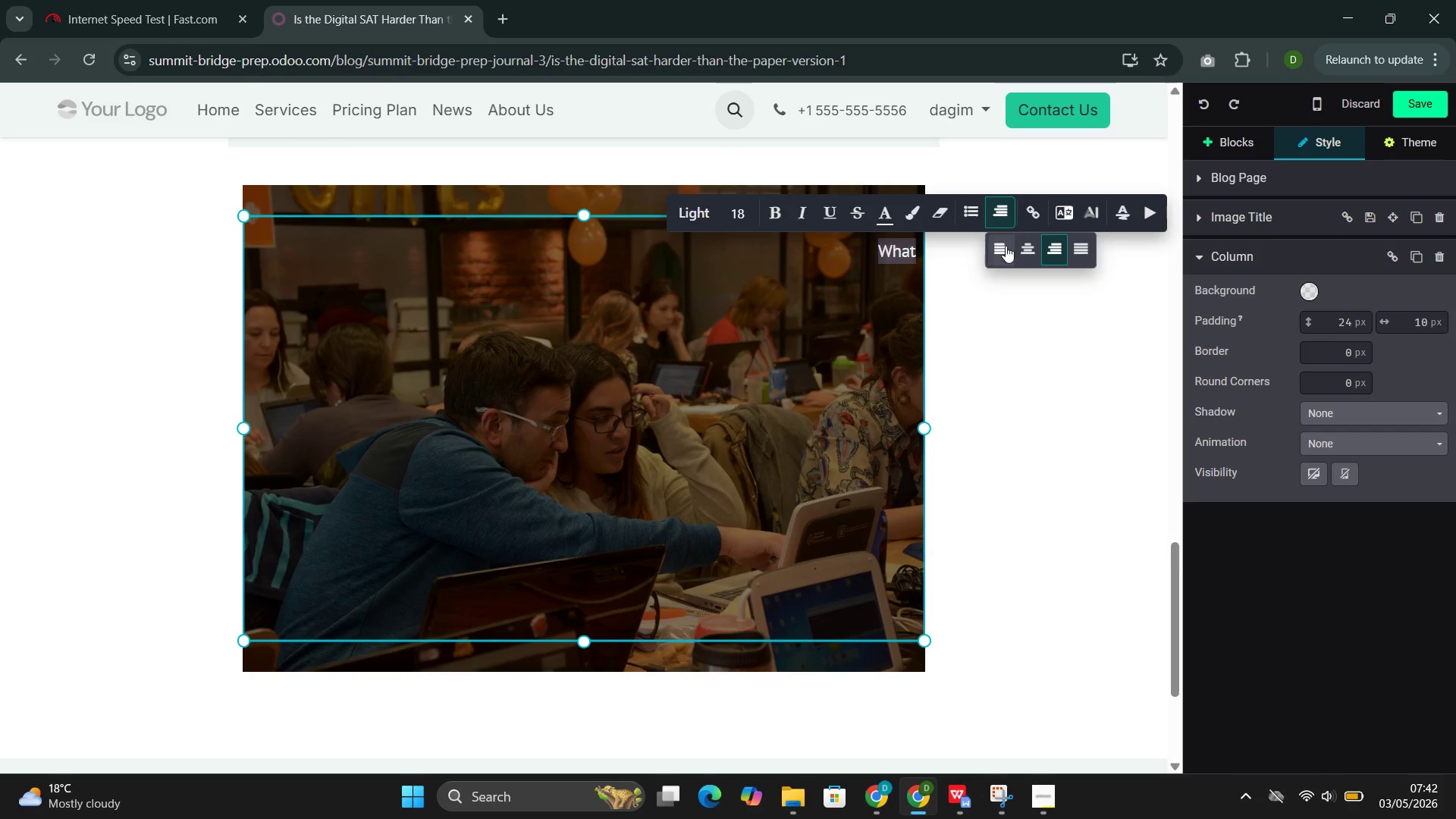 
left_click([999, 250])
 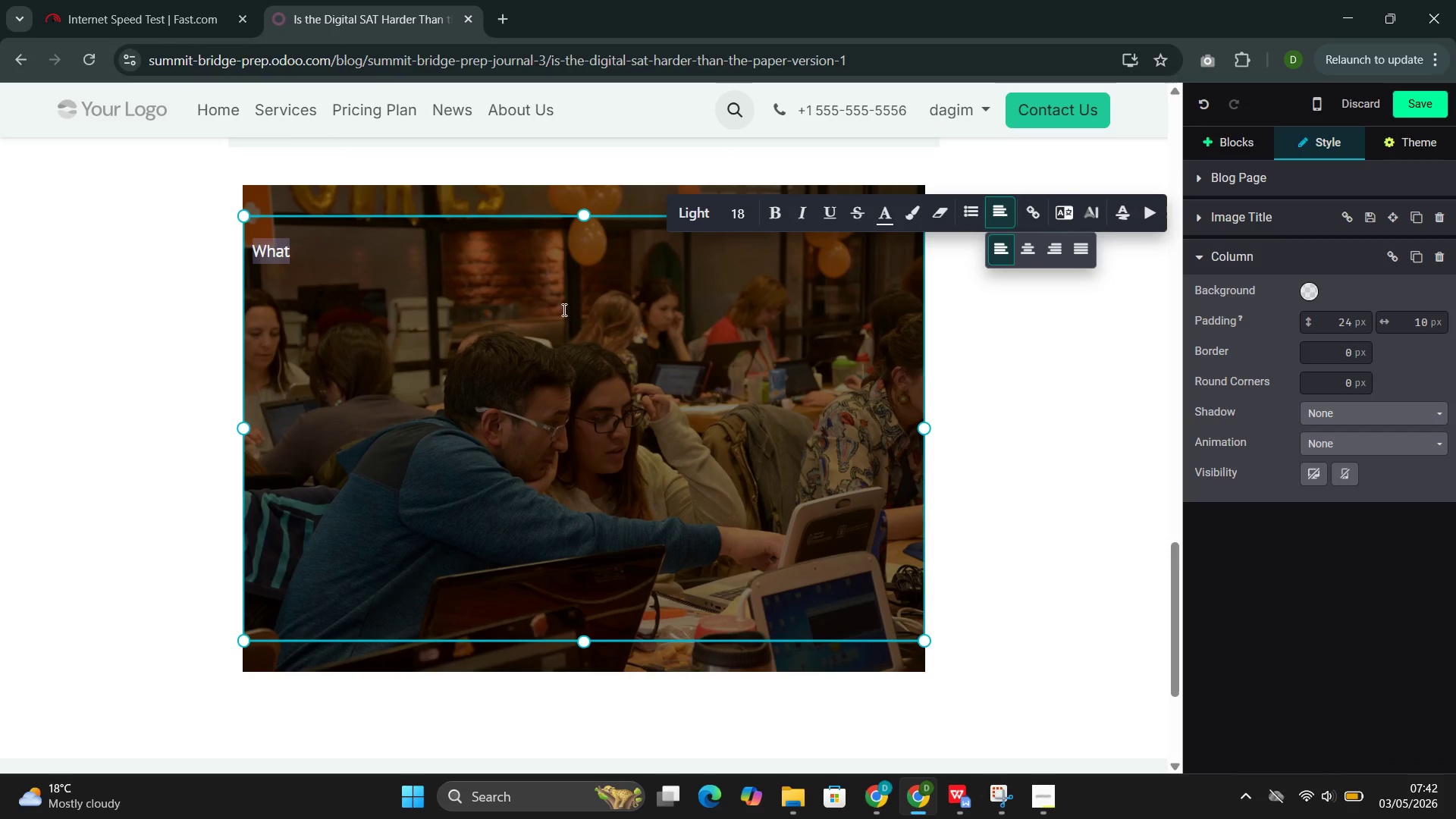 
left_click([510, 310])
 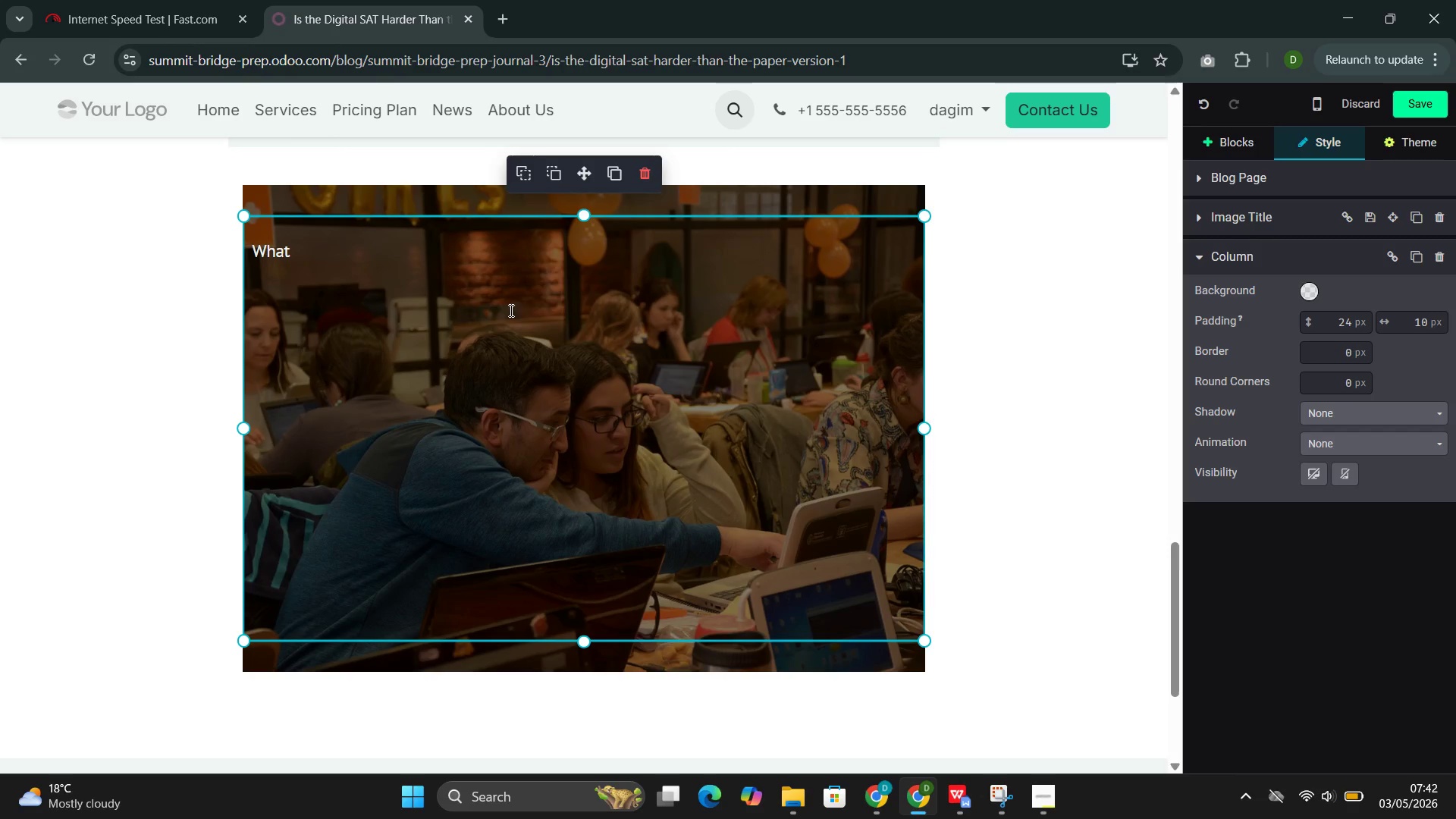 
wait(15.19)
 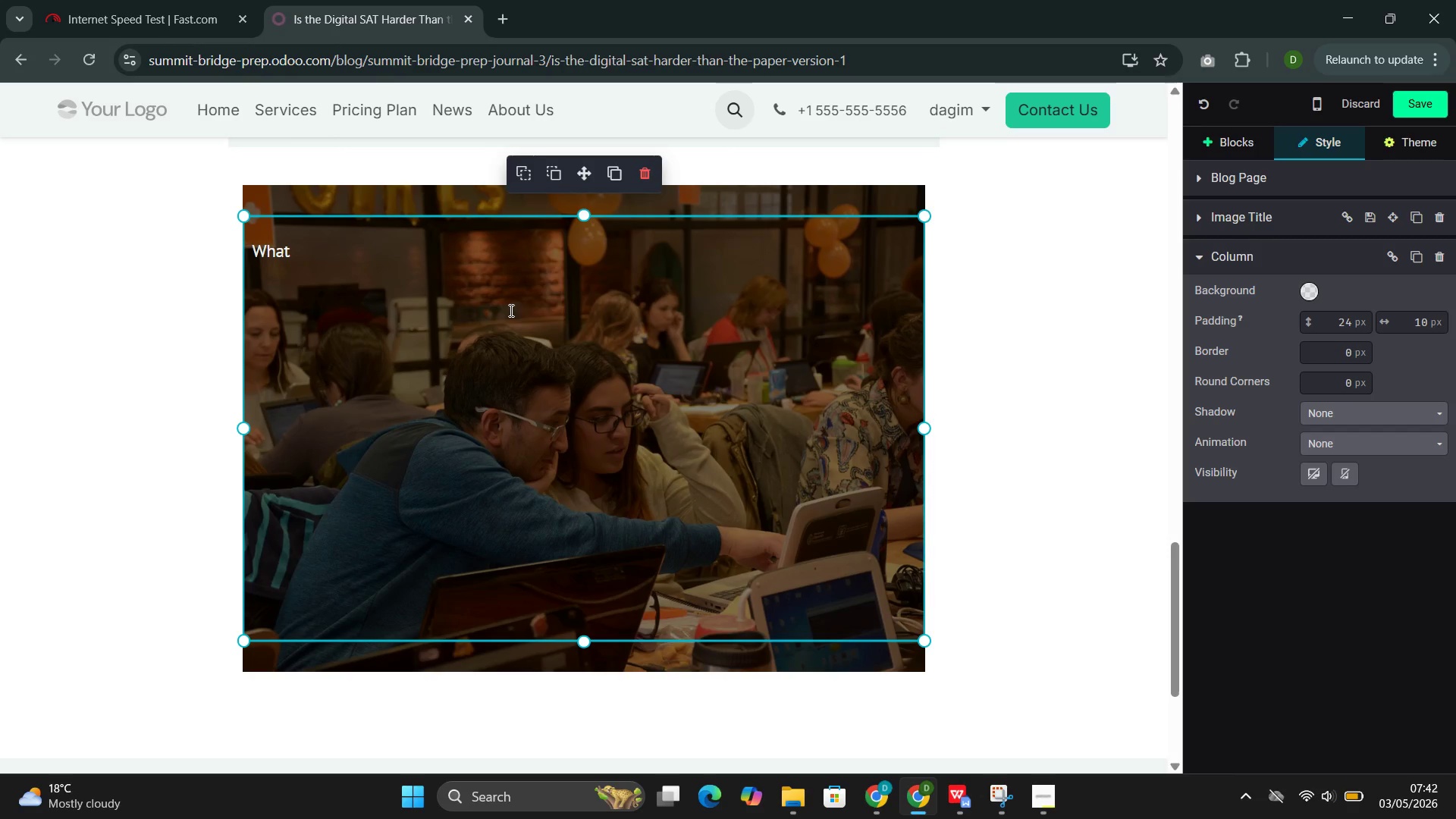 
type( This Mean)
 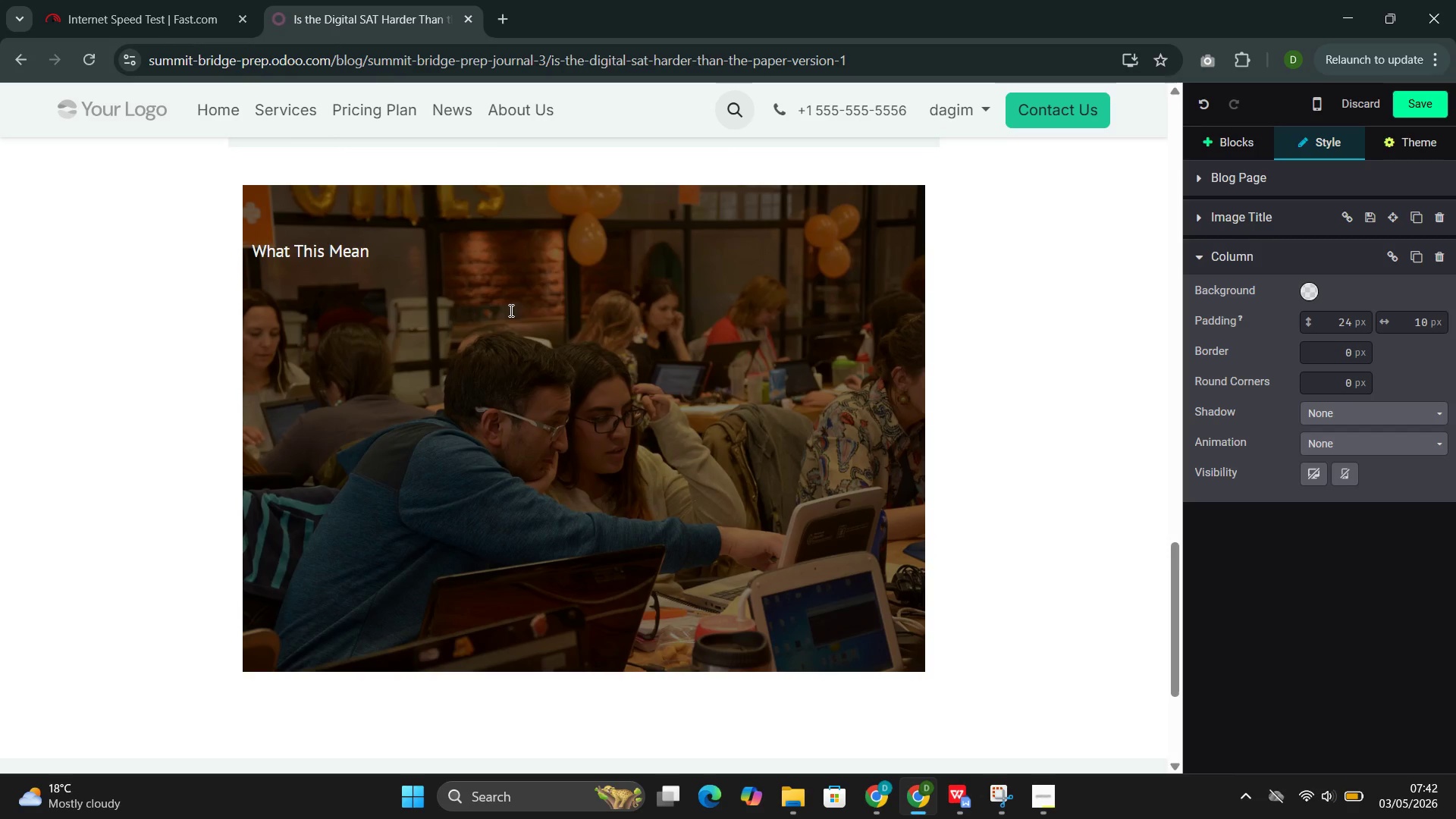 
wait(48.11)
 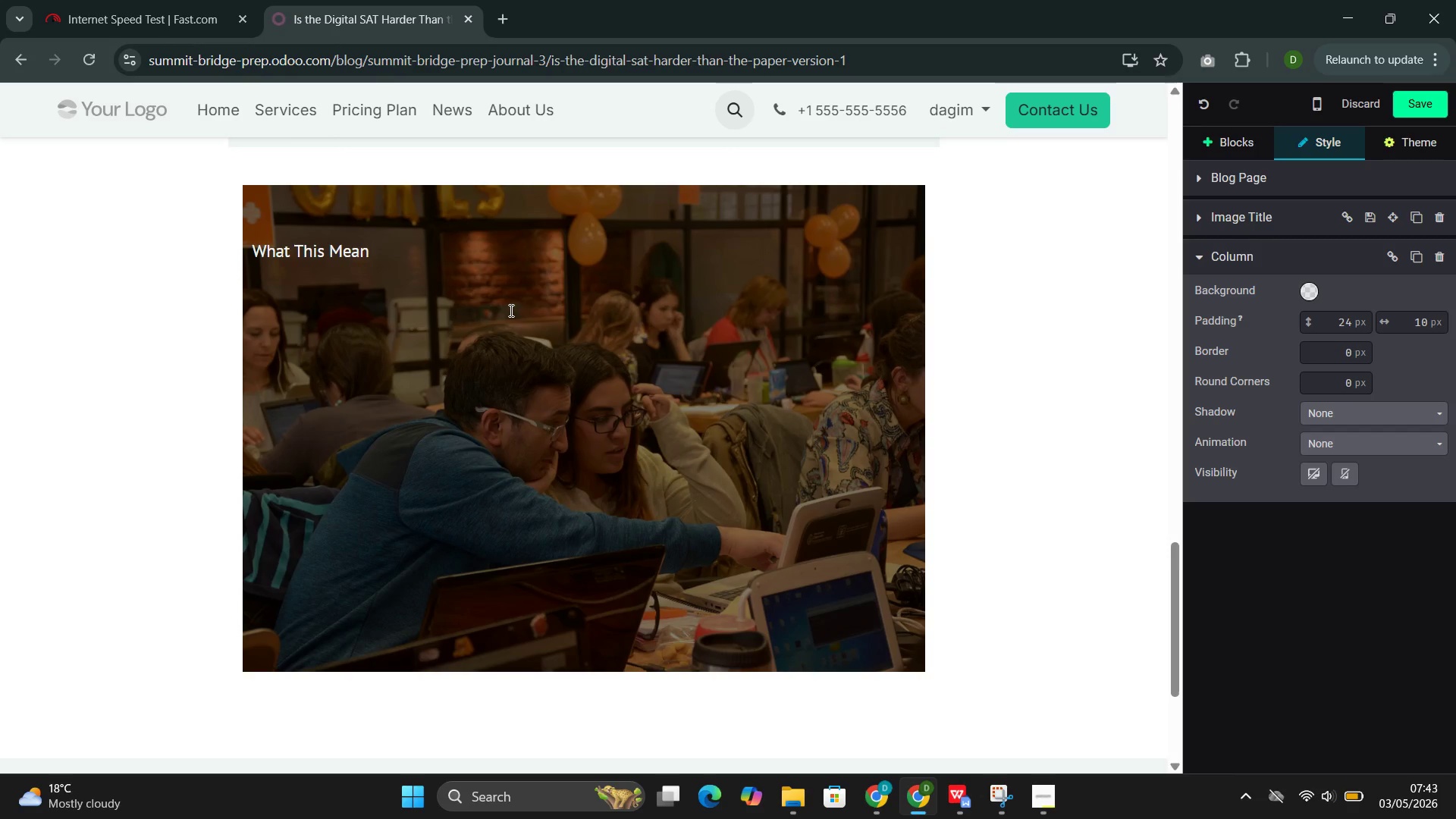 
type( for Your Sy)
key(Backspace)
type(tudents)
key(Backspace)
 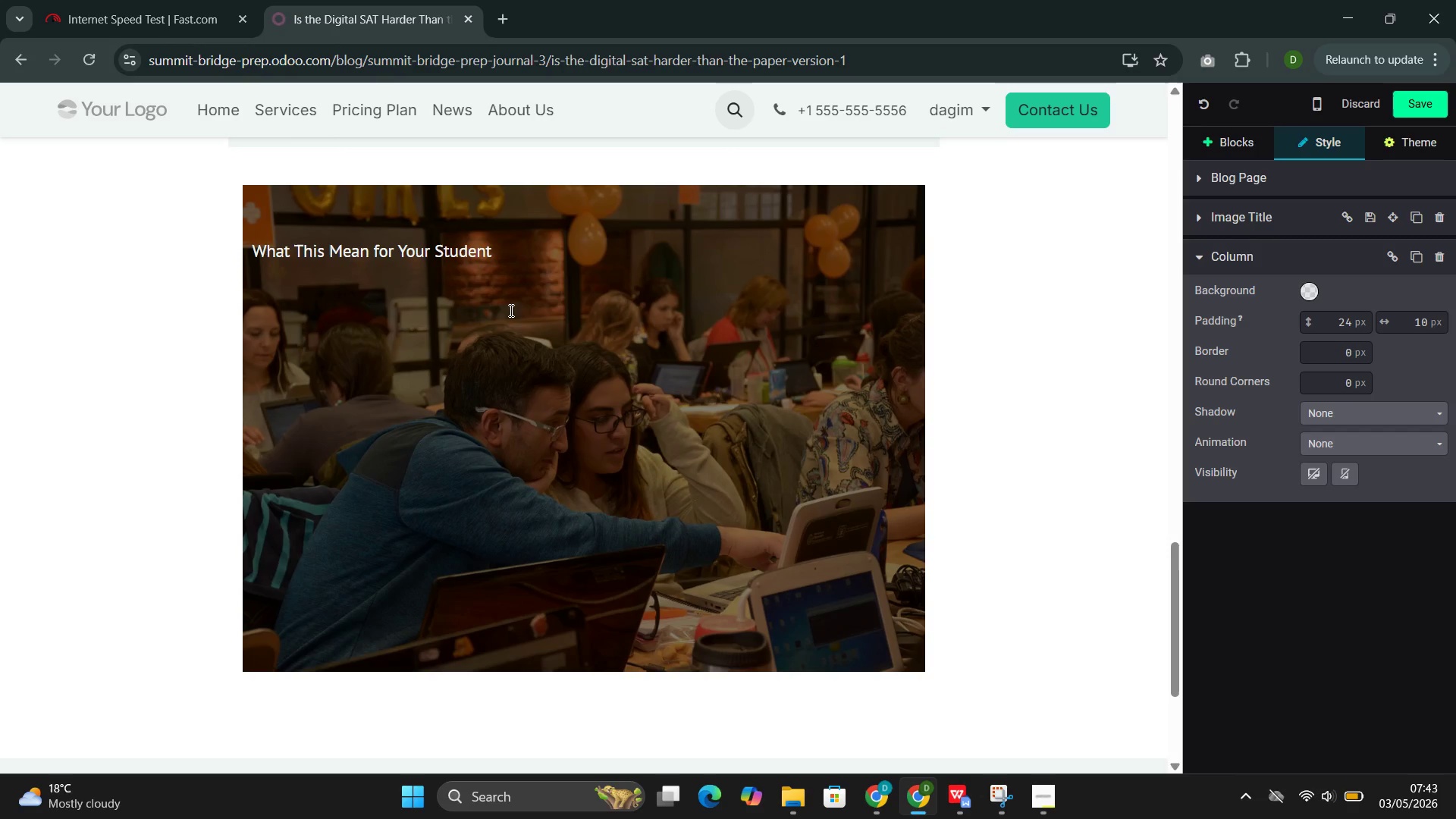 
wait(62.83)
 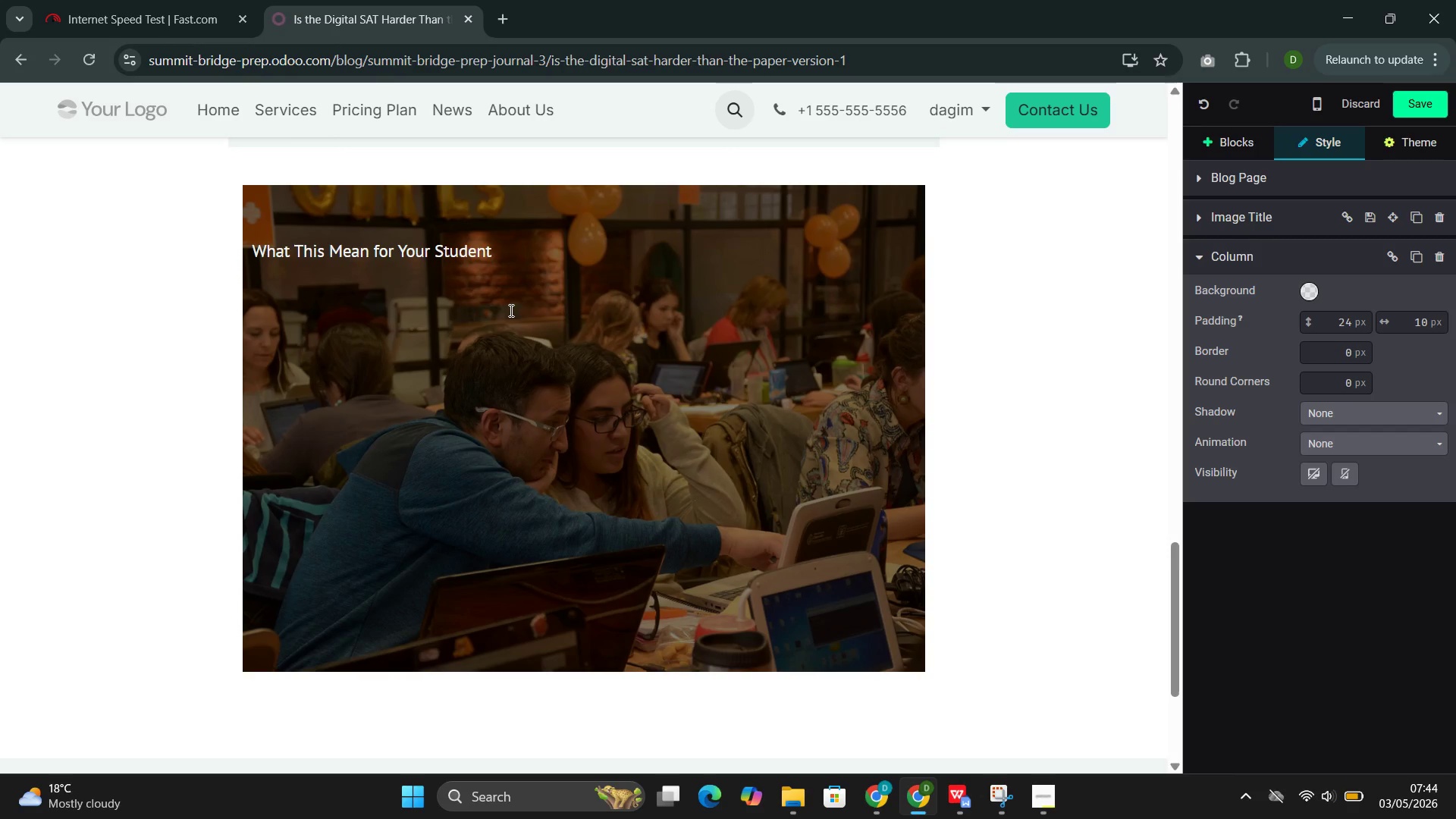 
double_click([436, 245])
 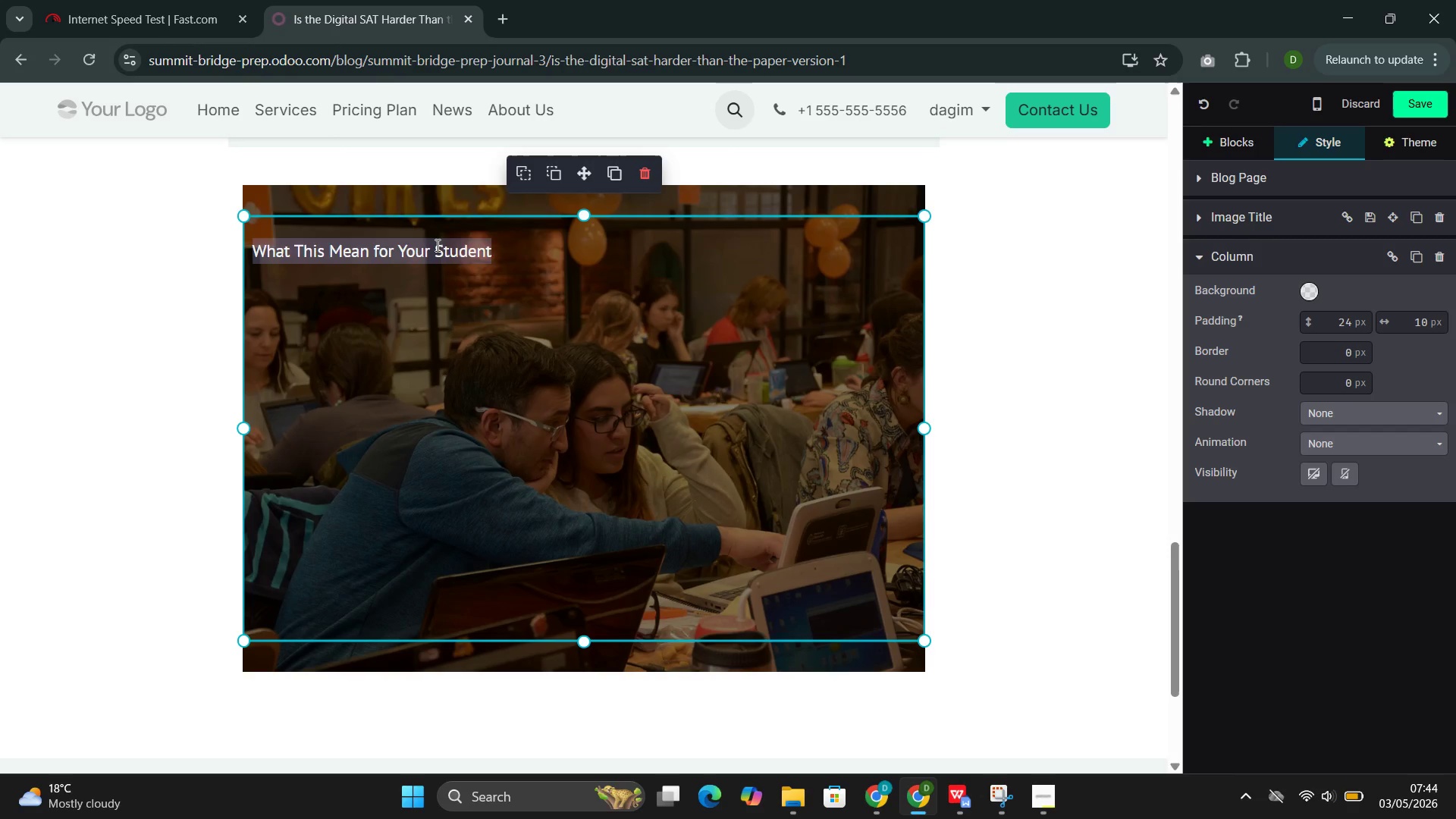 
triple_click([436, 245])
 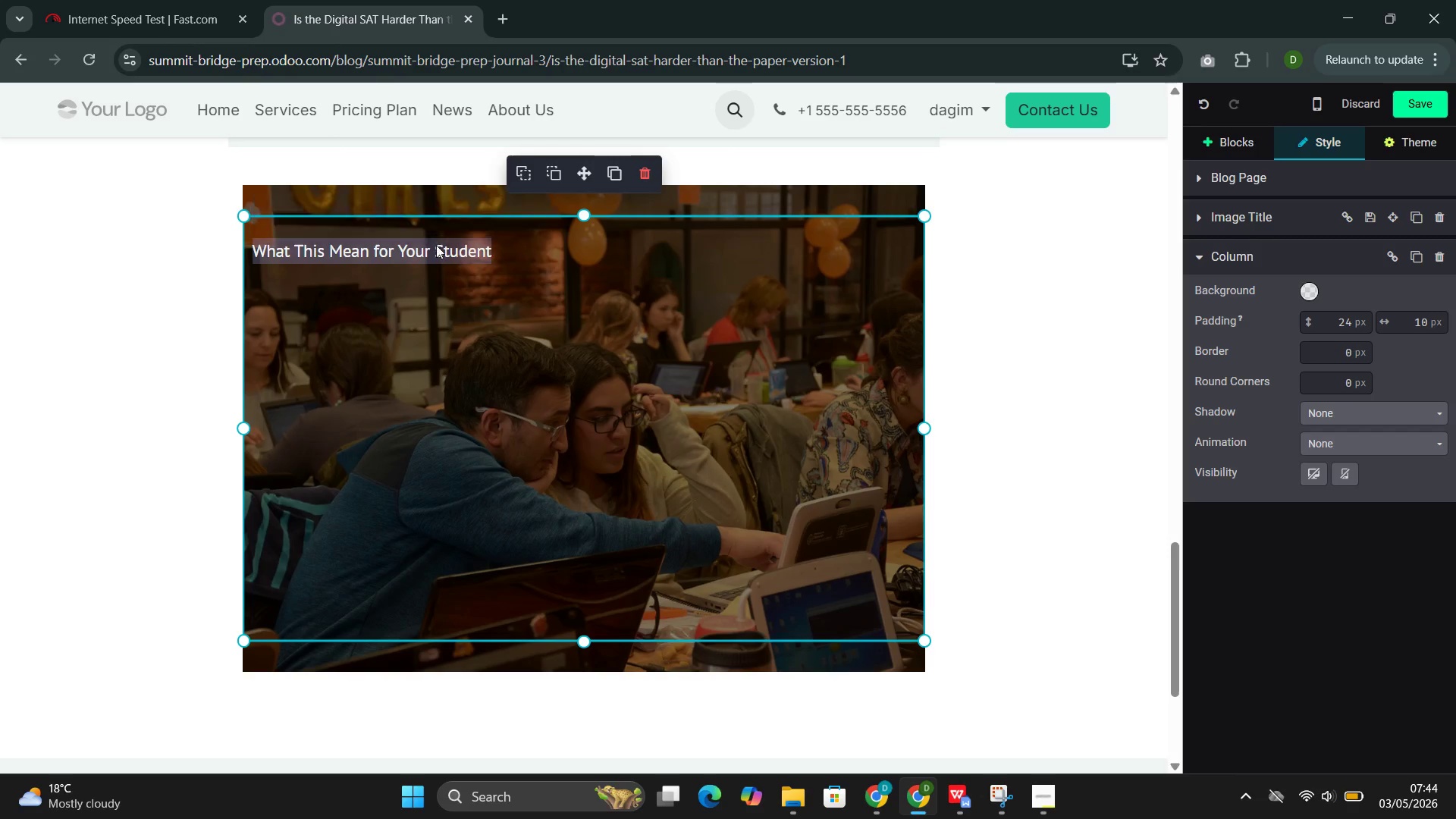 
triple_click([436, 245])
 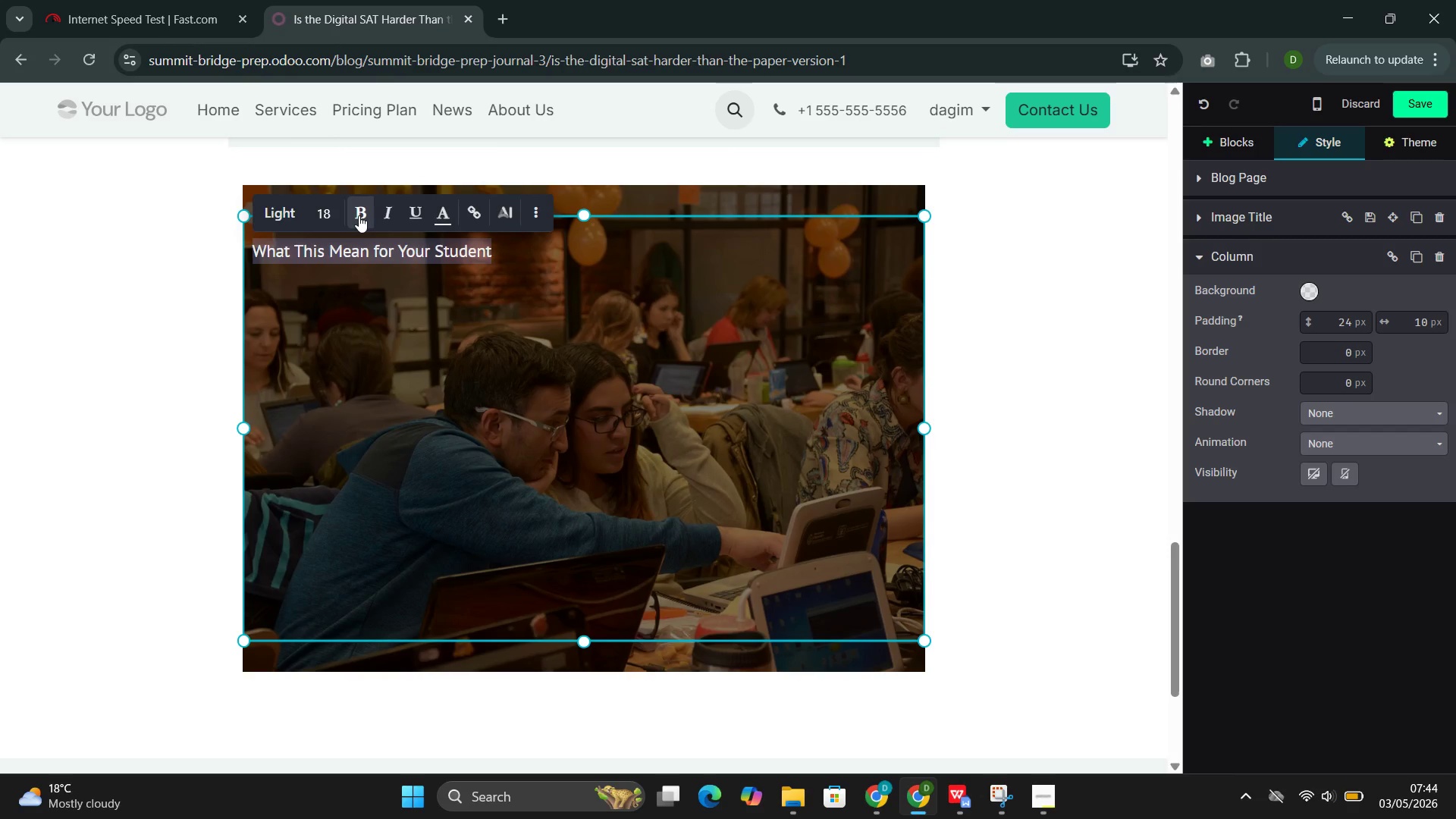 
left_click([359, 215])
 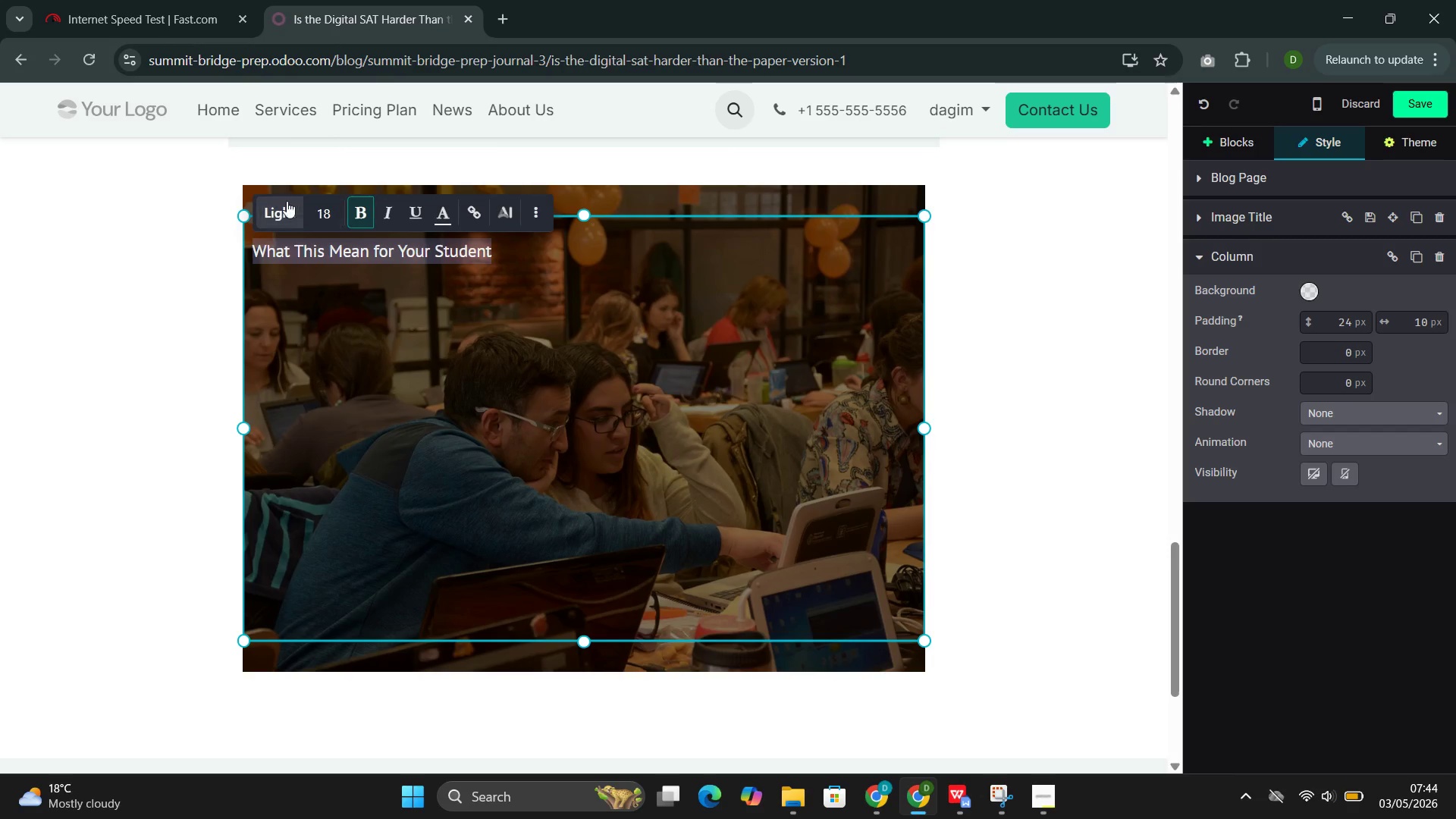 
left_click([287, 200])
 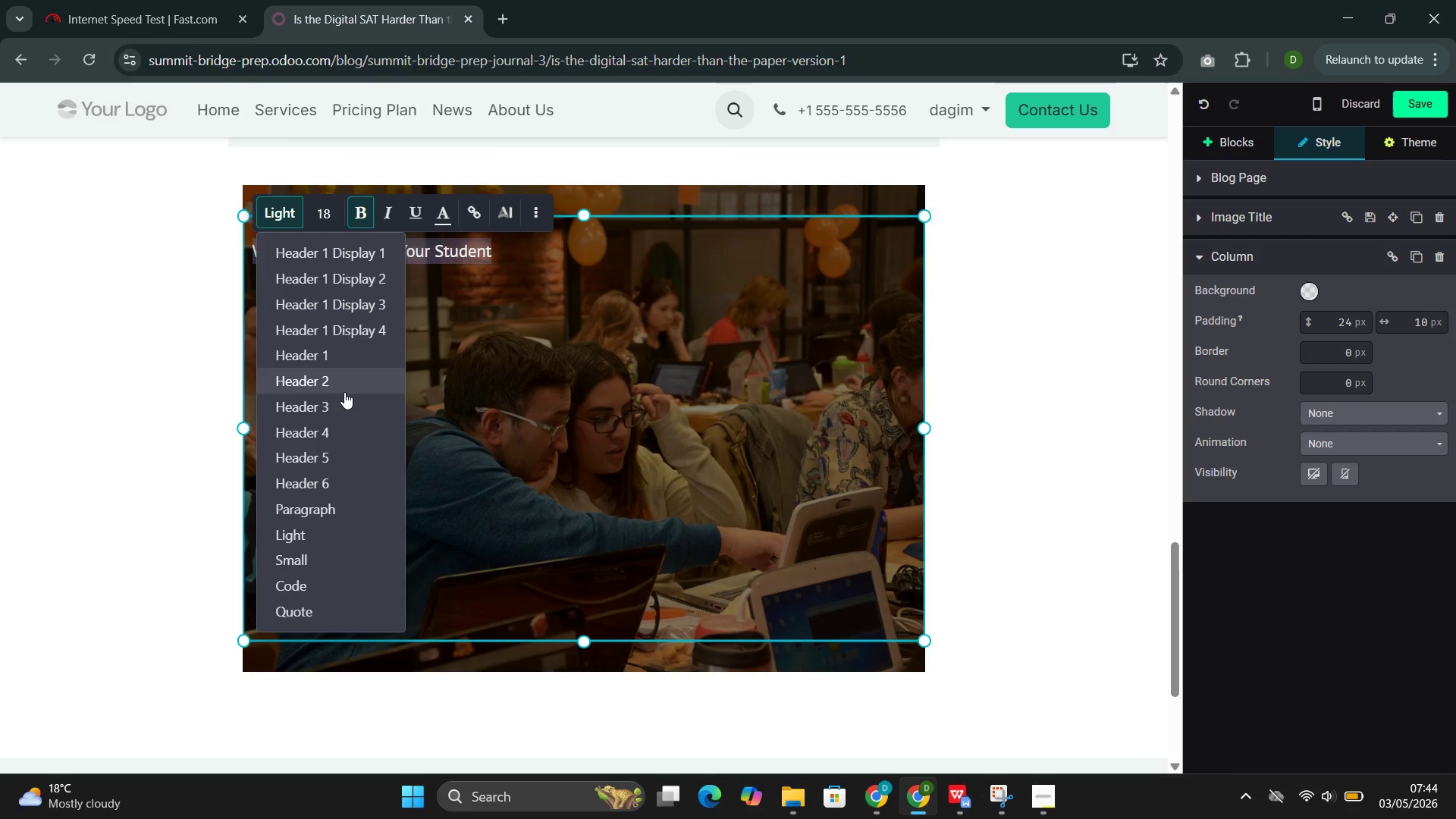 
left_click([347, 388])
 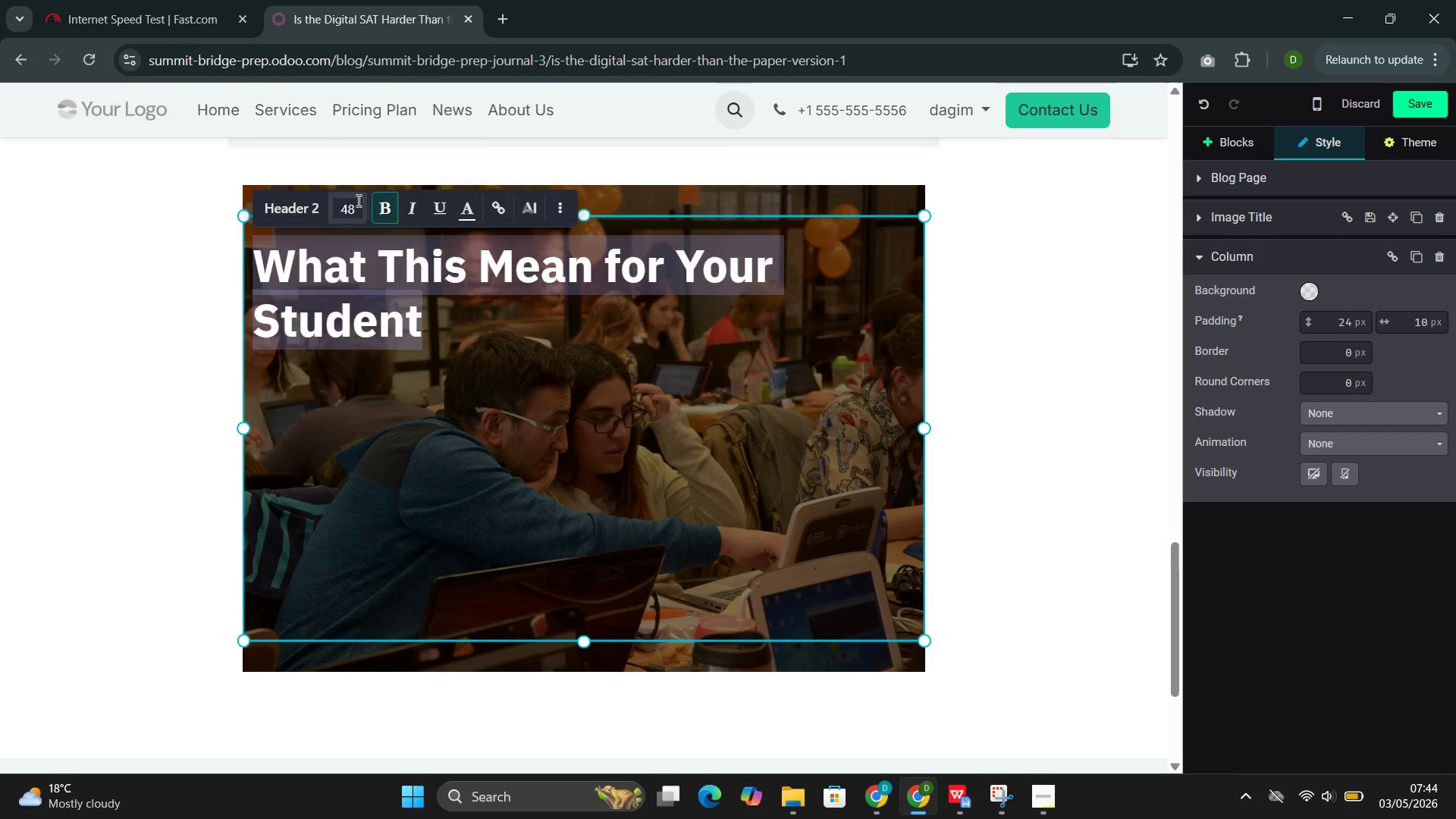 
left_click([347, 201])
 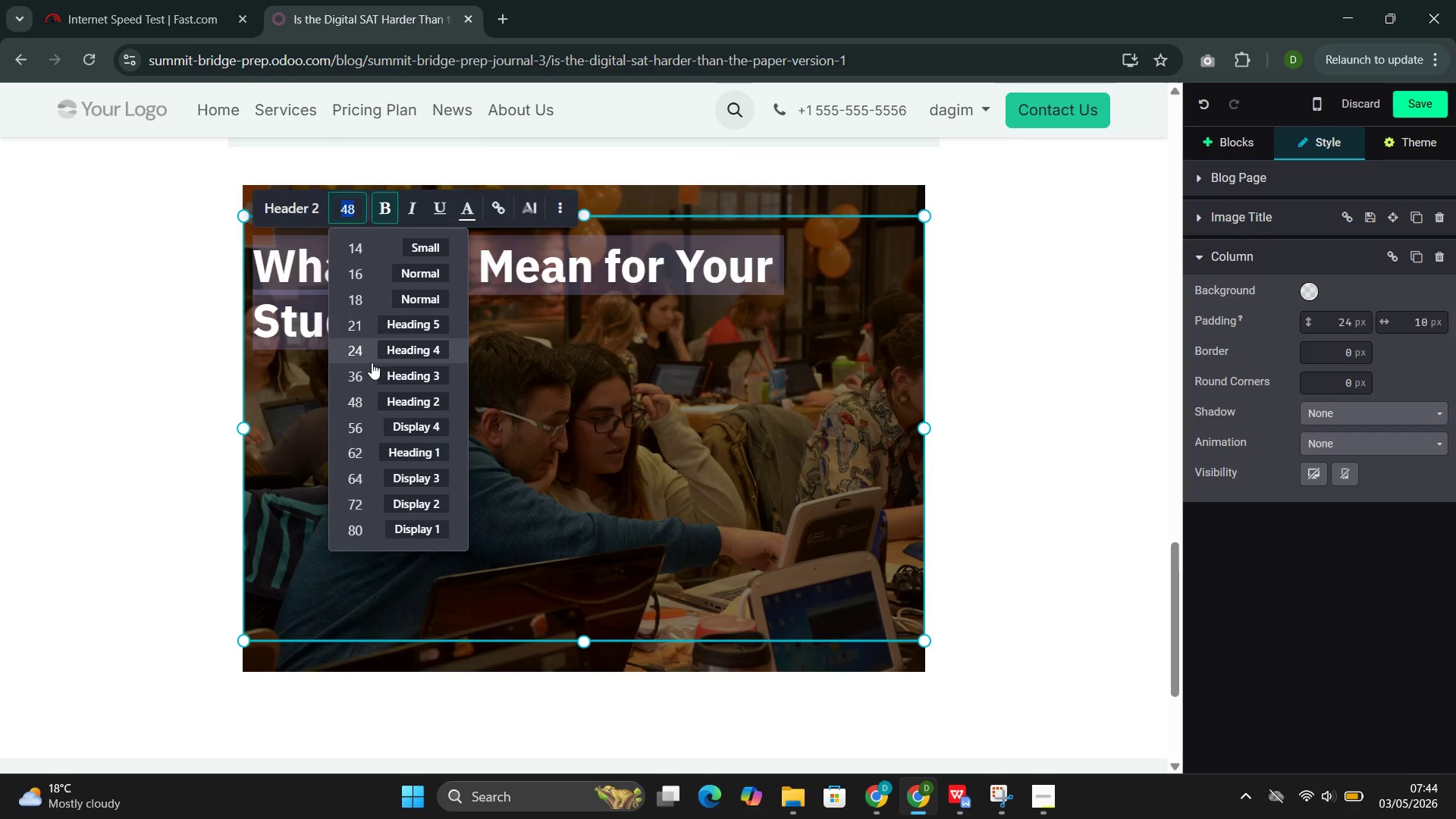 
left_click([366, 368])
 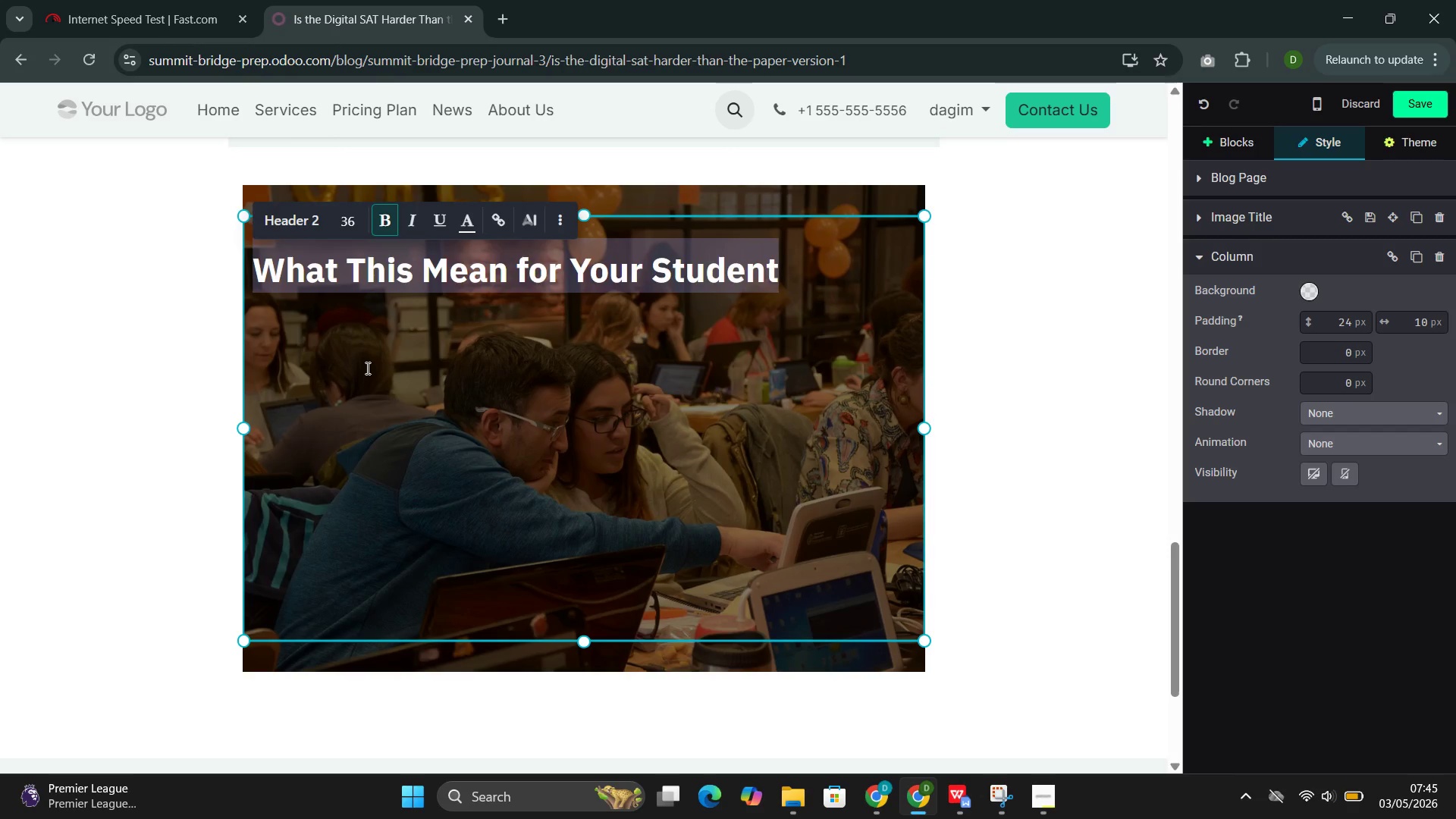 
wait(32.66)
 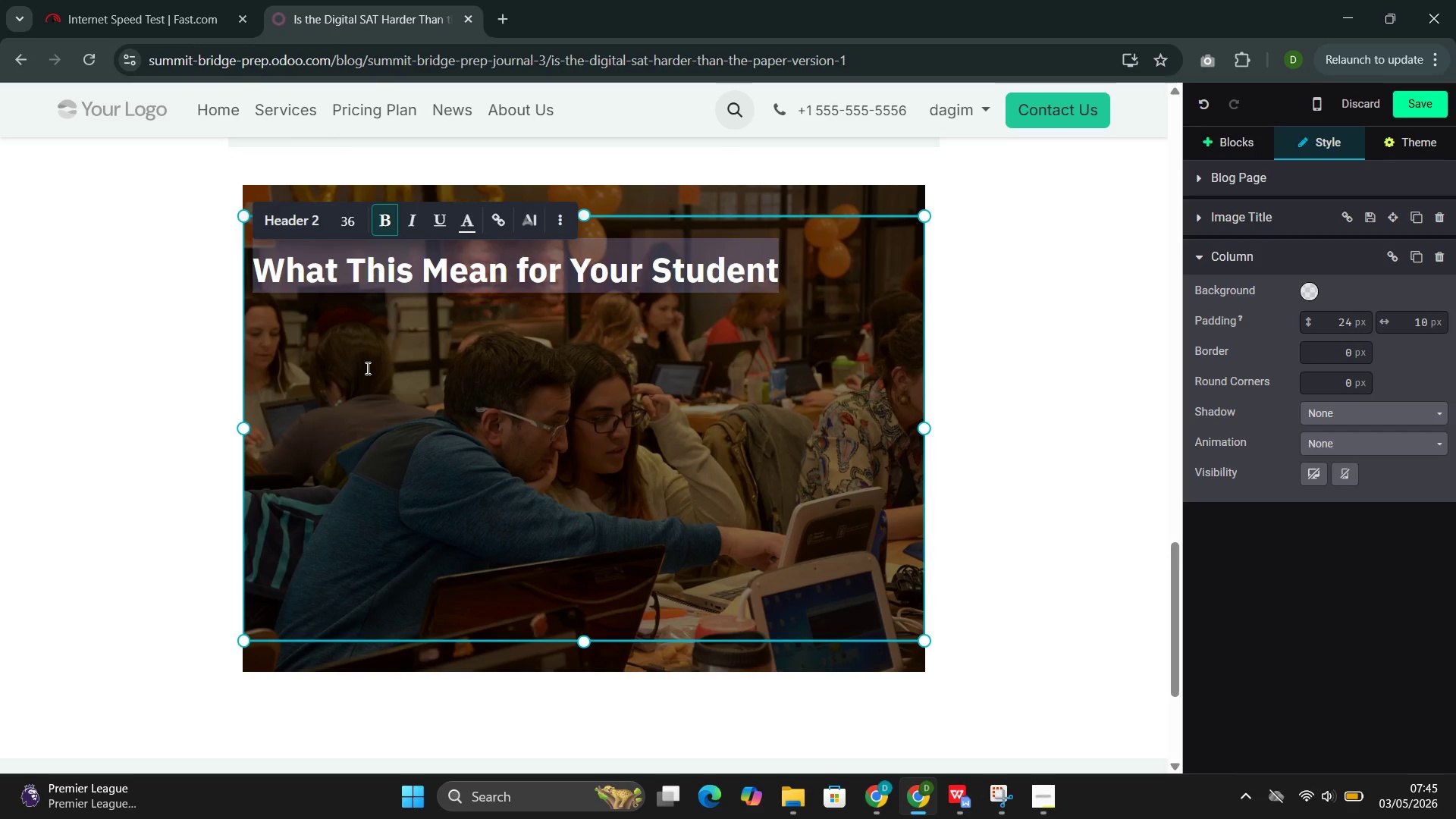 
left_click([810, 287])
 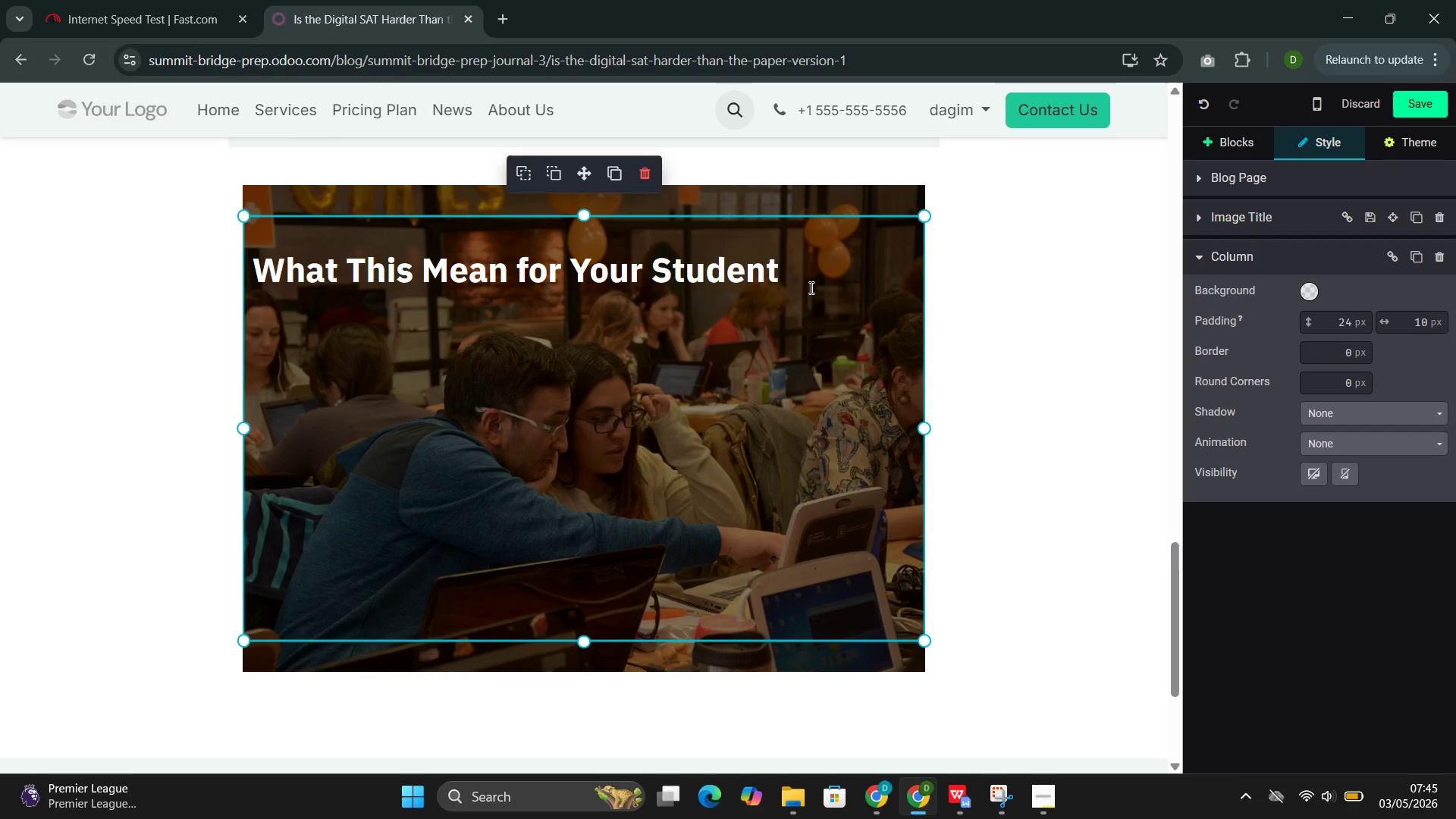 
key(Enter)
 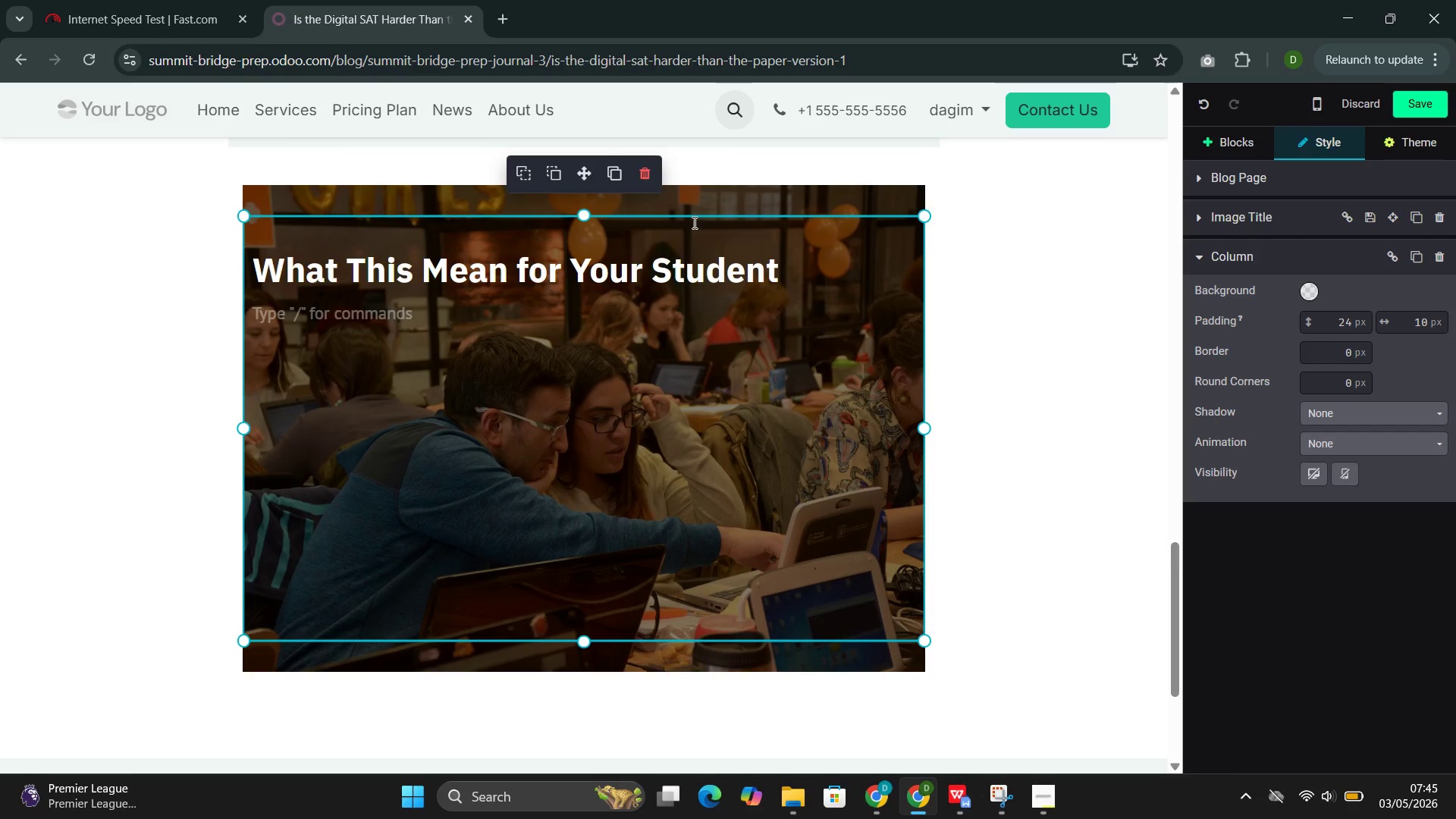 
wait(5.44)
 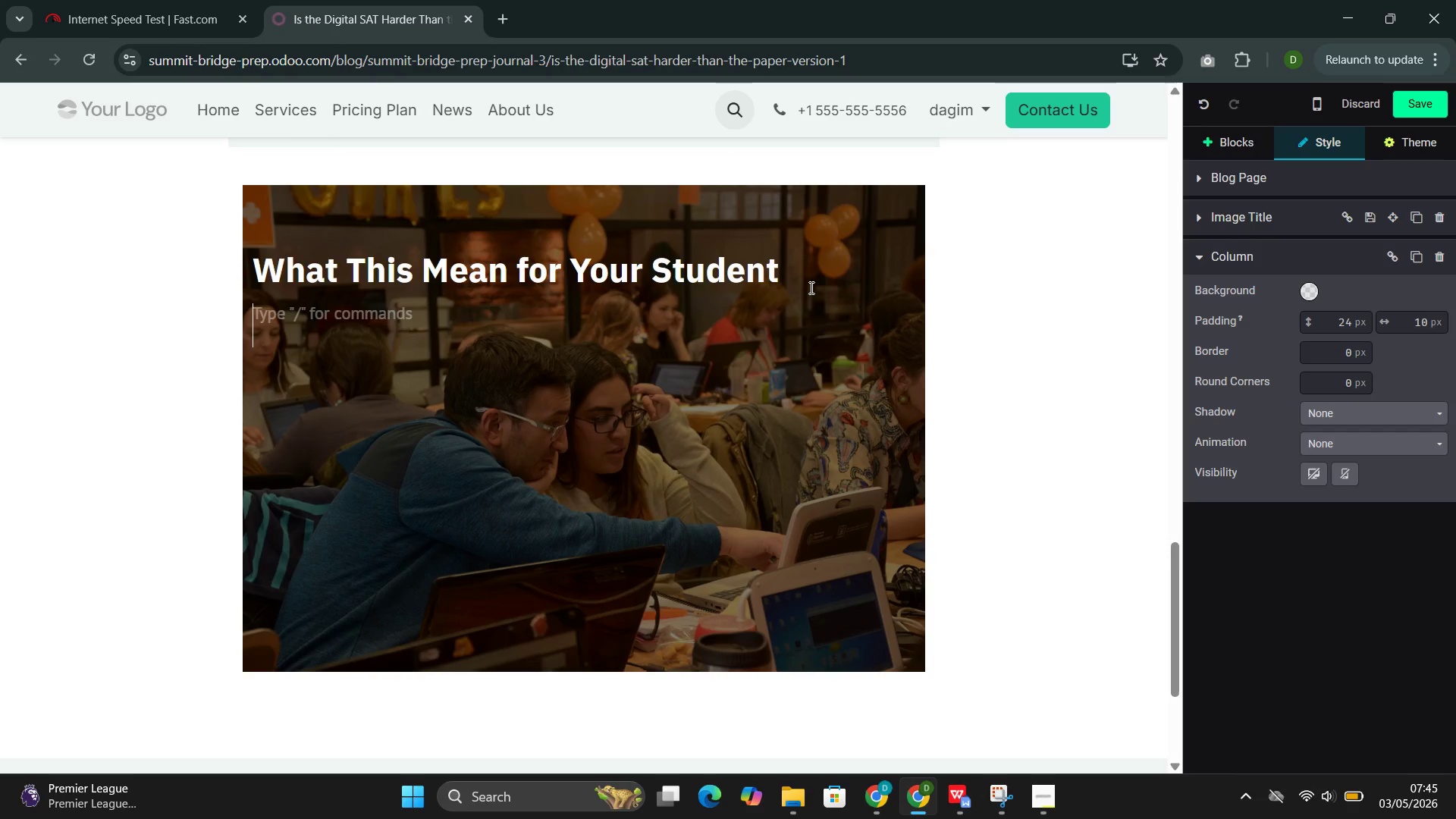 
double_click([281, 323])
 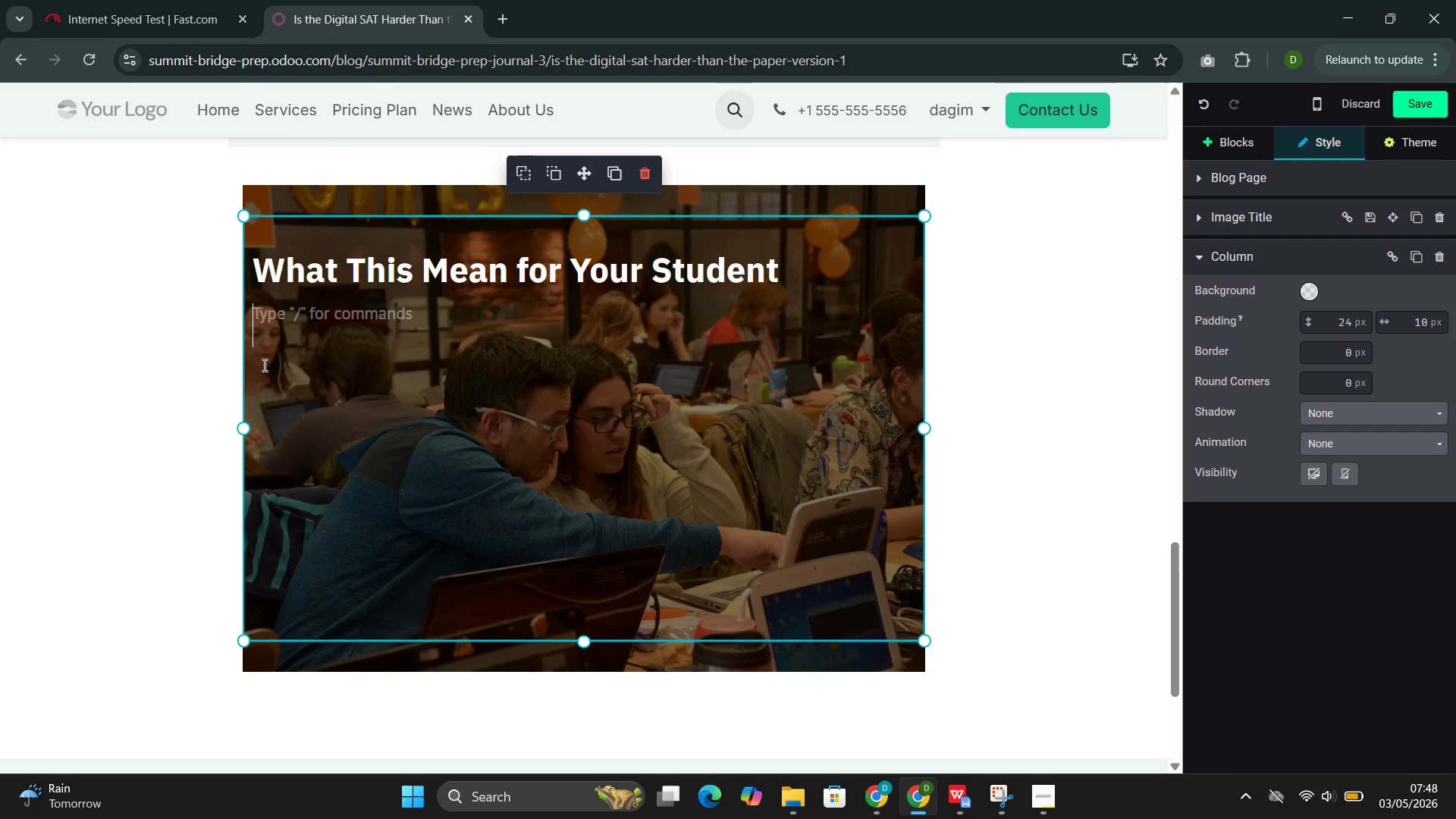 
wait(165.23)
 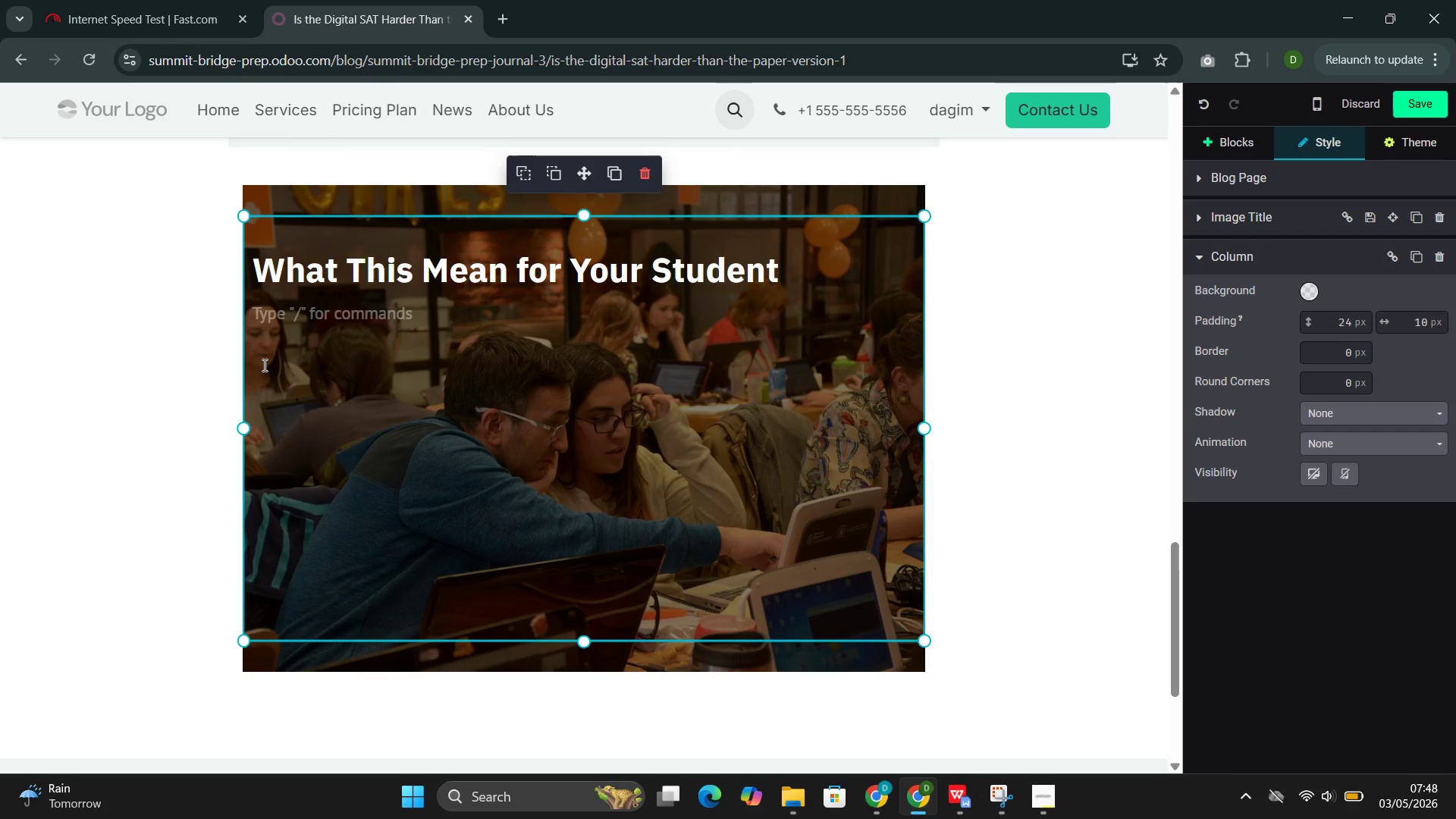 
type(The )
 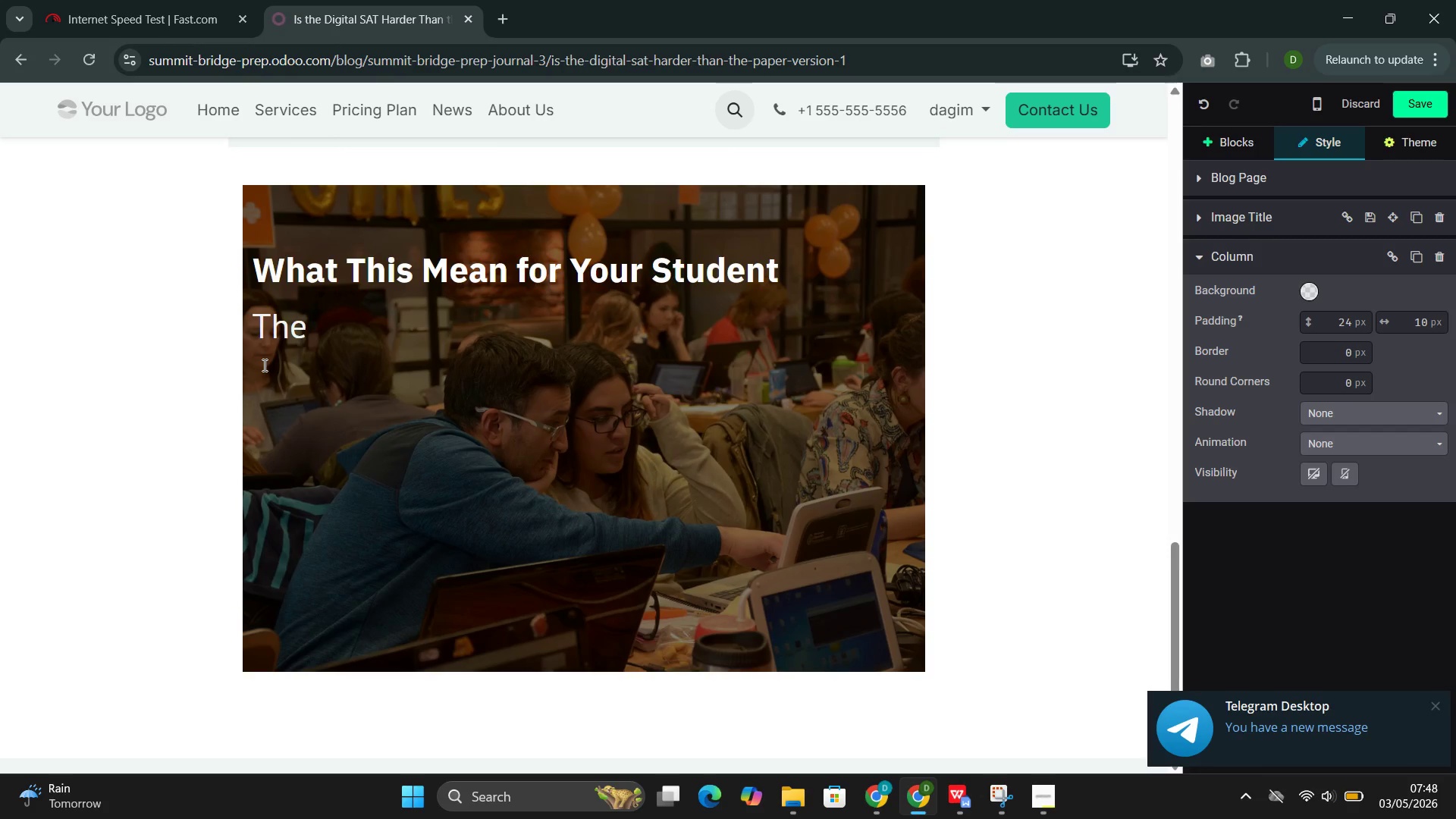 
left_click([263, 365])
 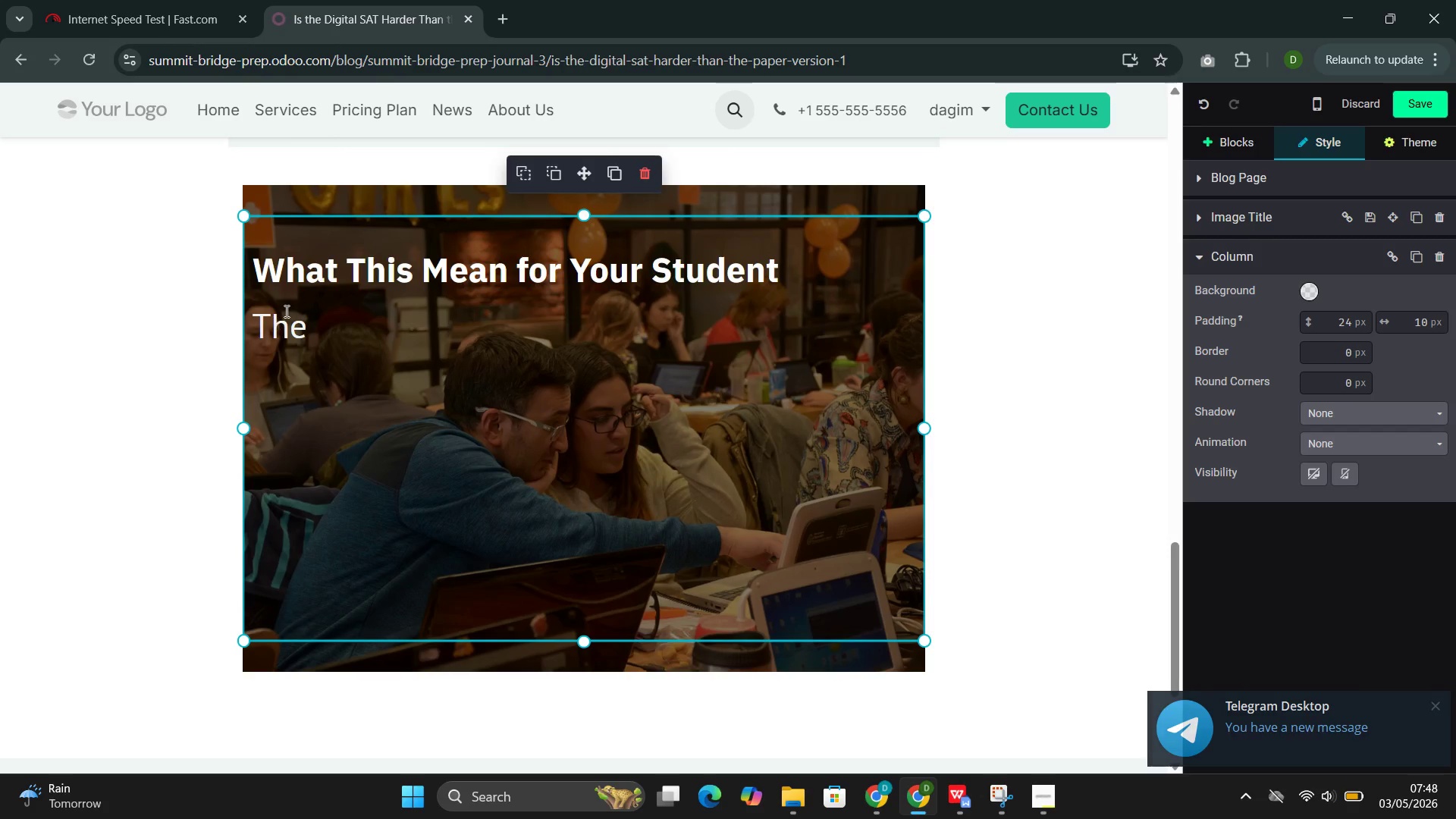 
double_click([285, 311])
 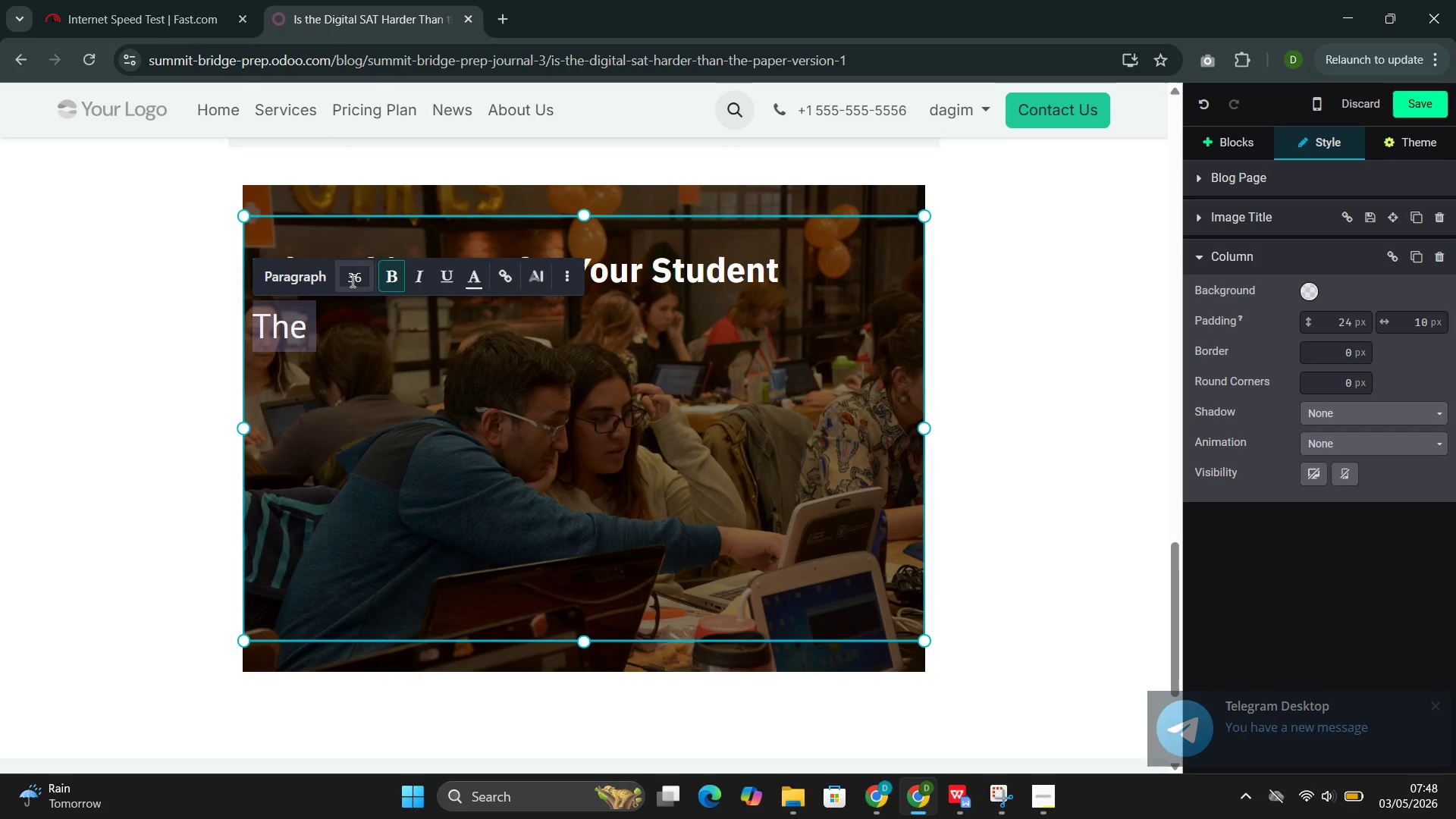 
left_click([351, 281])
 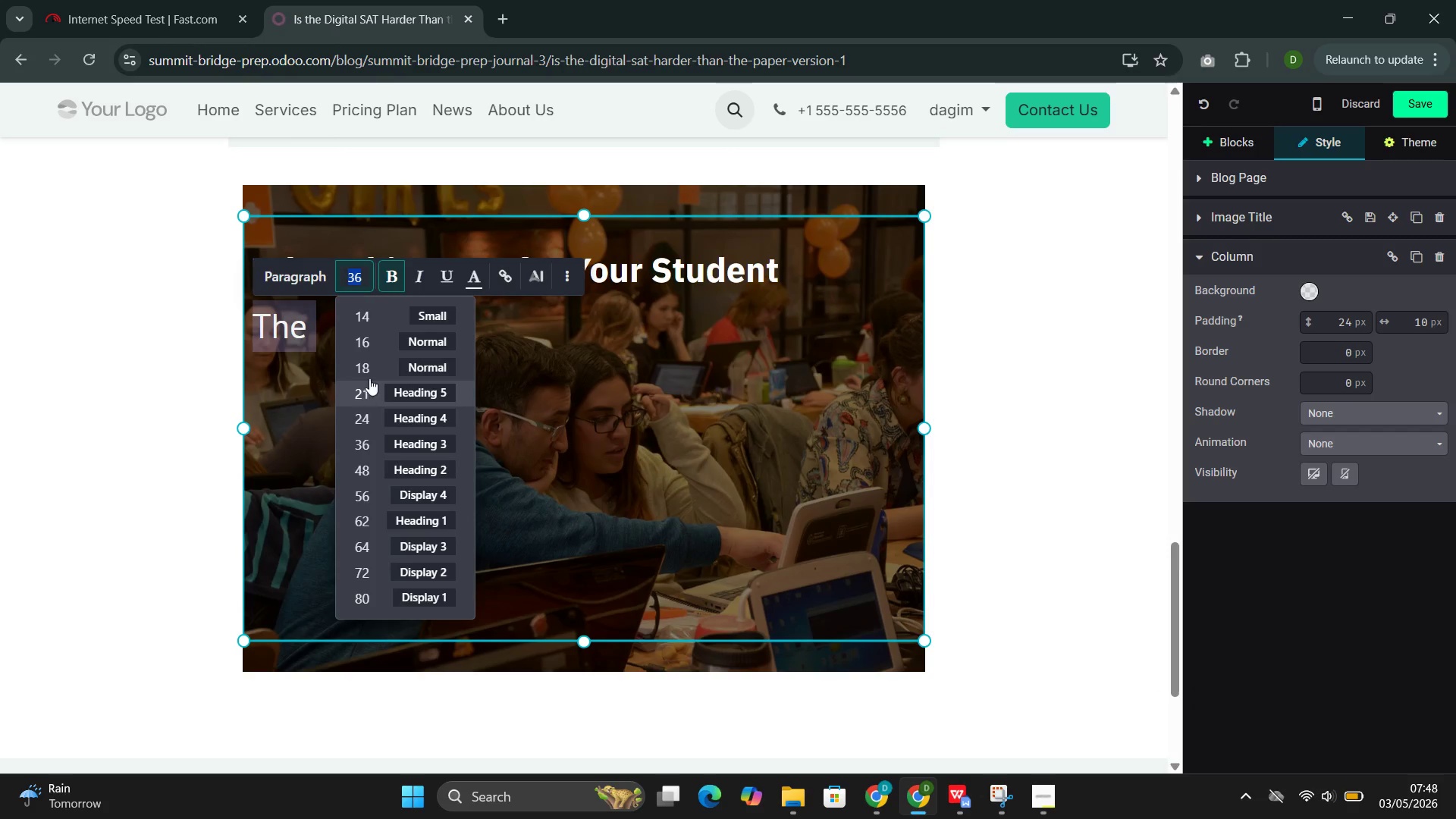 
left_click([375, 369])
 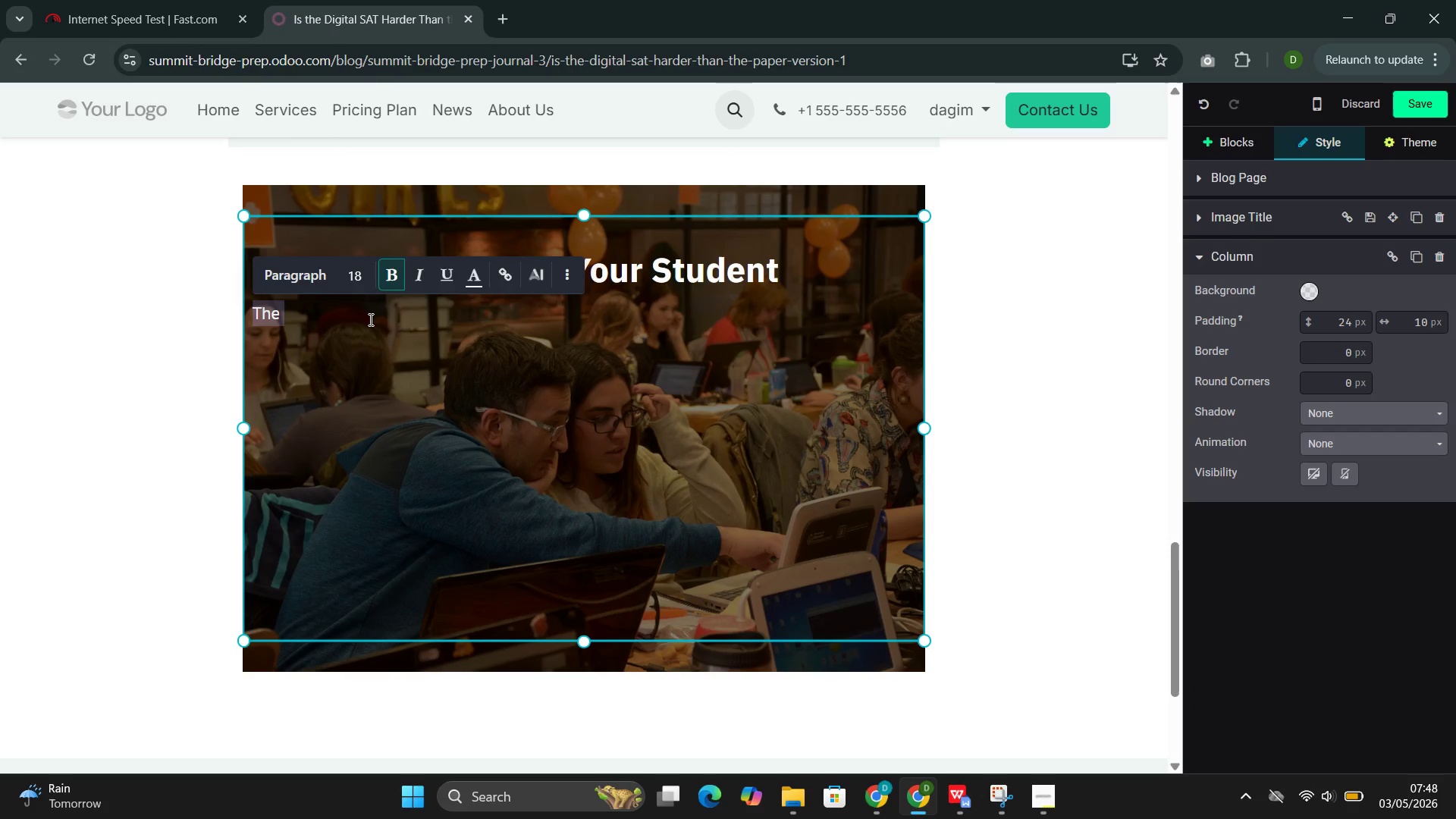 
left_click([369, 319])
 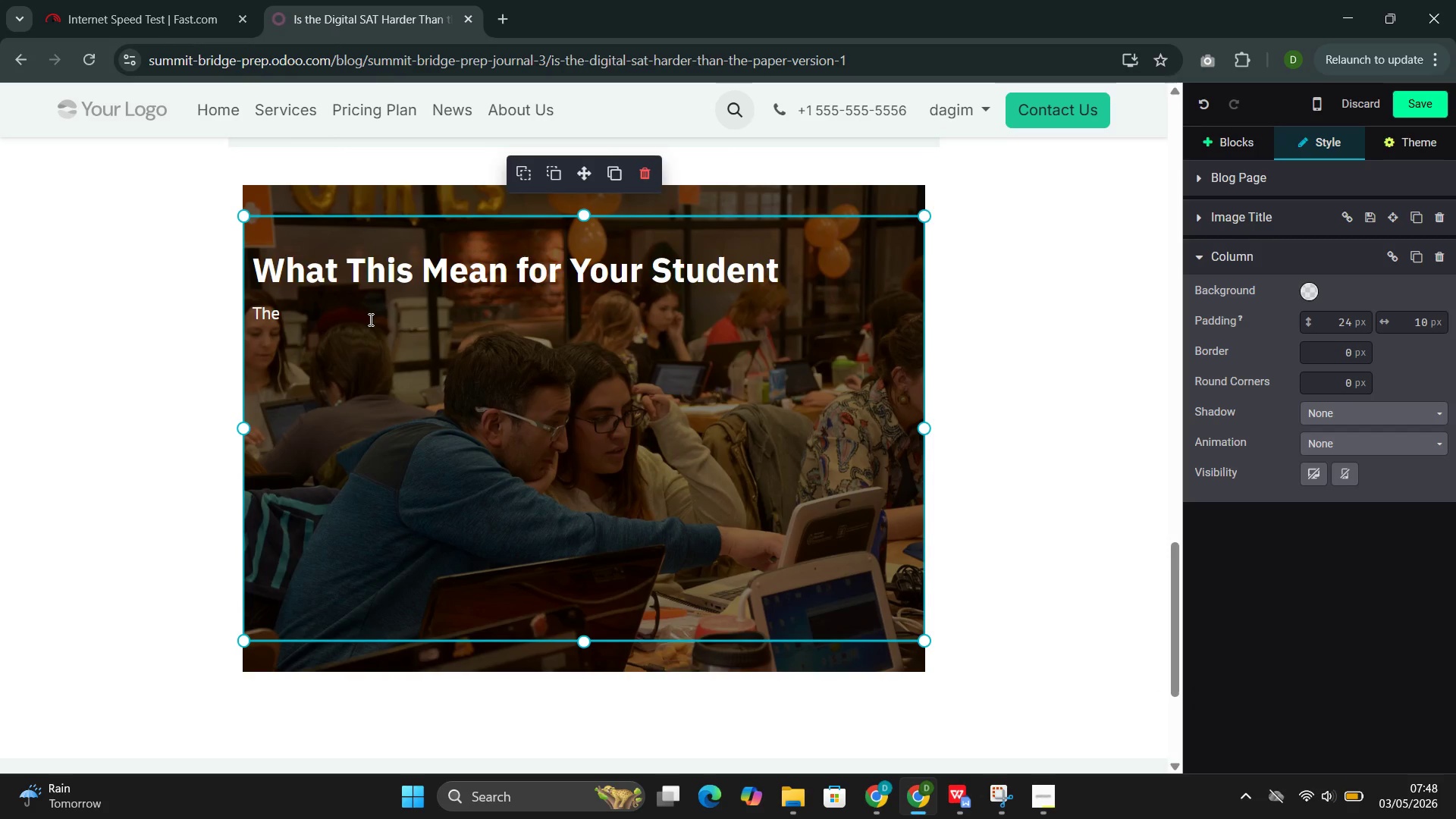 
wait(5.34)
 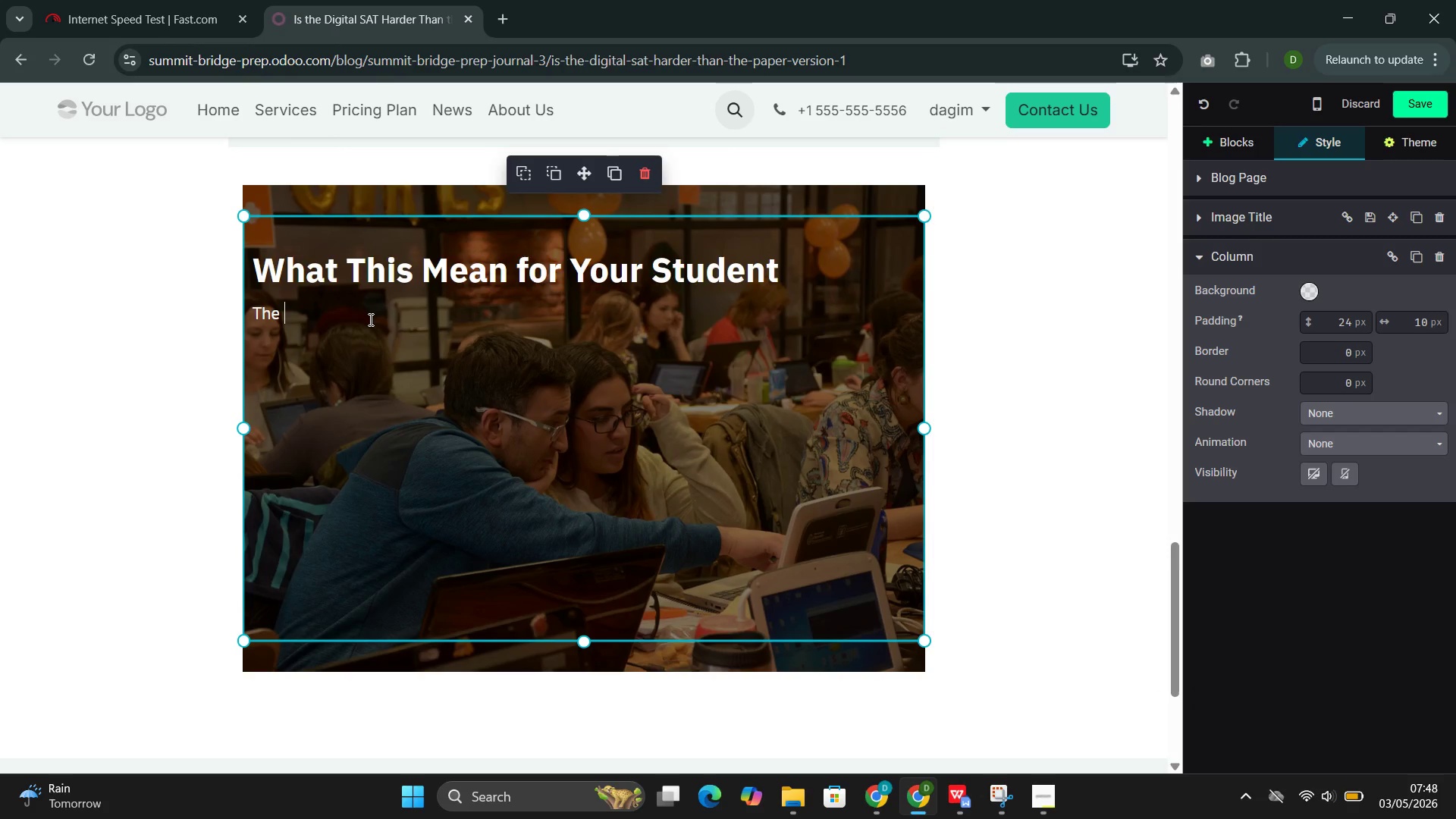 
type(Digital SAT is nor)
key(Backspace)
type(t hard)
 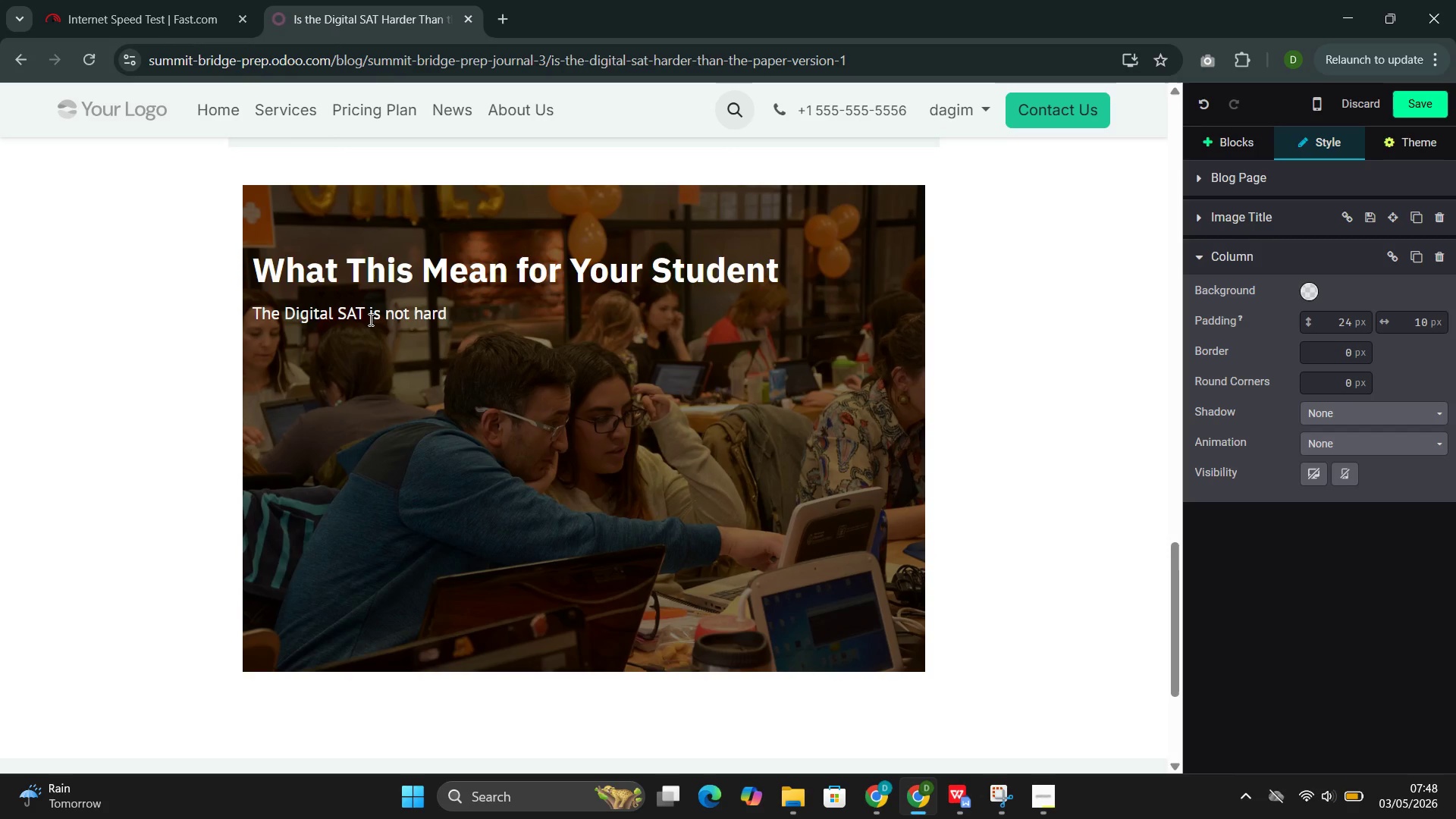 
type(de)
key(Backspace)
key(Backspace)
type(er in tr)
key(Backspace)
type(erms oa content )
key(Backspace)
type(, but )
 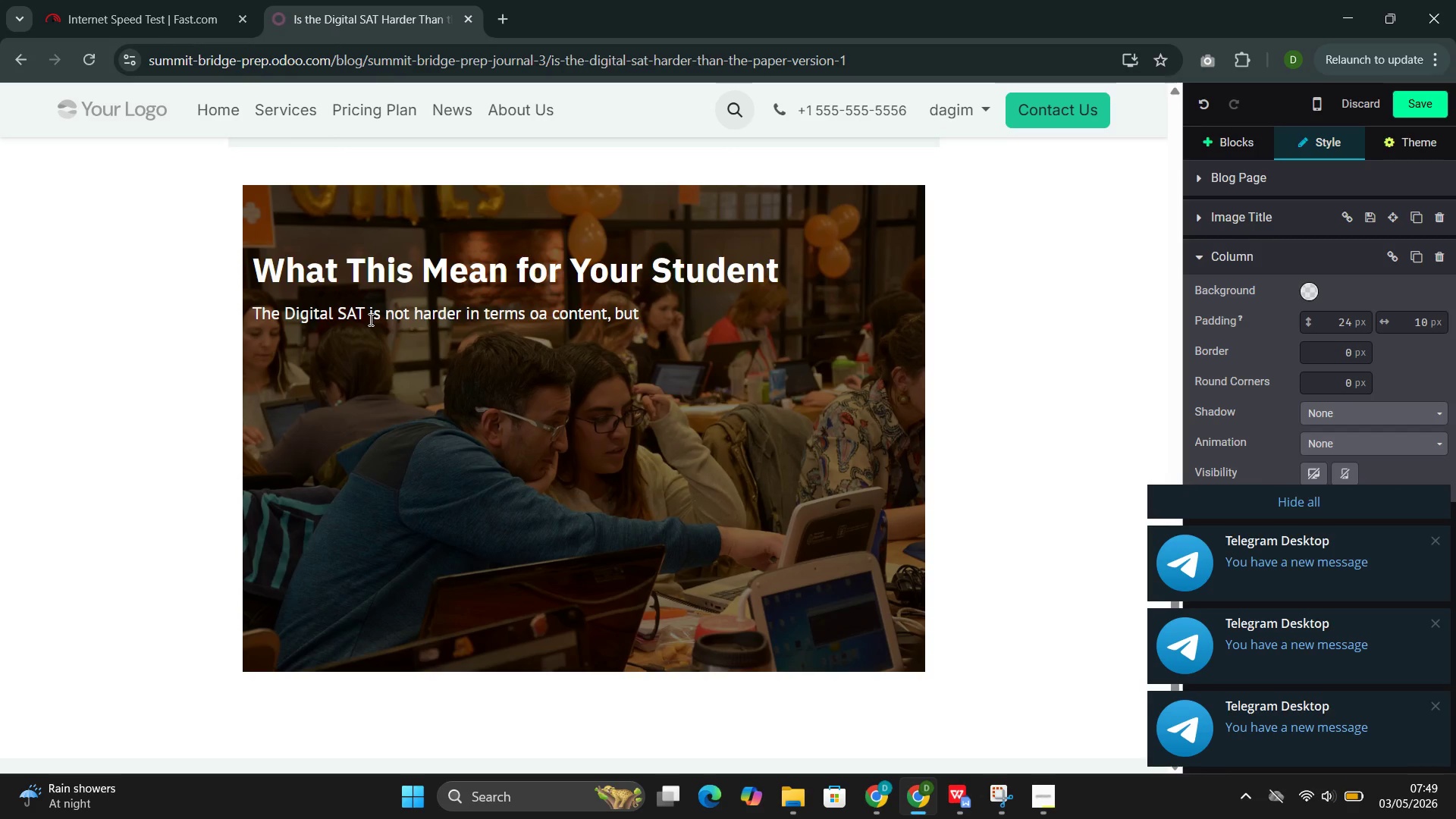 
wait(35.42)
 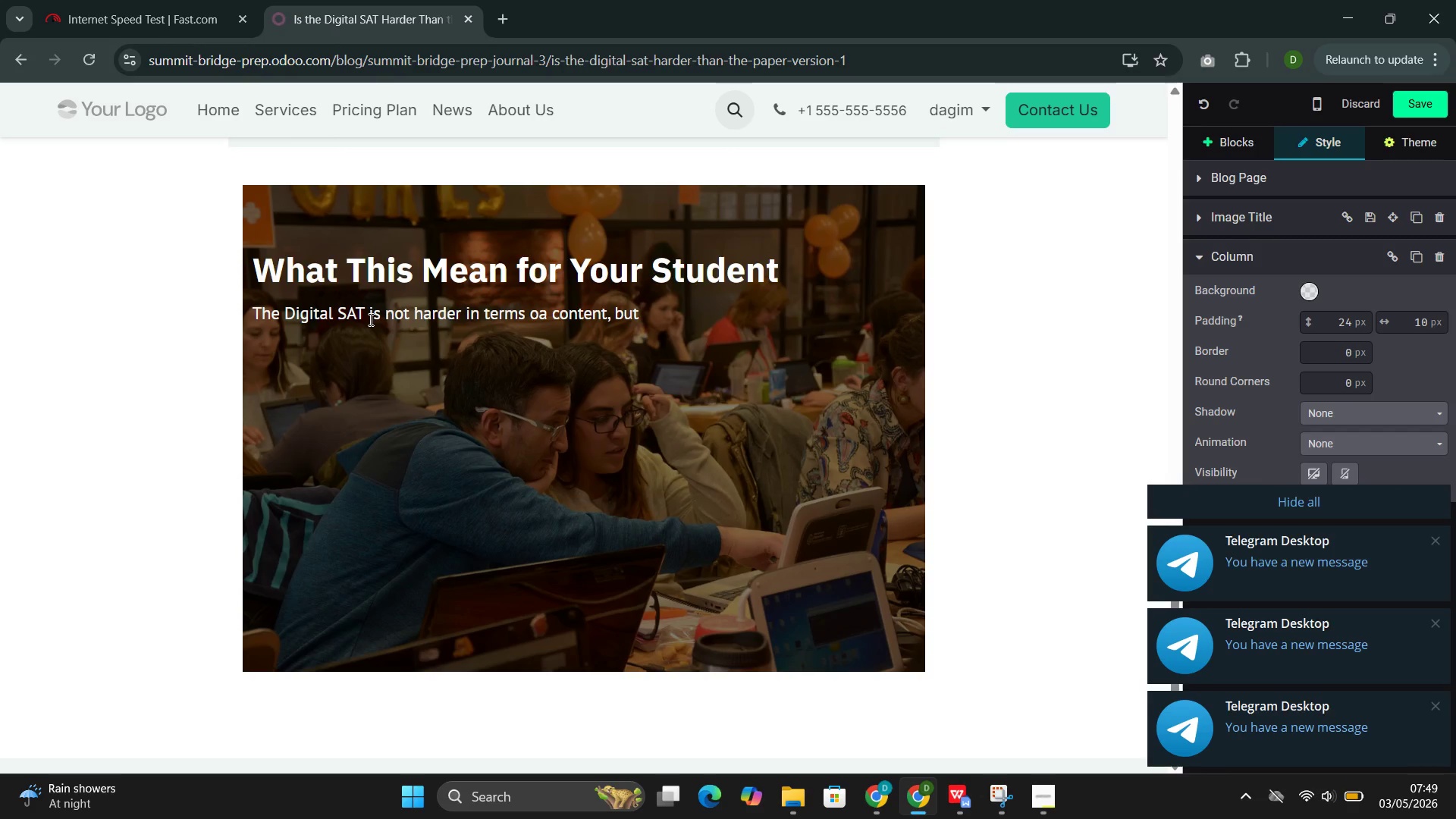 
type( )
key(Backspace)
type(it is )
 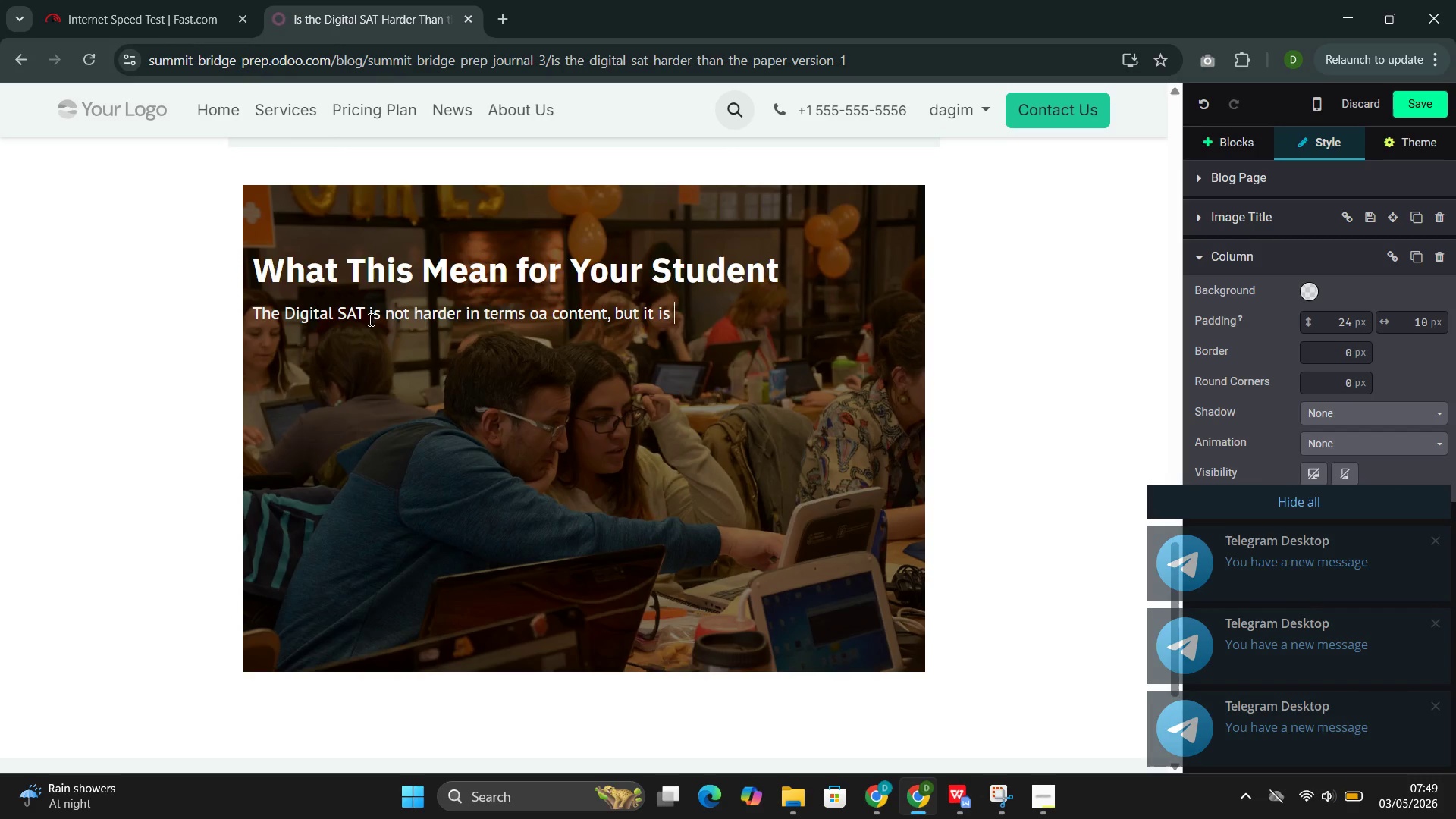 
type(fifferent )
 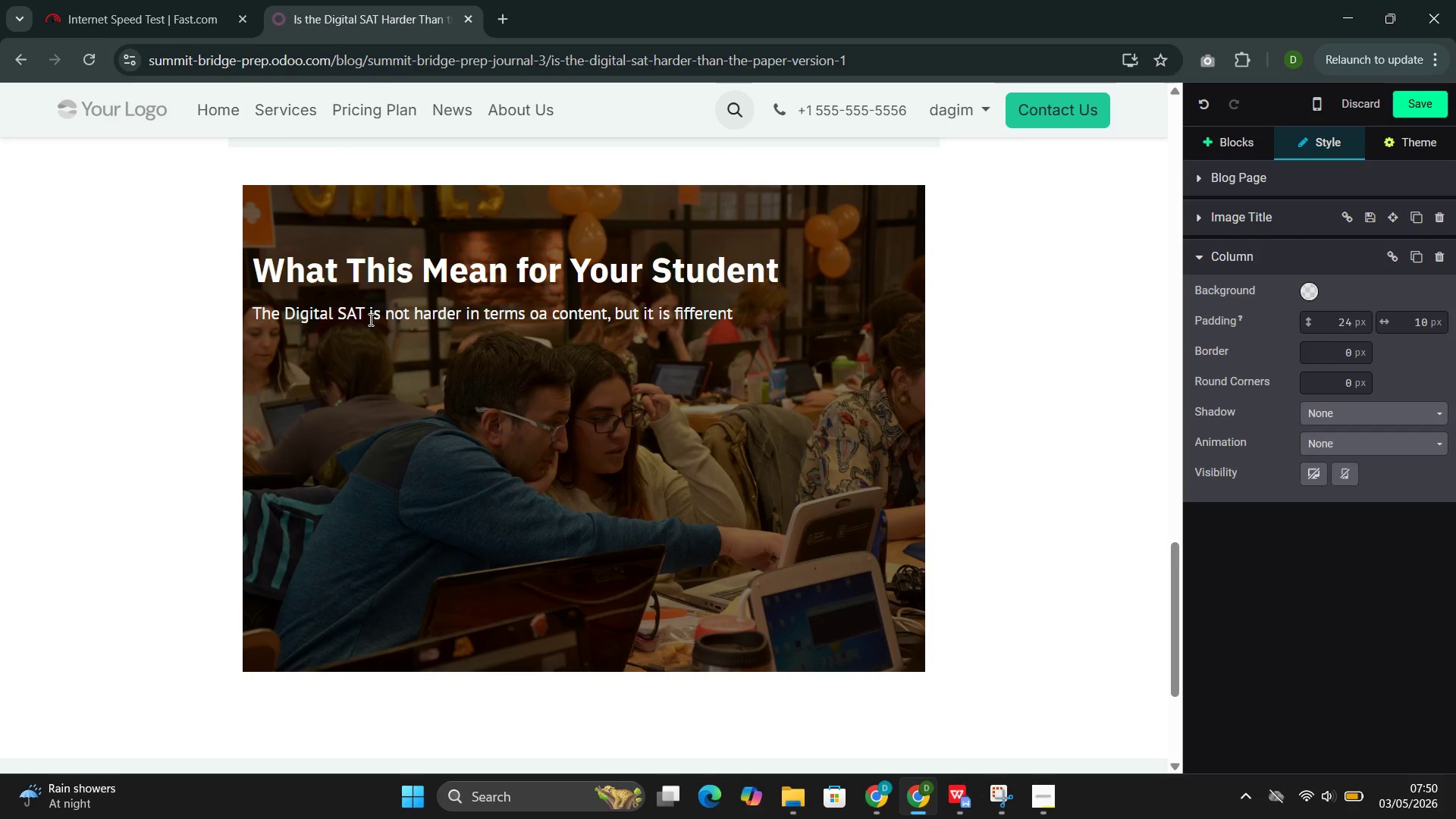 
key(ArrowLeft)
 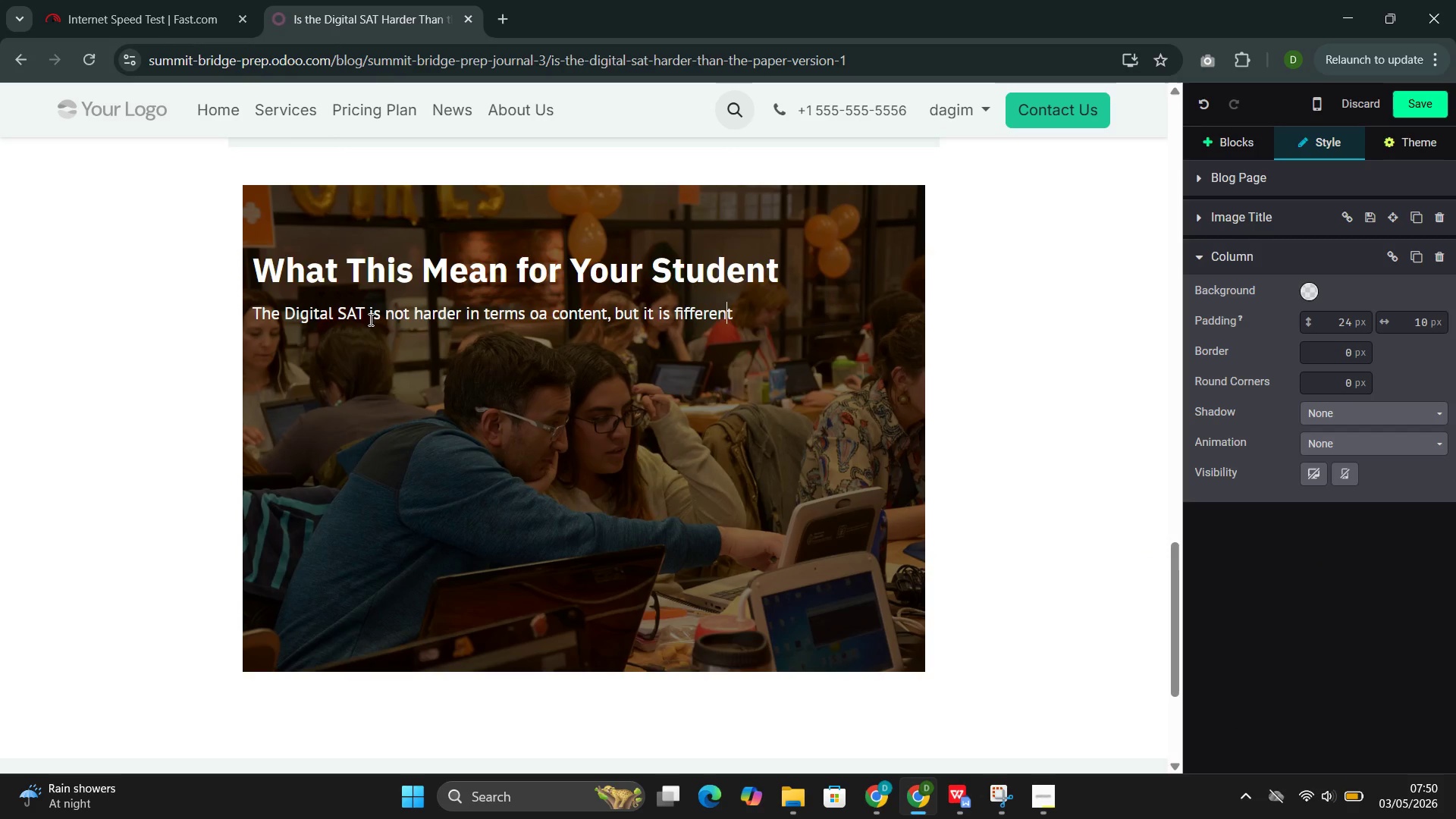 
key(ArrowLeft)
 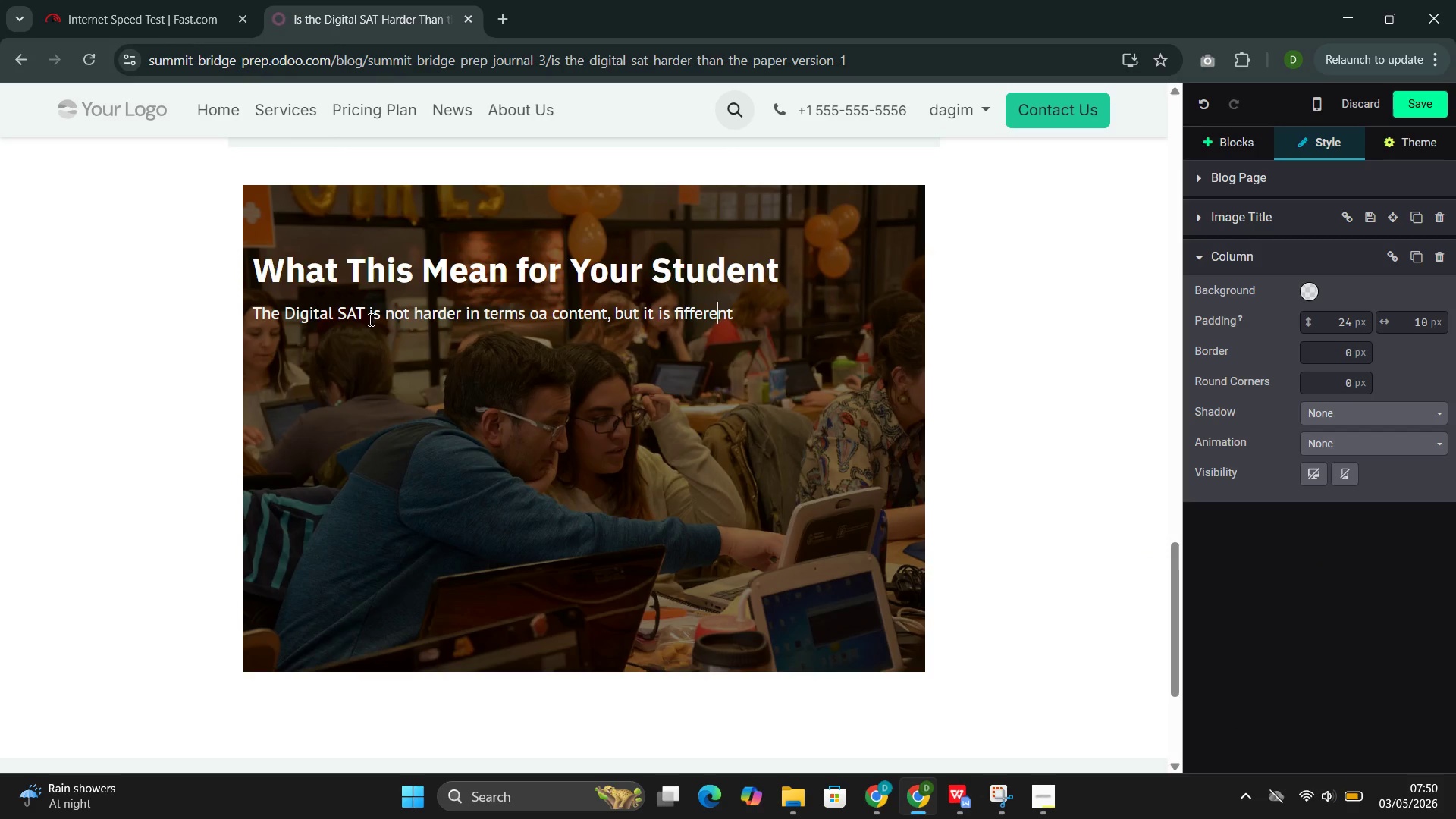 
key(ArrowLeft)
 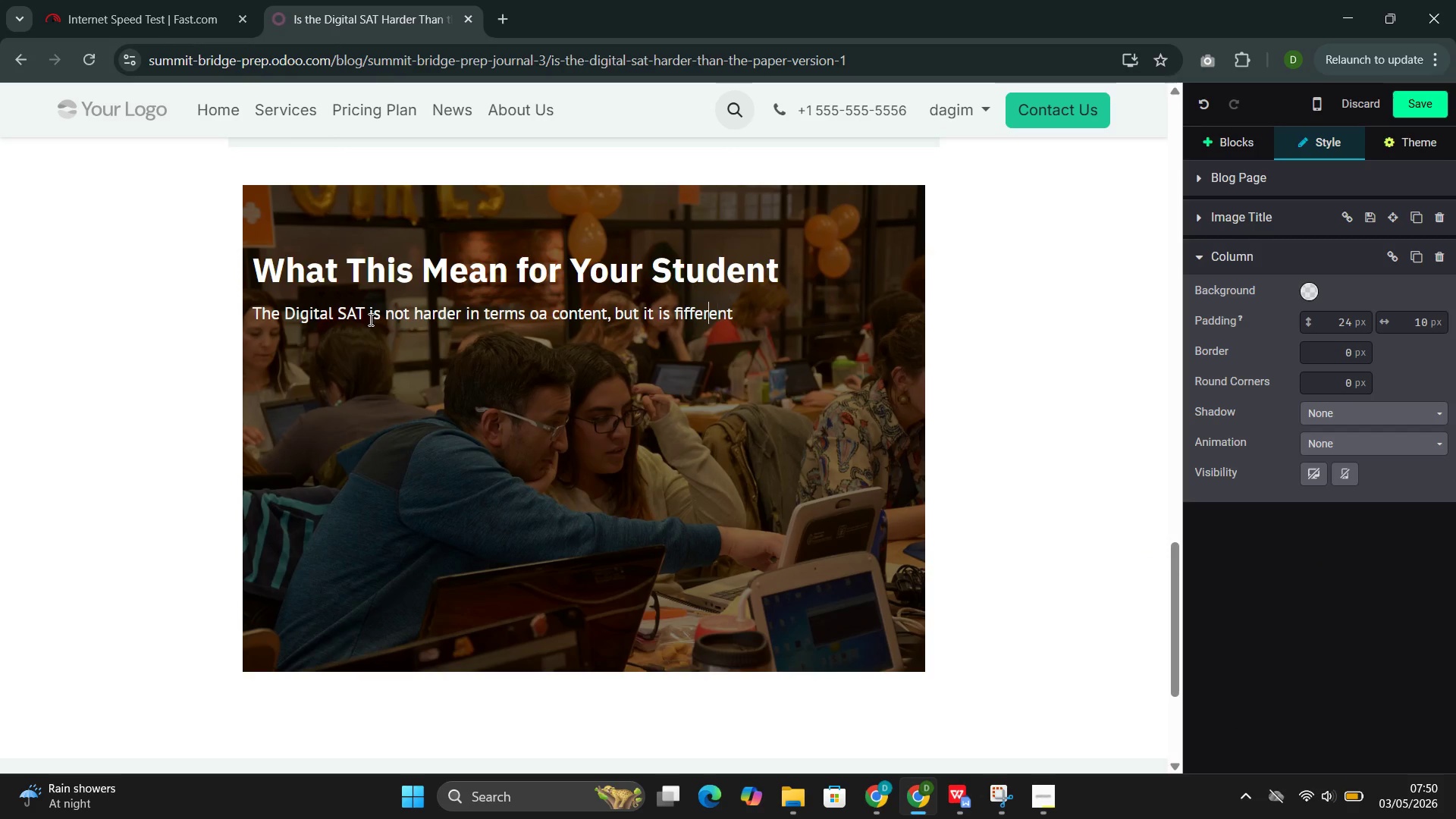 
key(ArrowLeft)
 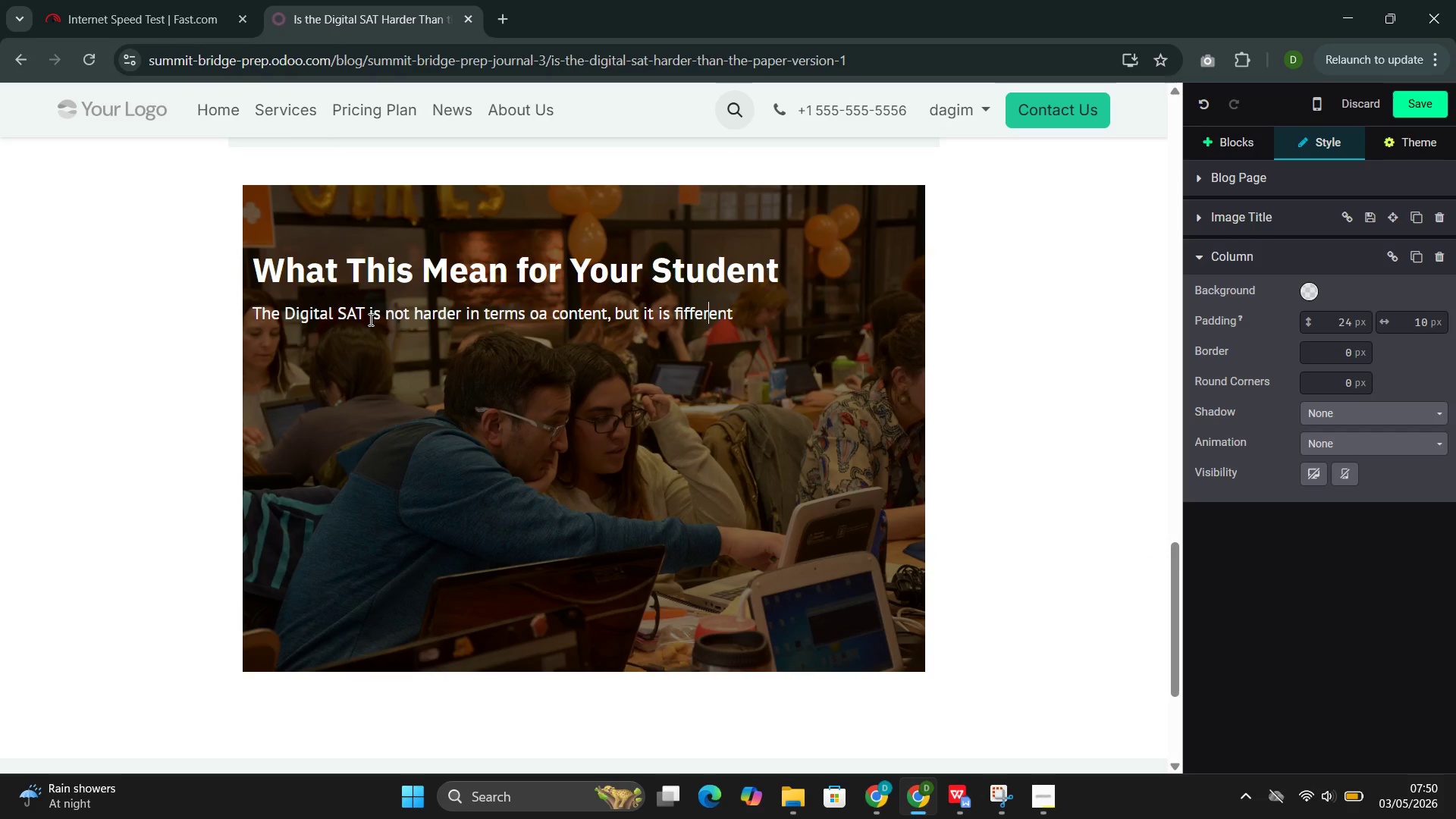 
key(ArrowLeft)
 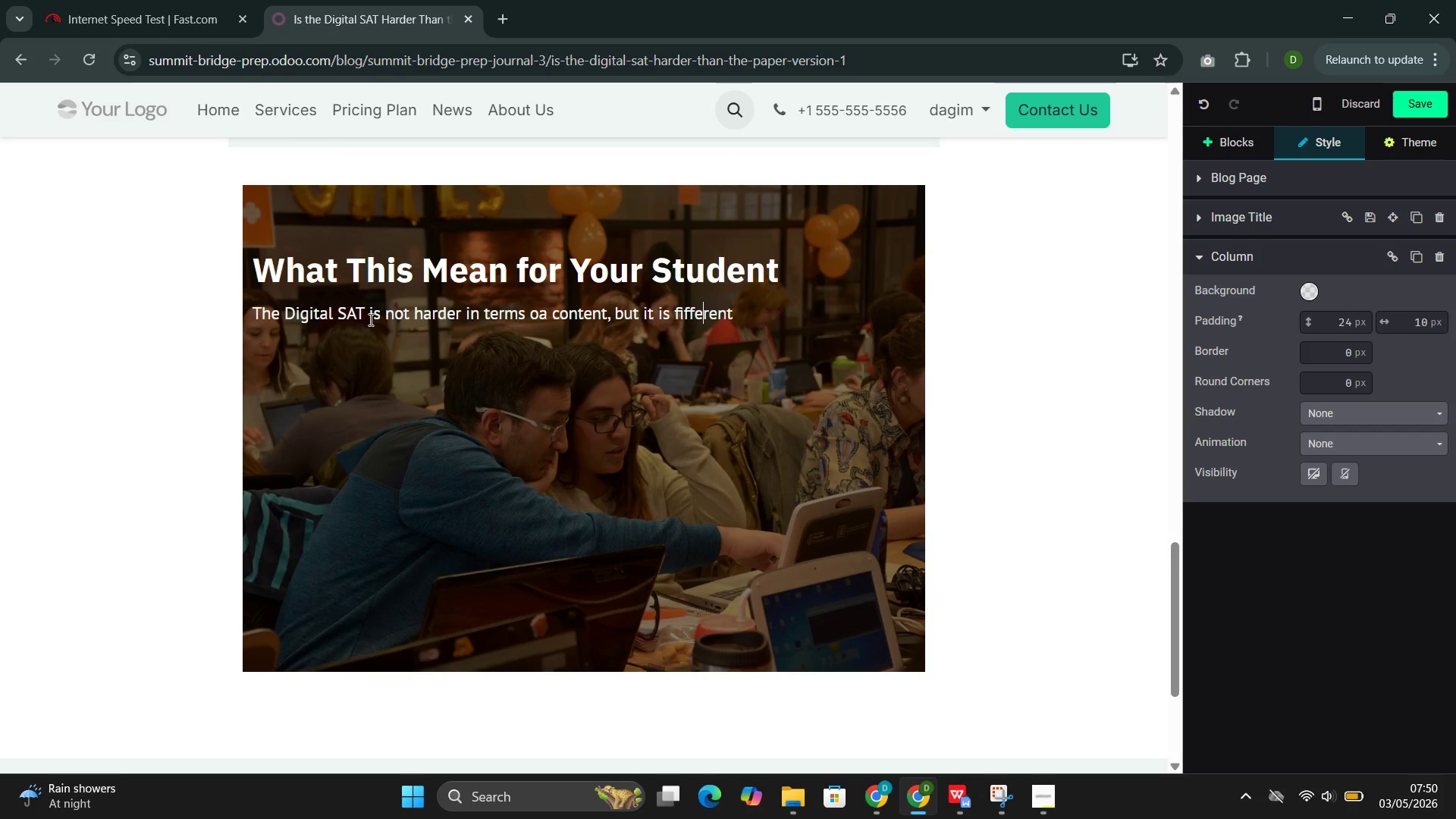 
key(ArrowLeft)
 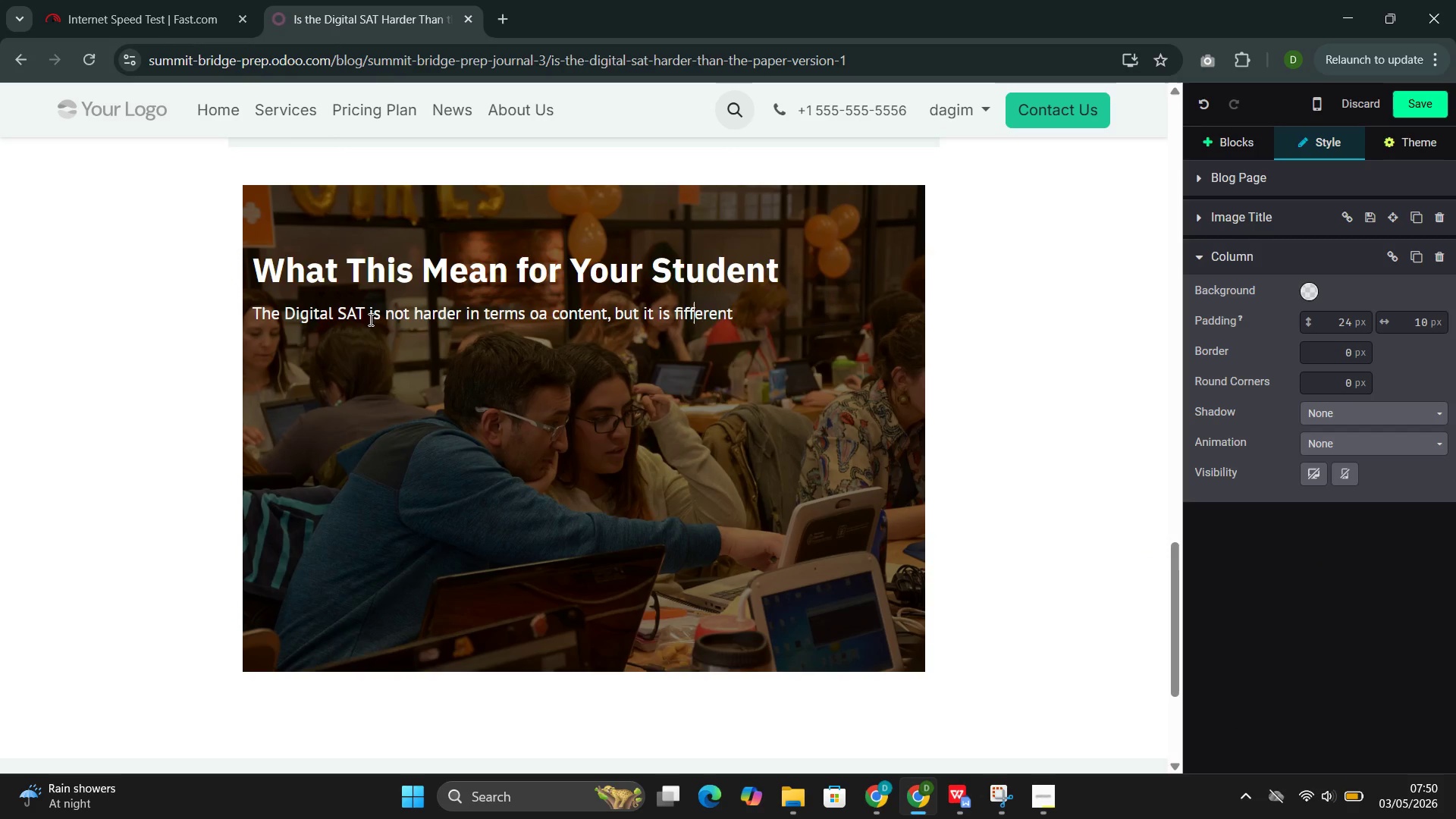 
key(ArrowLeft)
 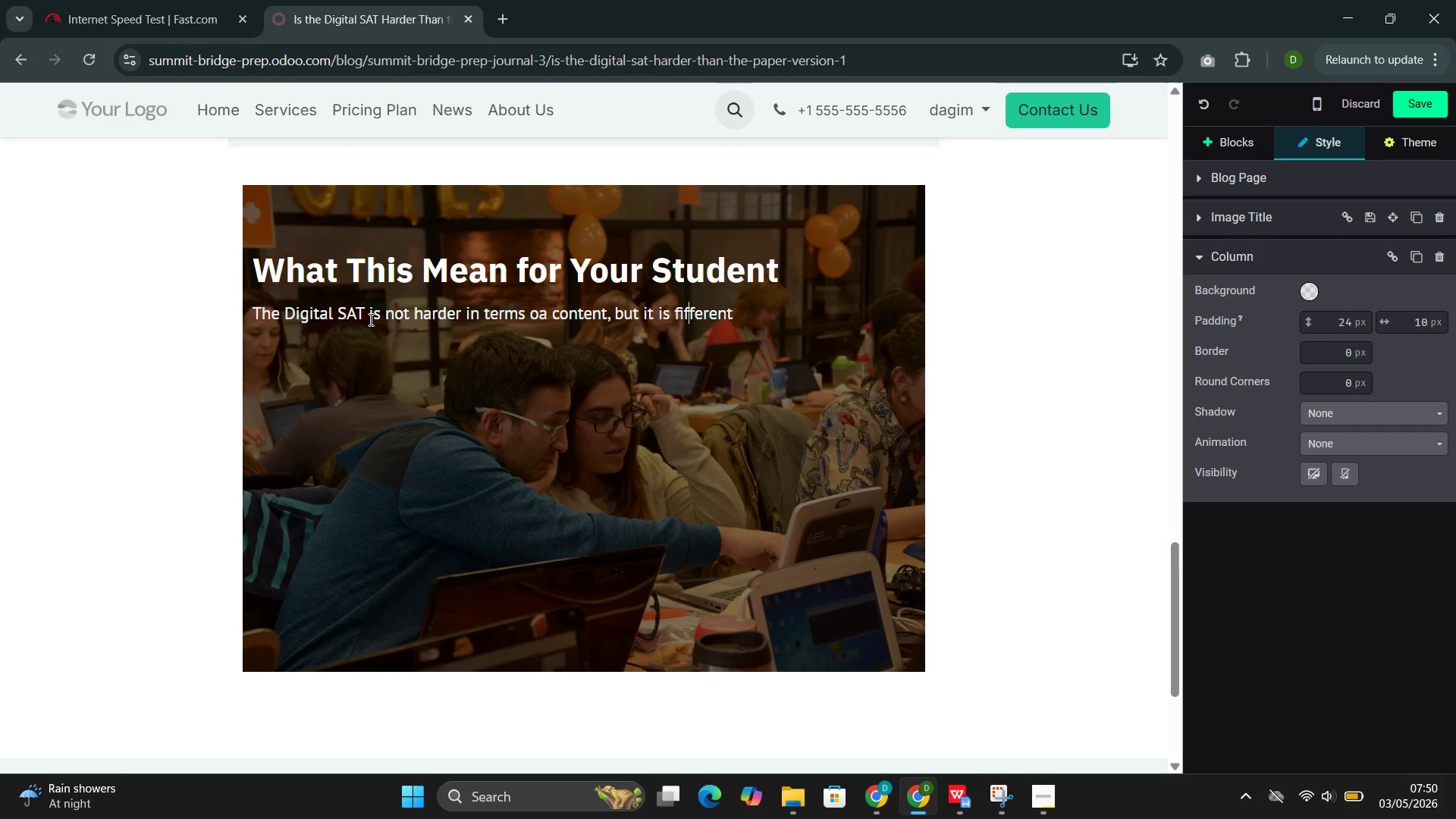 
key(ArrowLeft)
 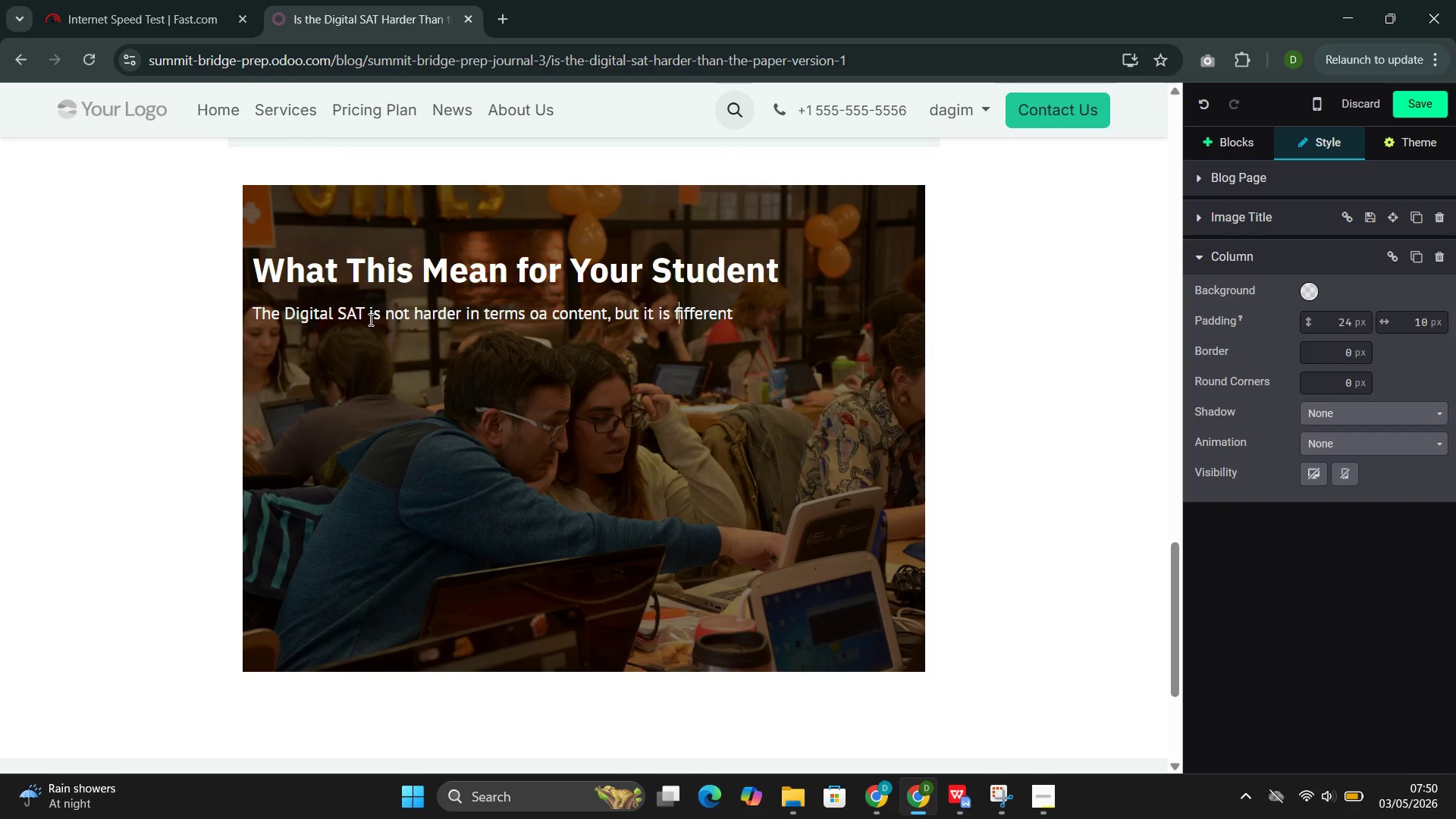 
key(ArrowLeft)
 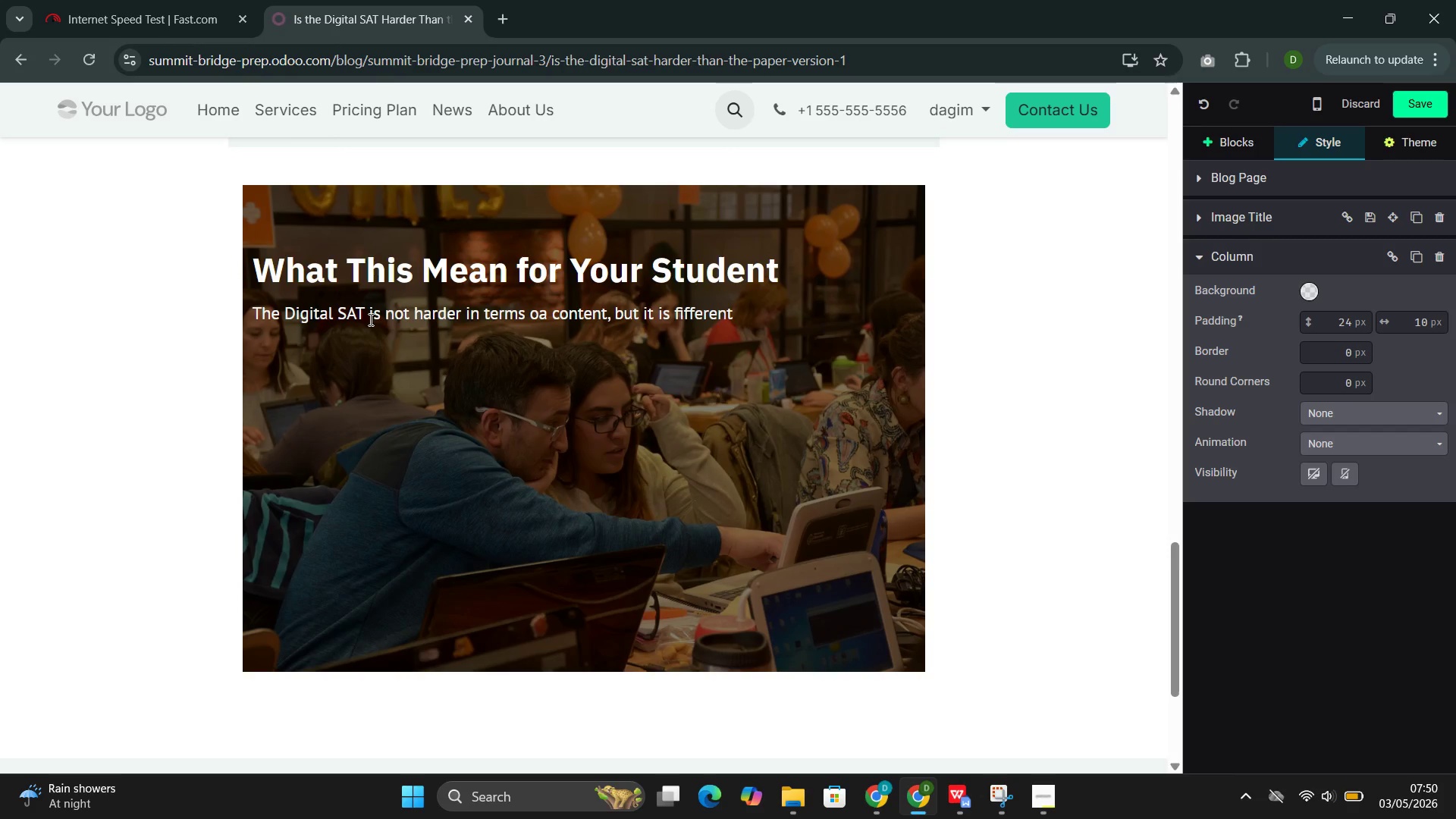 
key(Backspace)
 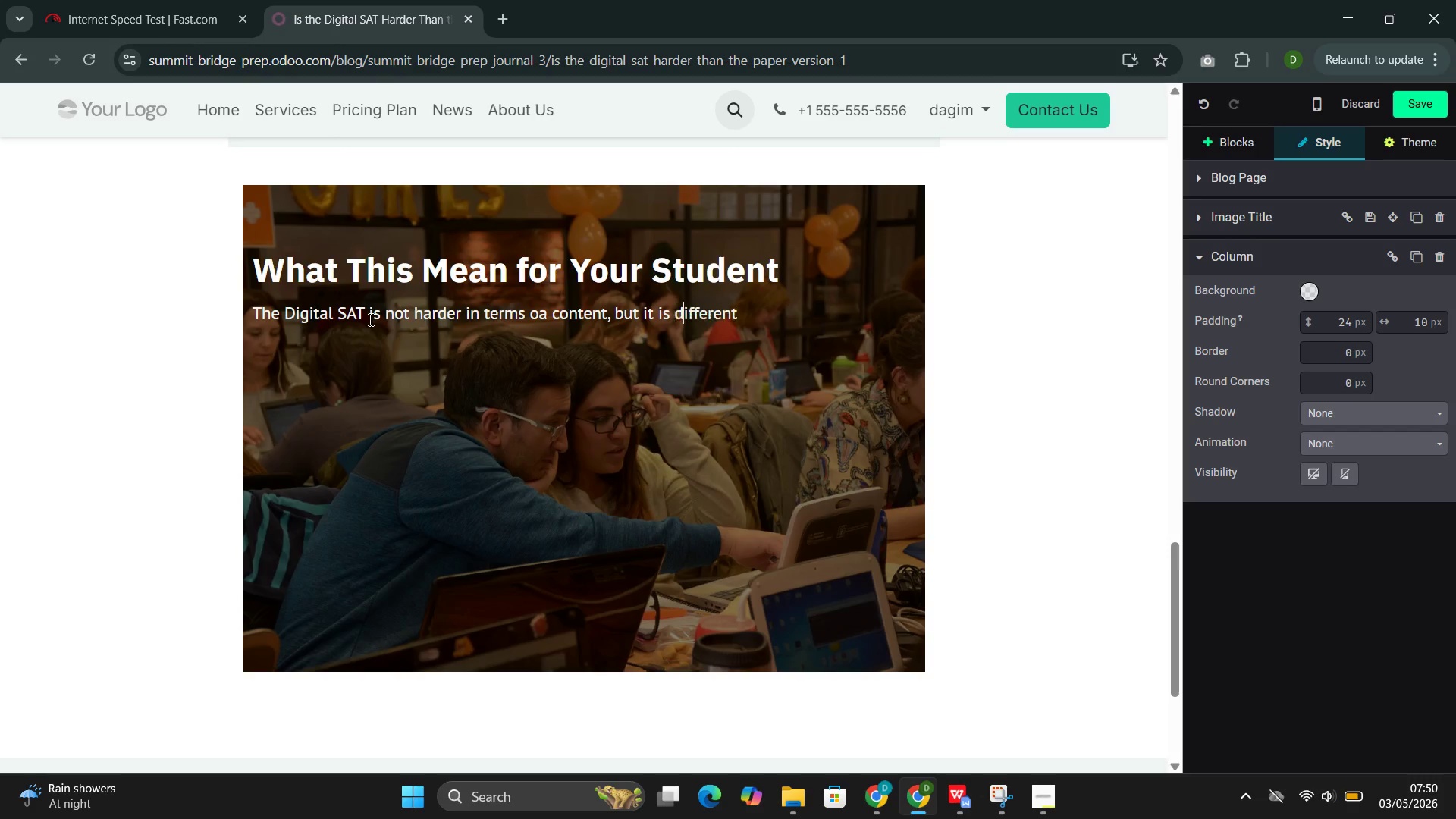 
key(D)
 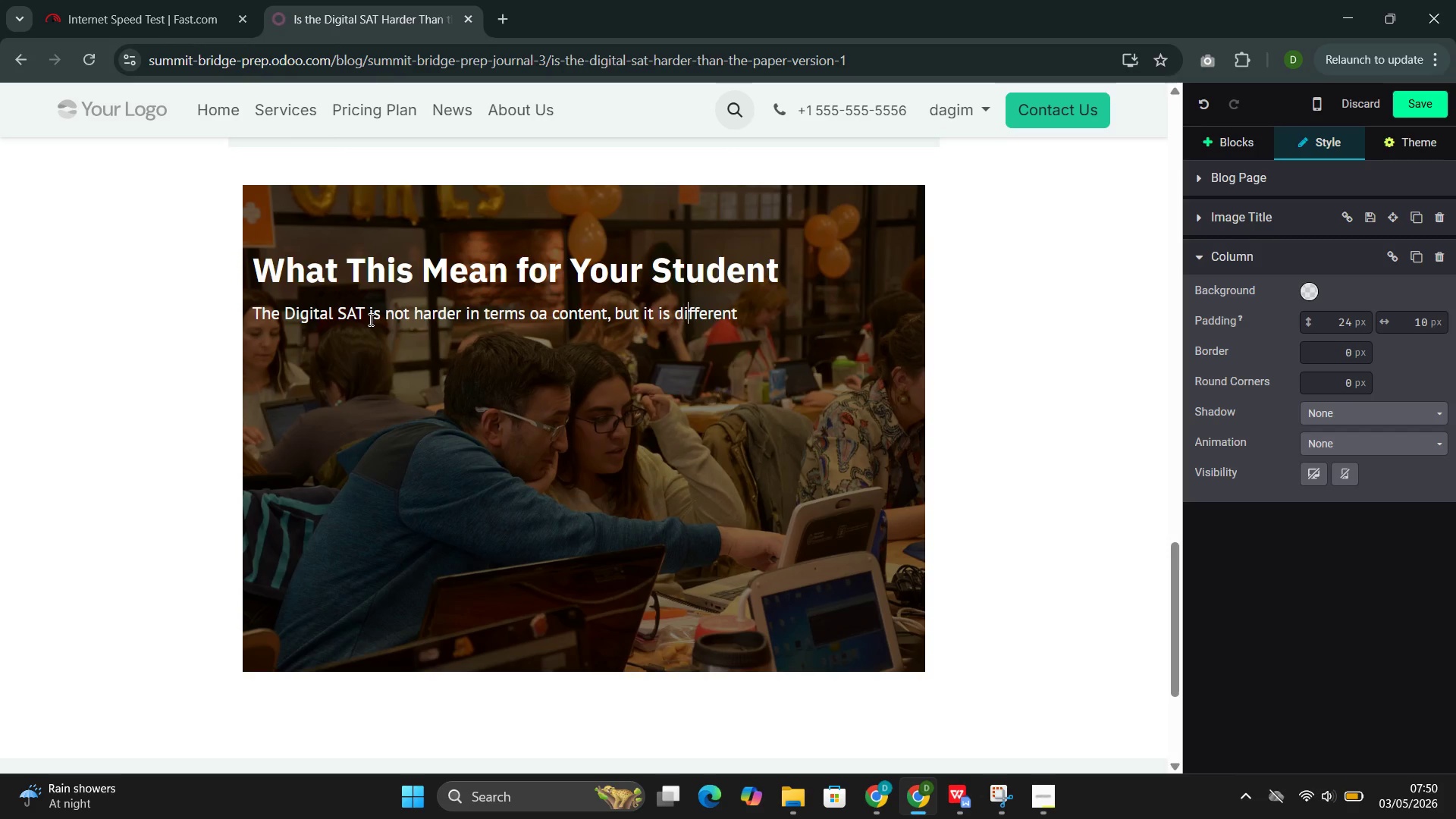 
key(ArrowRight)
 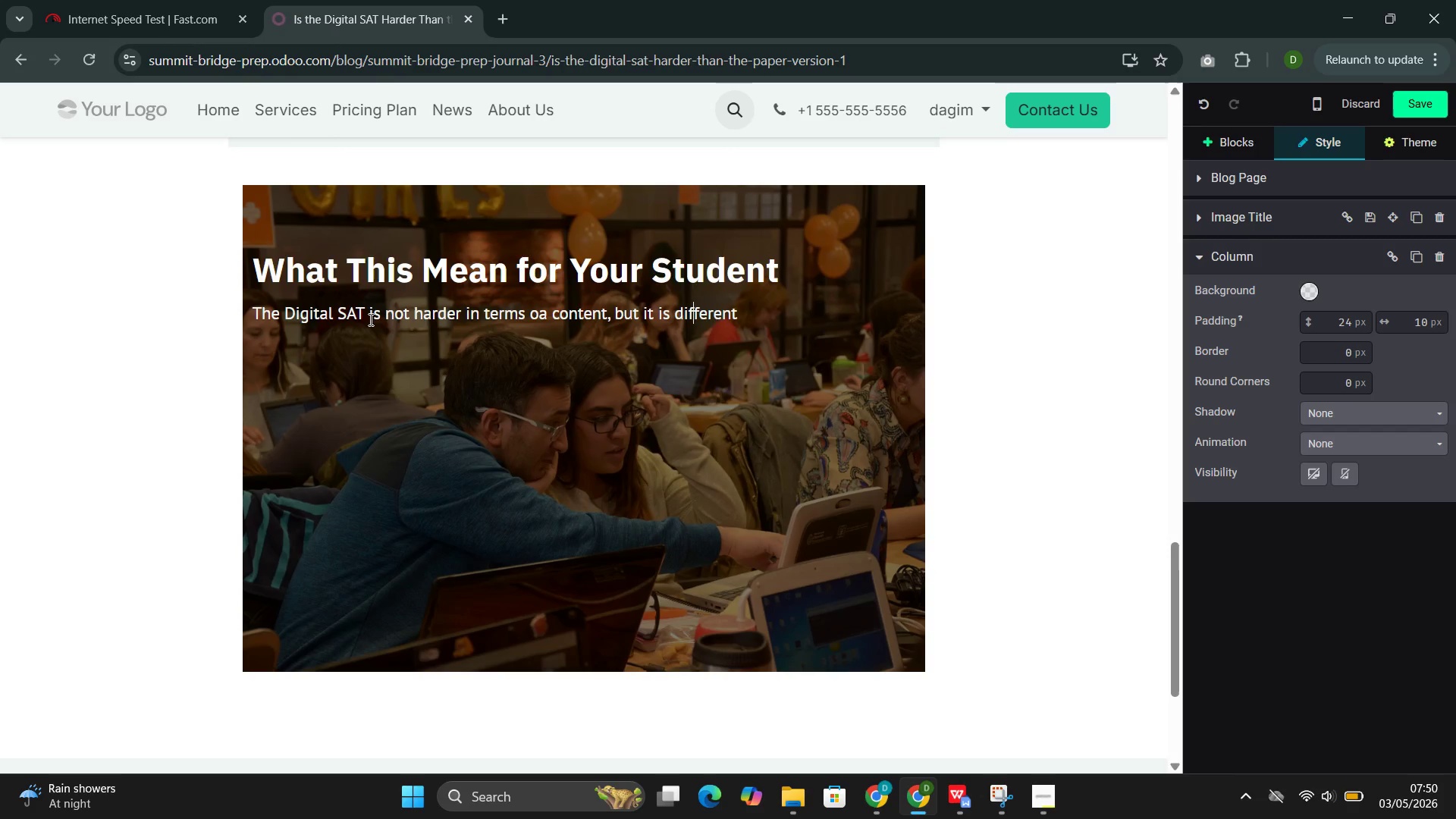 
key(ArrowRight)
 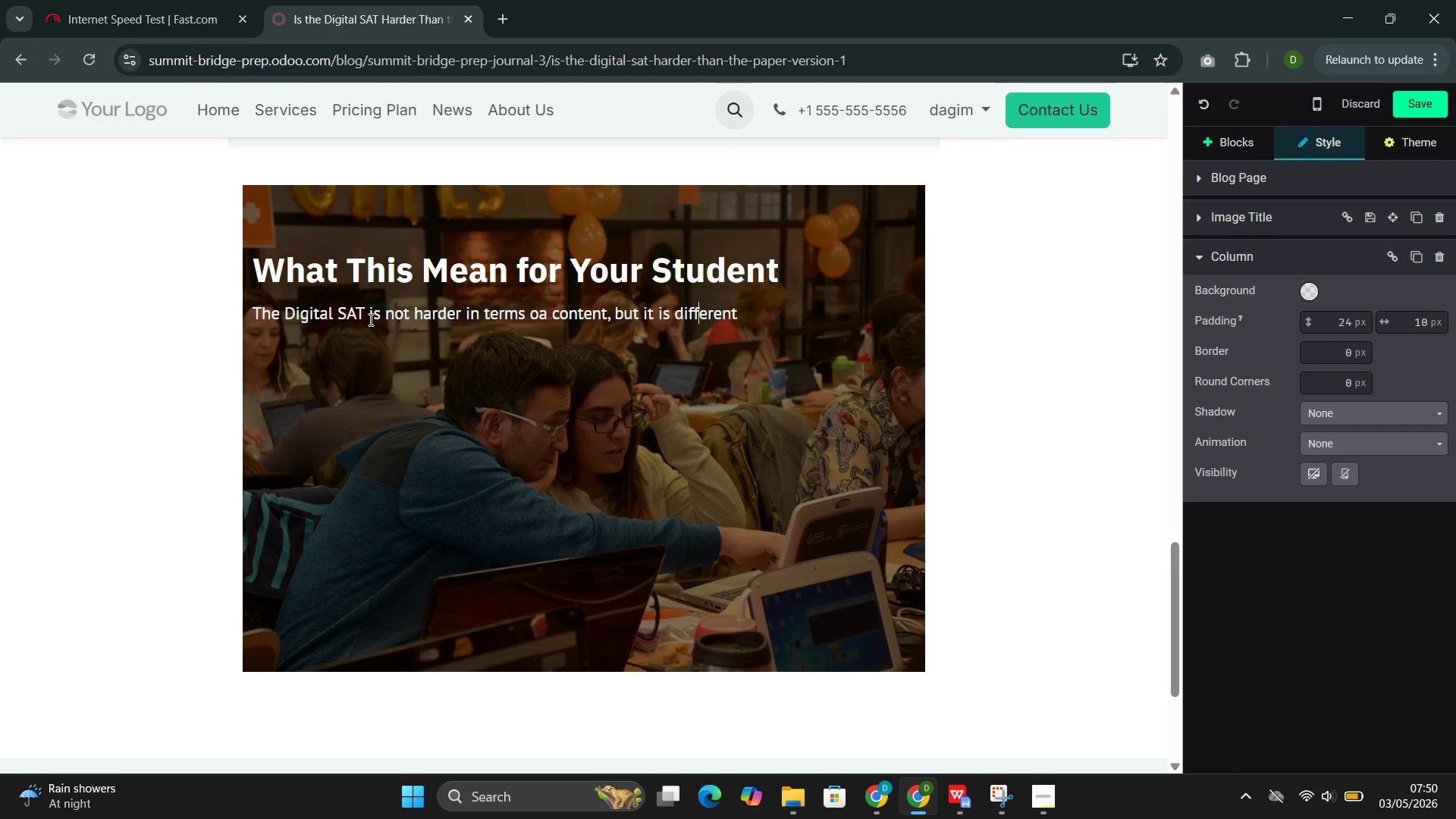 
key(ArrowRight)
 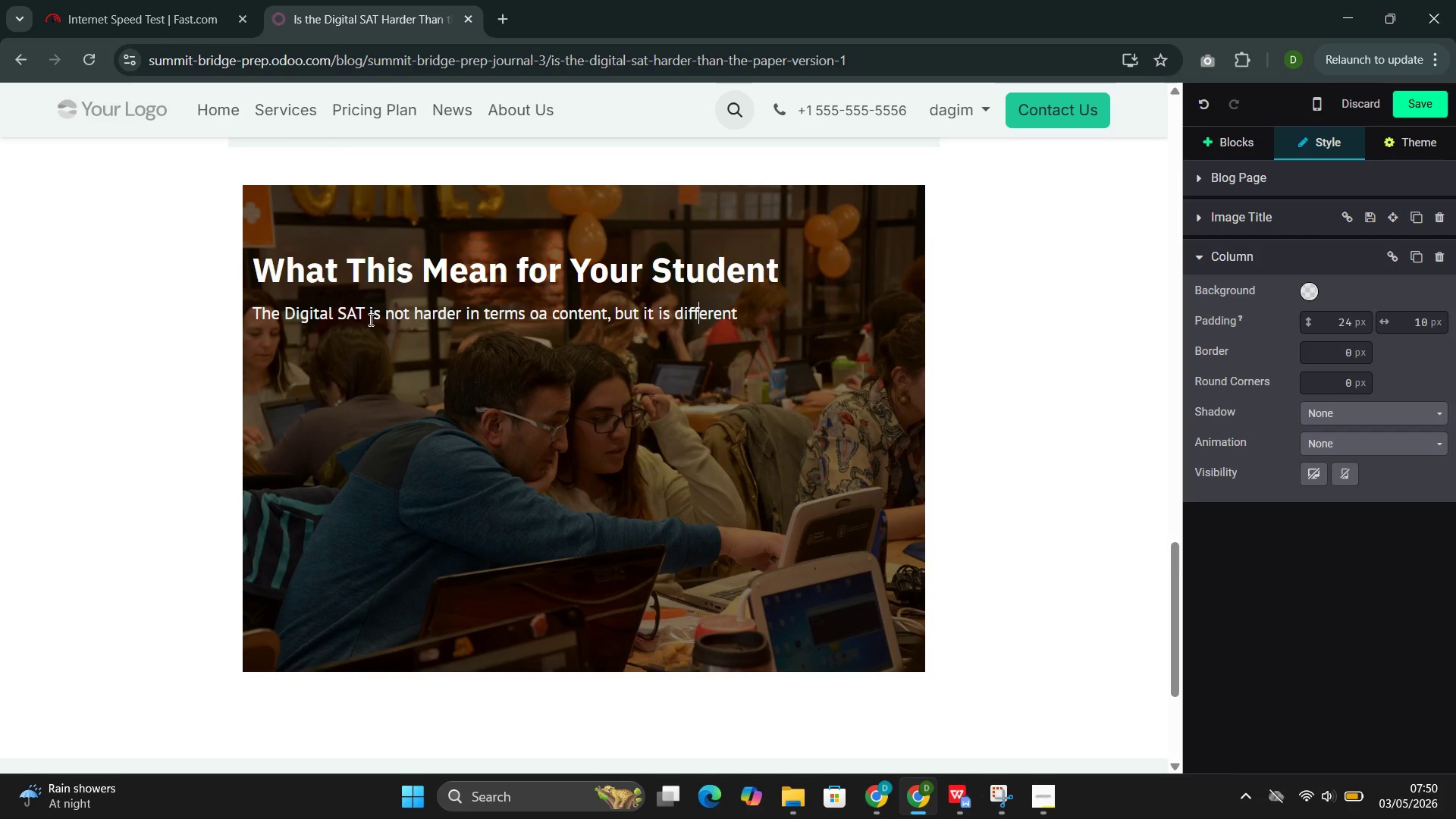 
key(ArrowRight)
 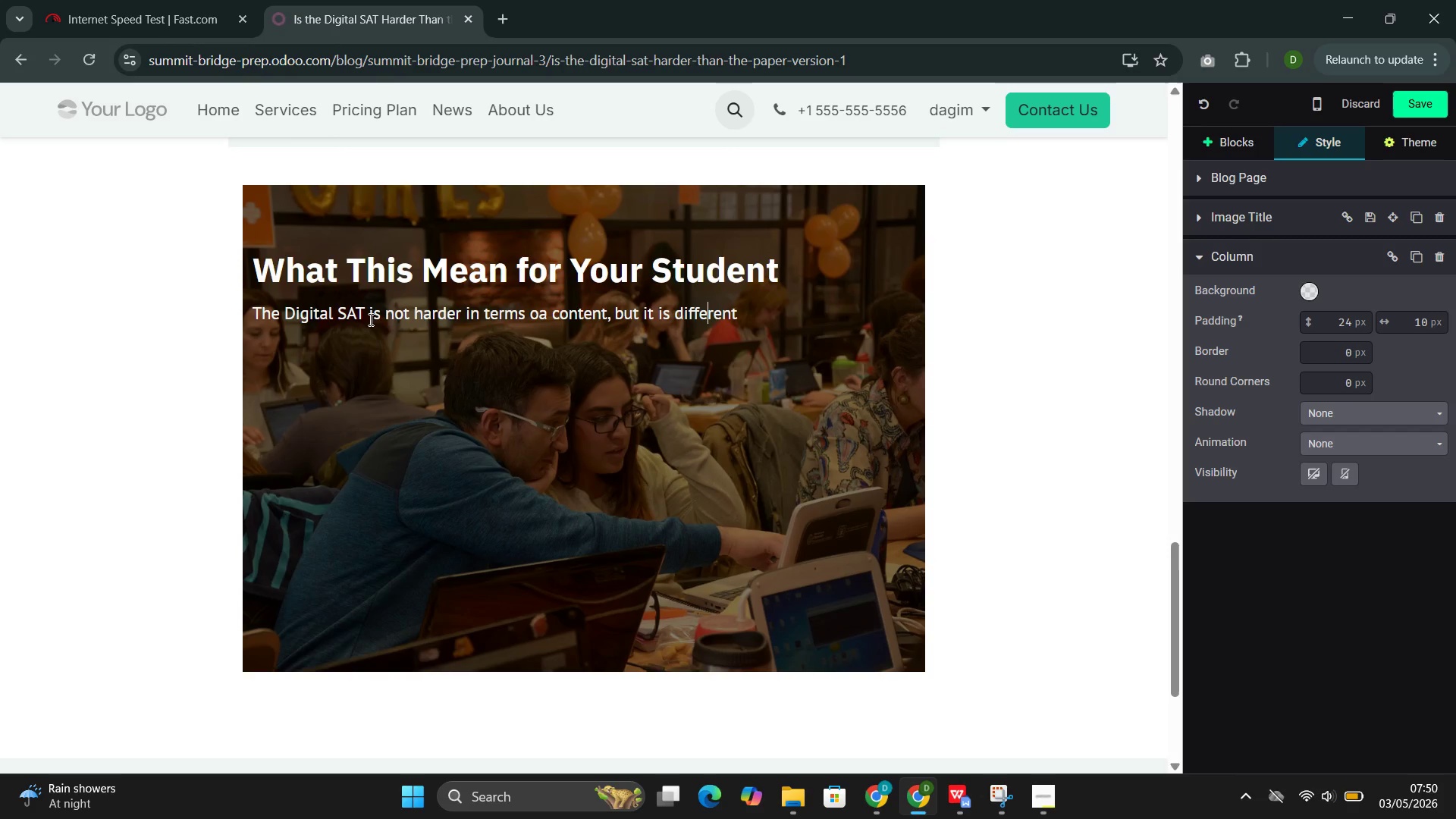 
key(ArrowRight)
 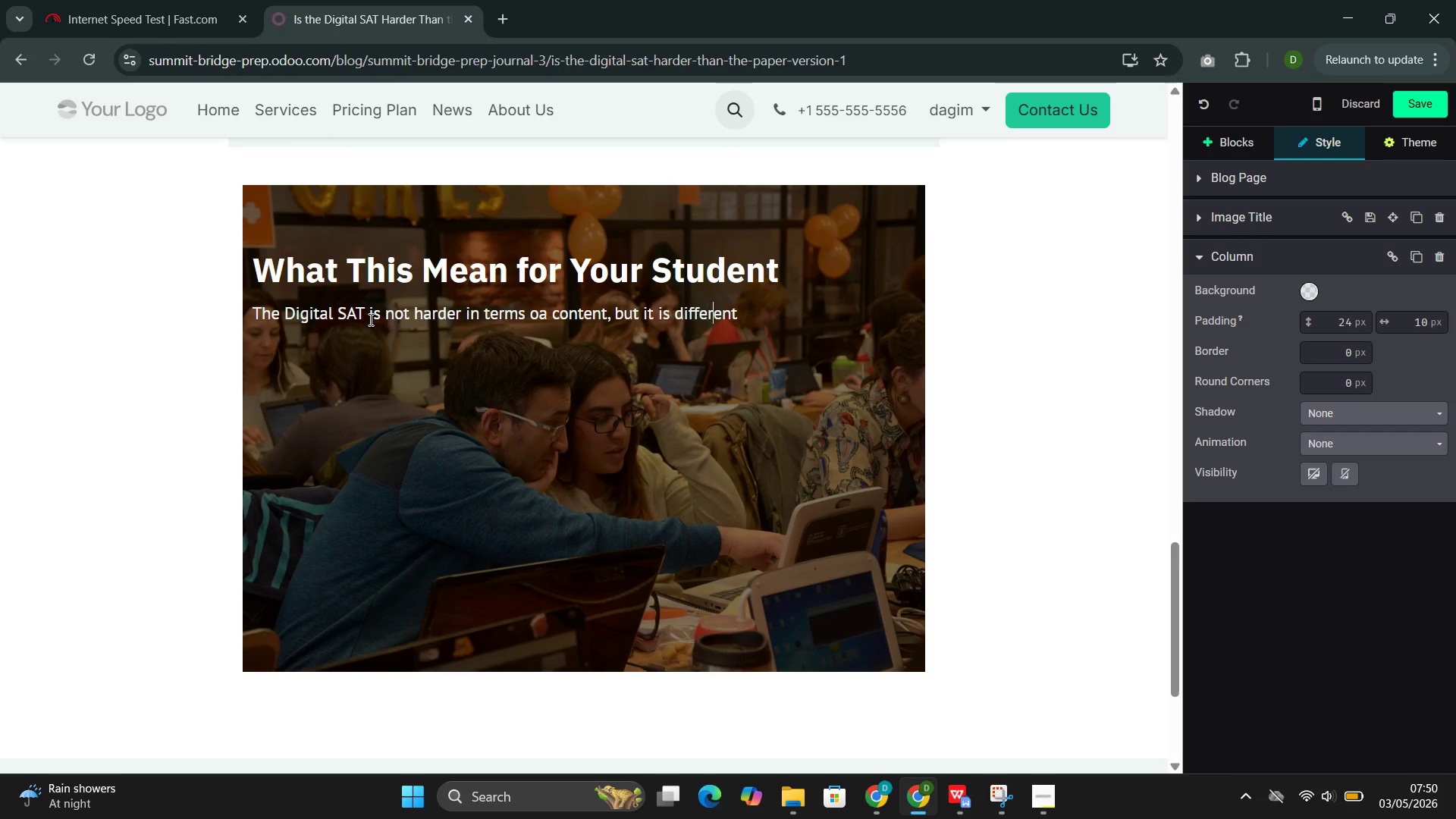 
key(ArrowRight)
 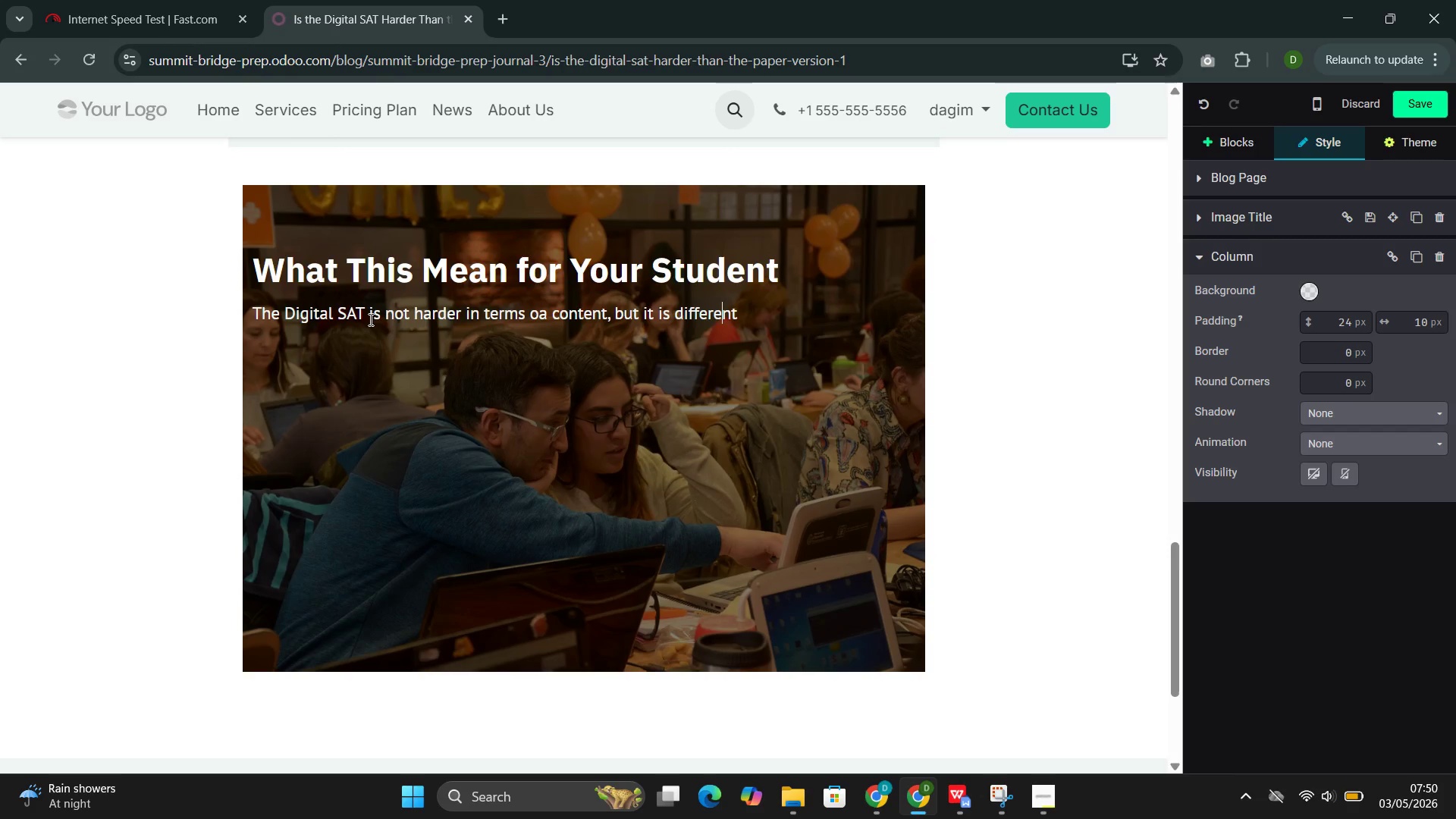 
key(ArrowRight)
 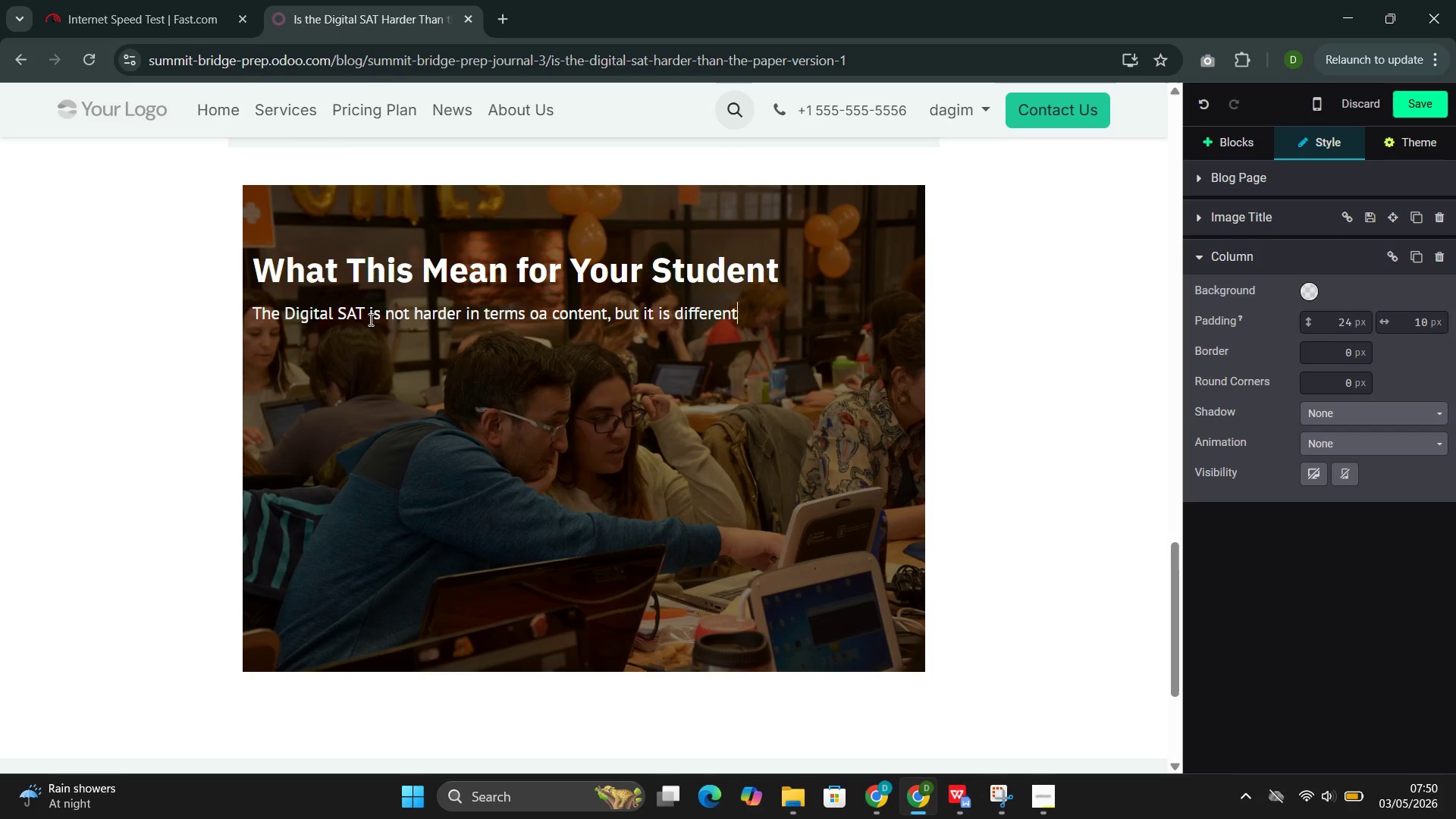 
key(ArrowRight)
 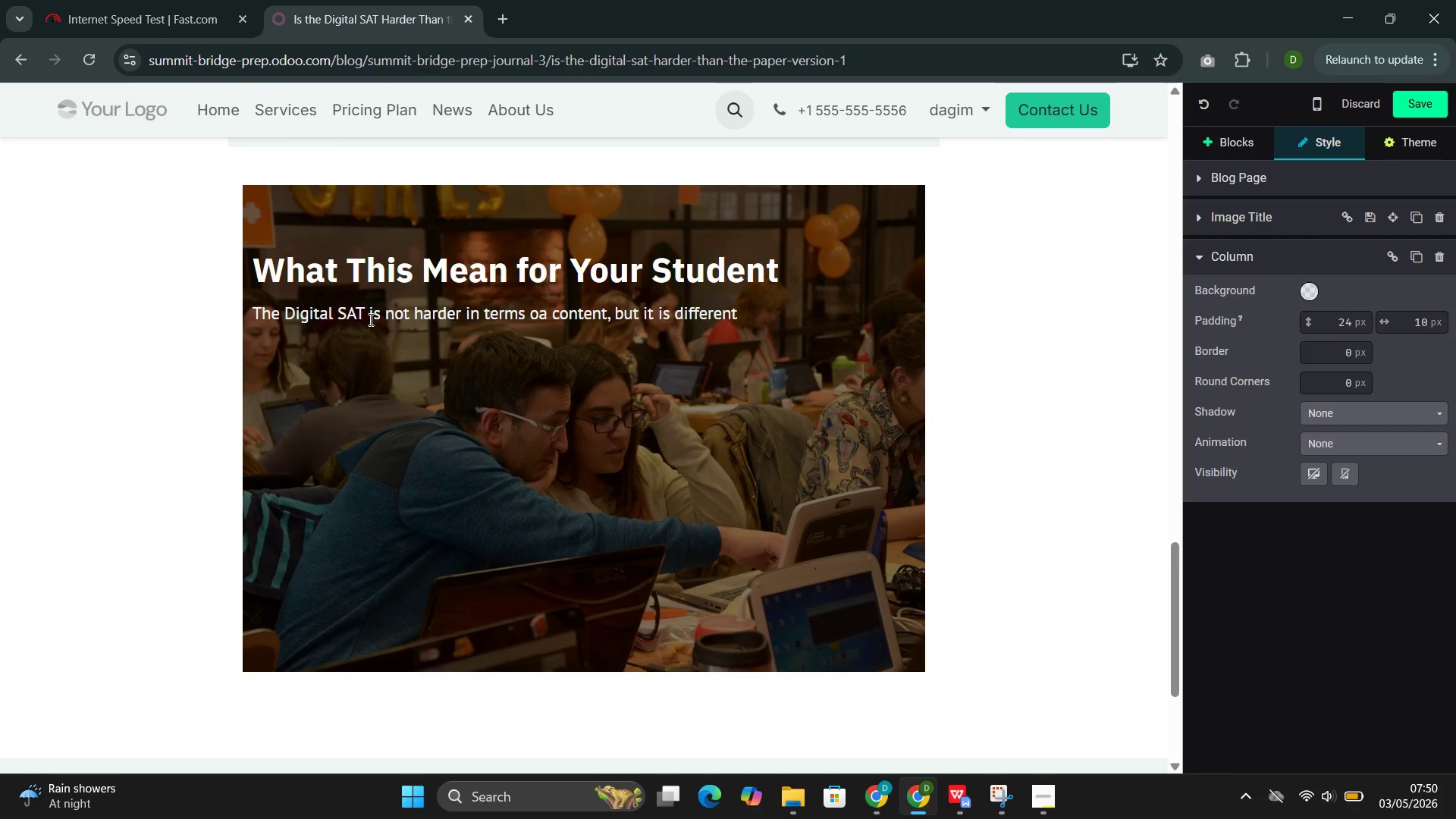 
type( in terms of exper)
 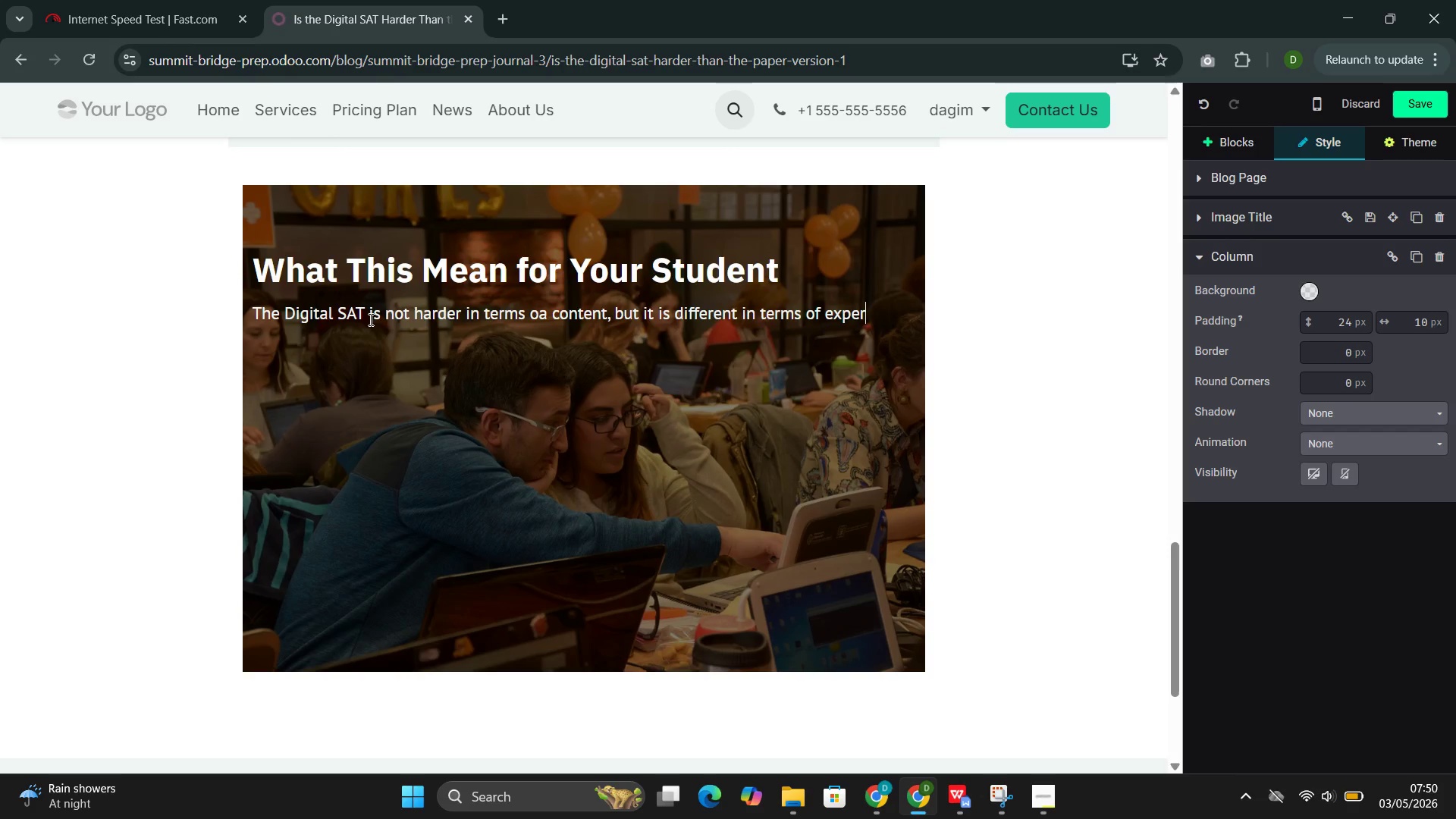 
wait(9.44)
 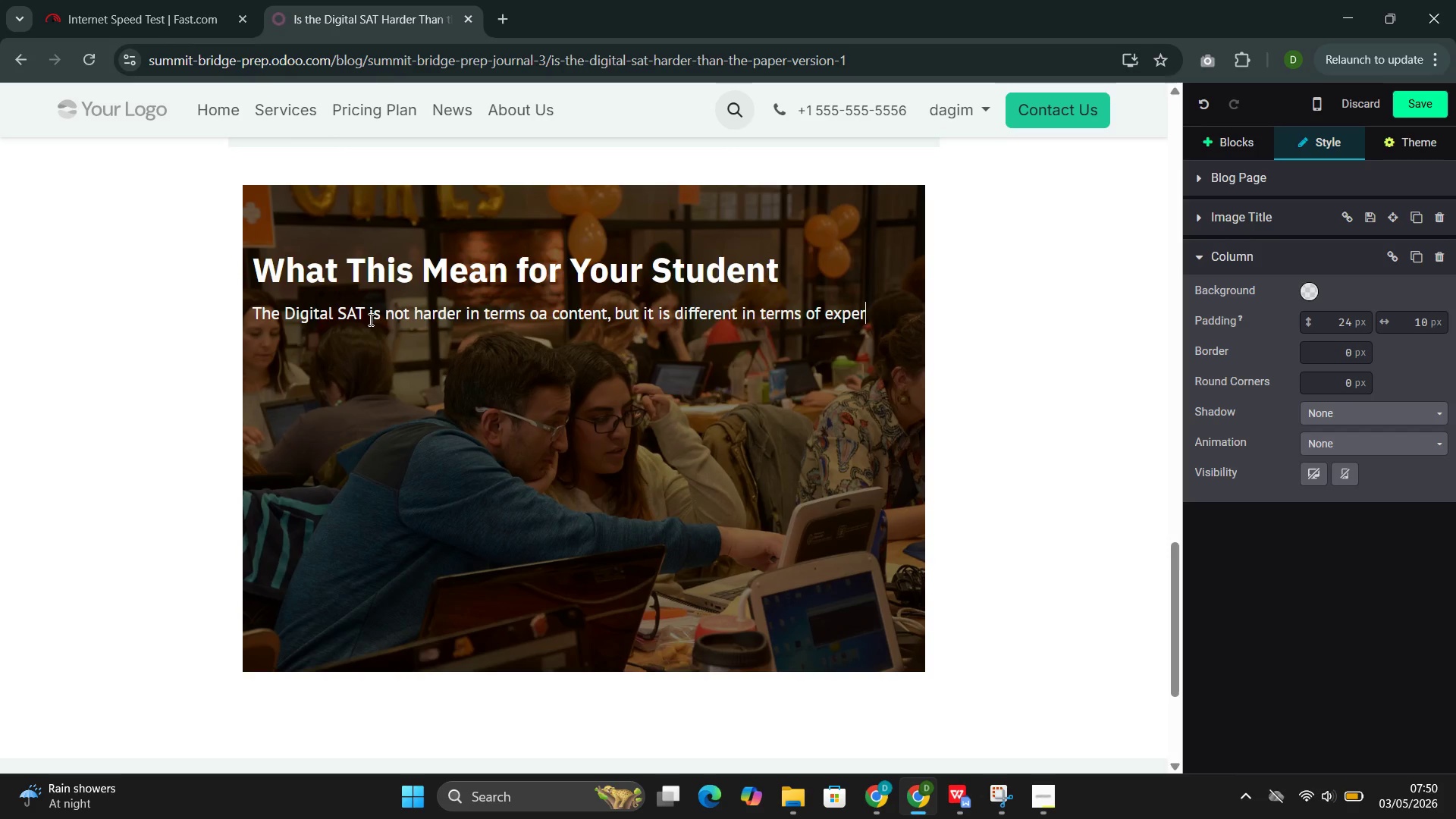 
type(ience )
key(Backspace)
type(. st)
 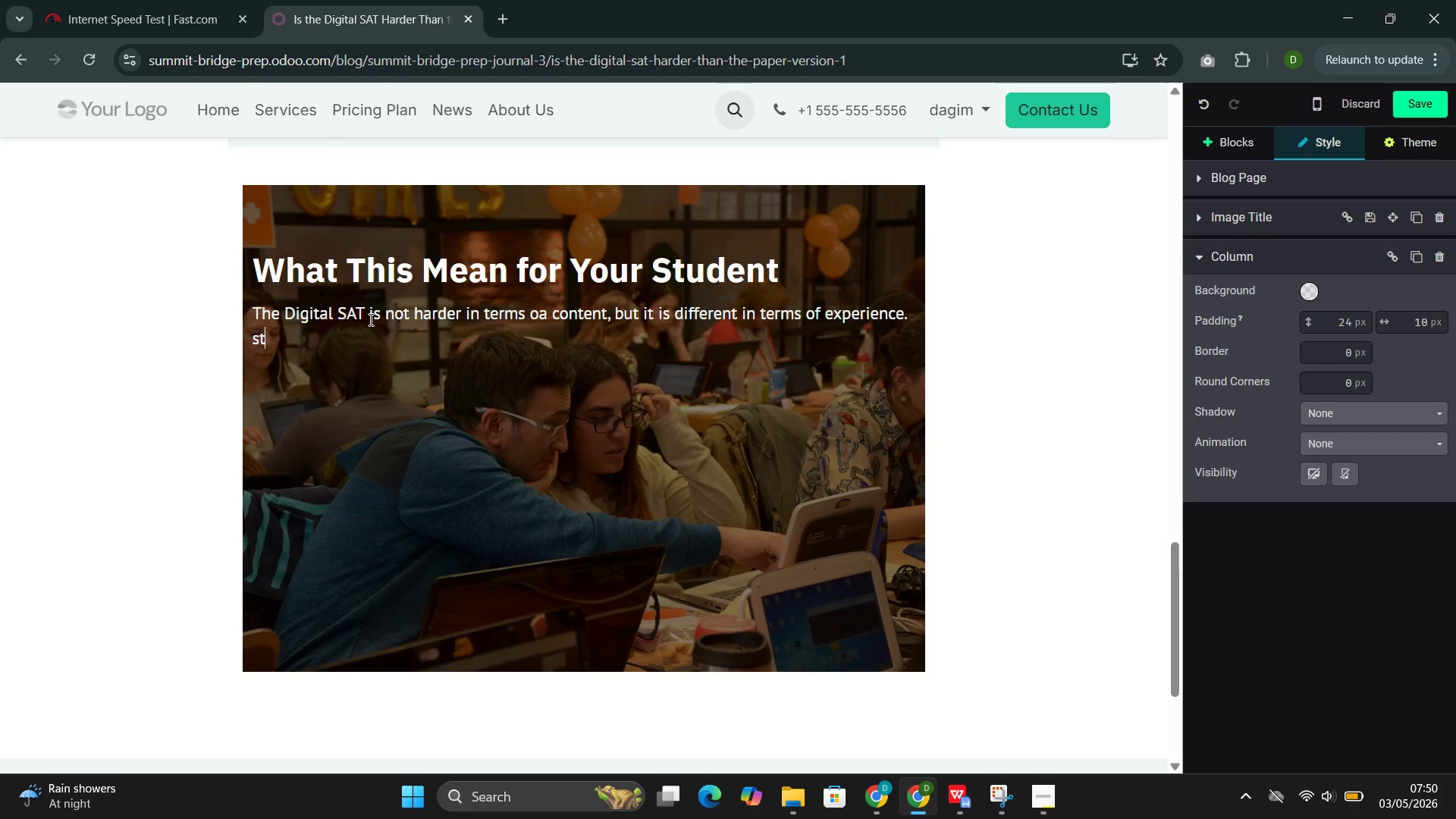 
wait(9.16)
 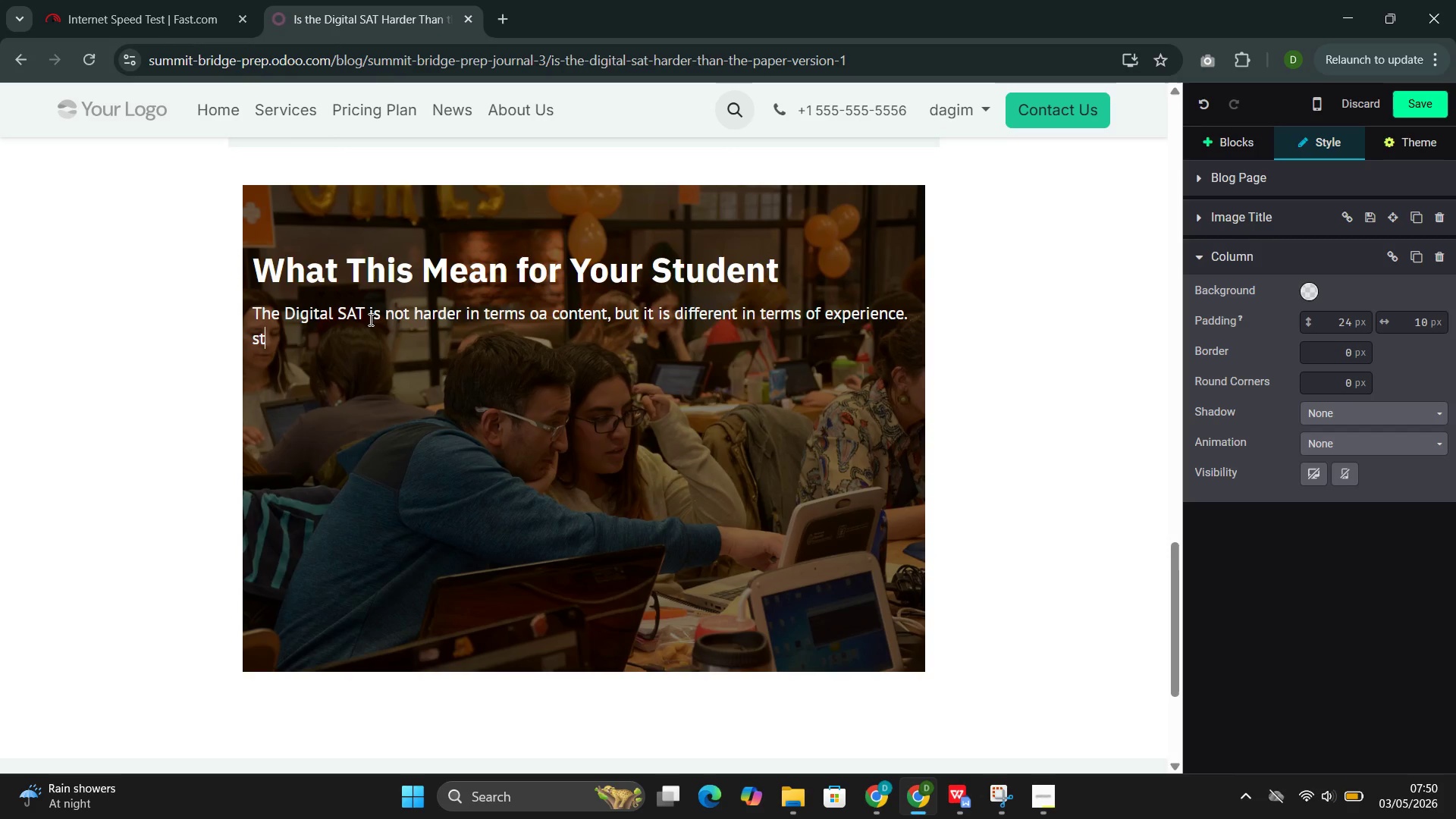 
type(udent )
 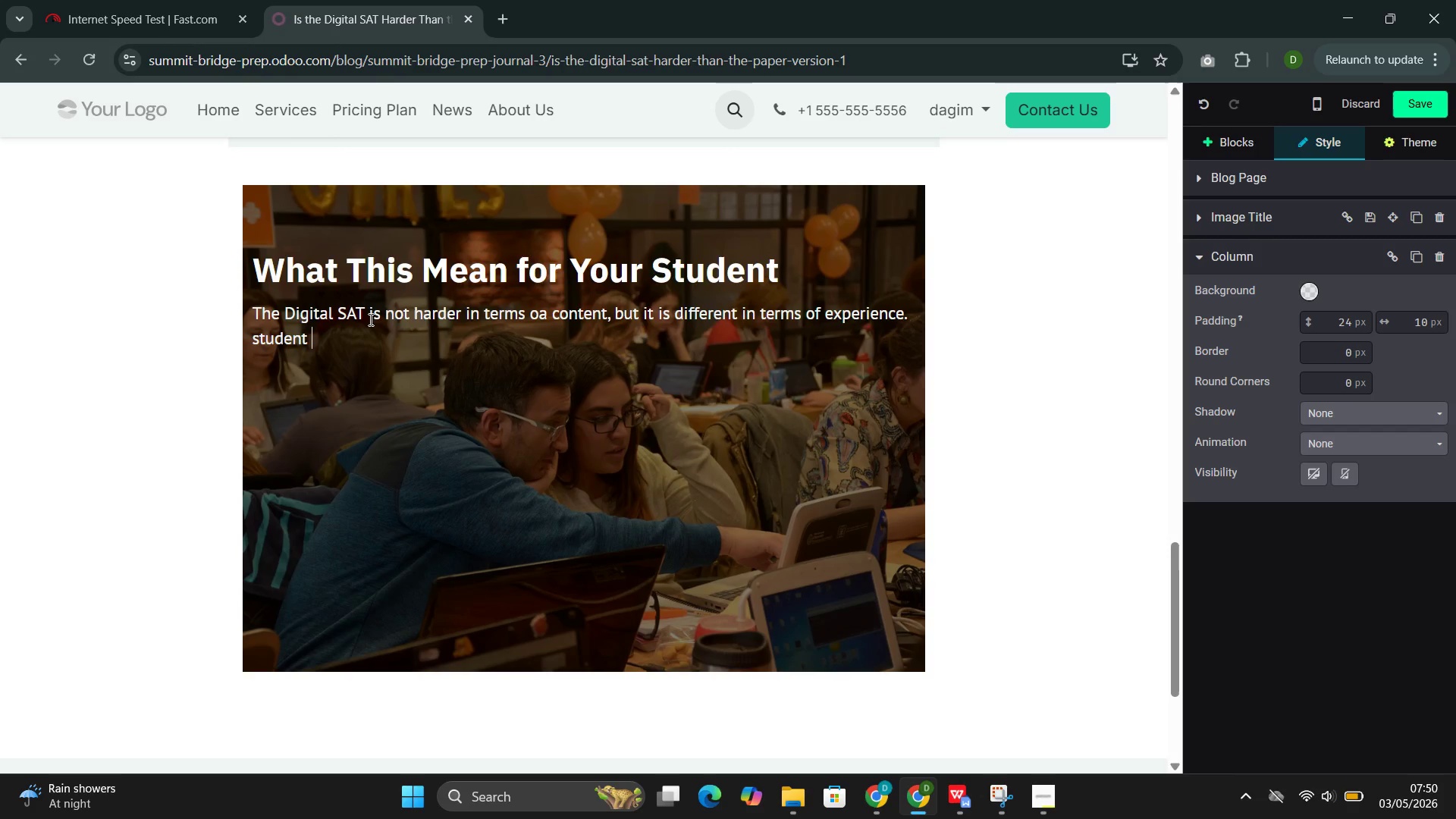 
key(Backspace)
 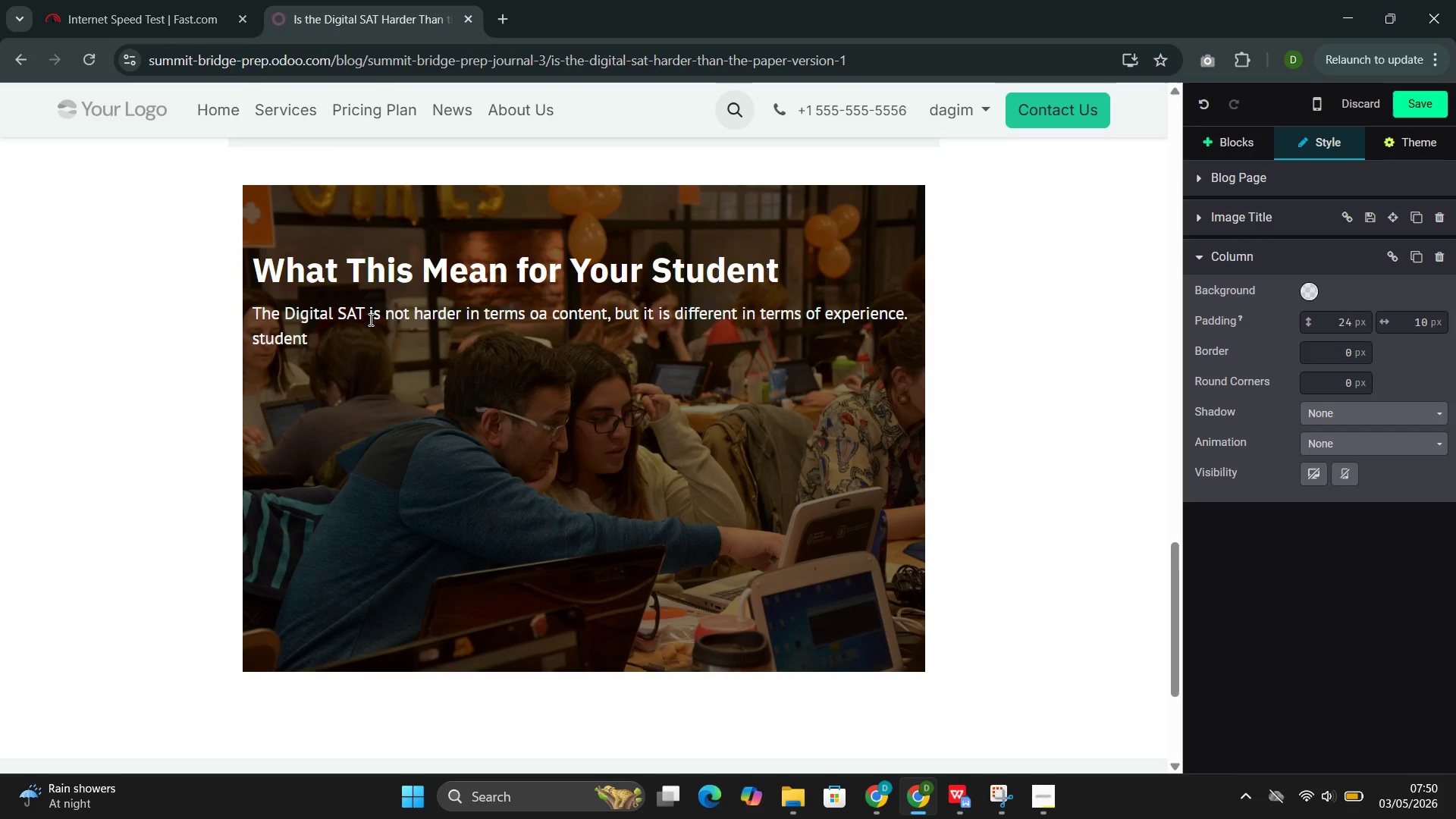 
key(S)
 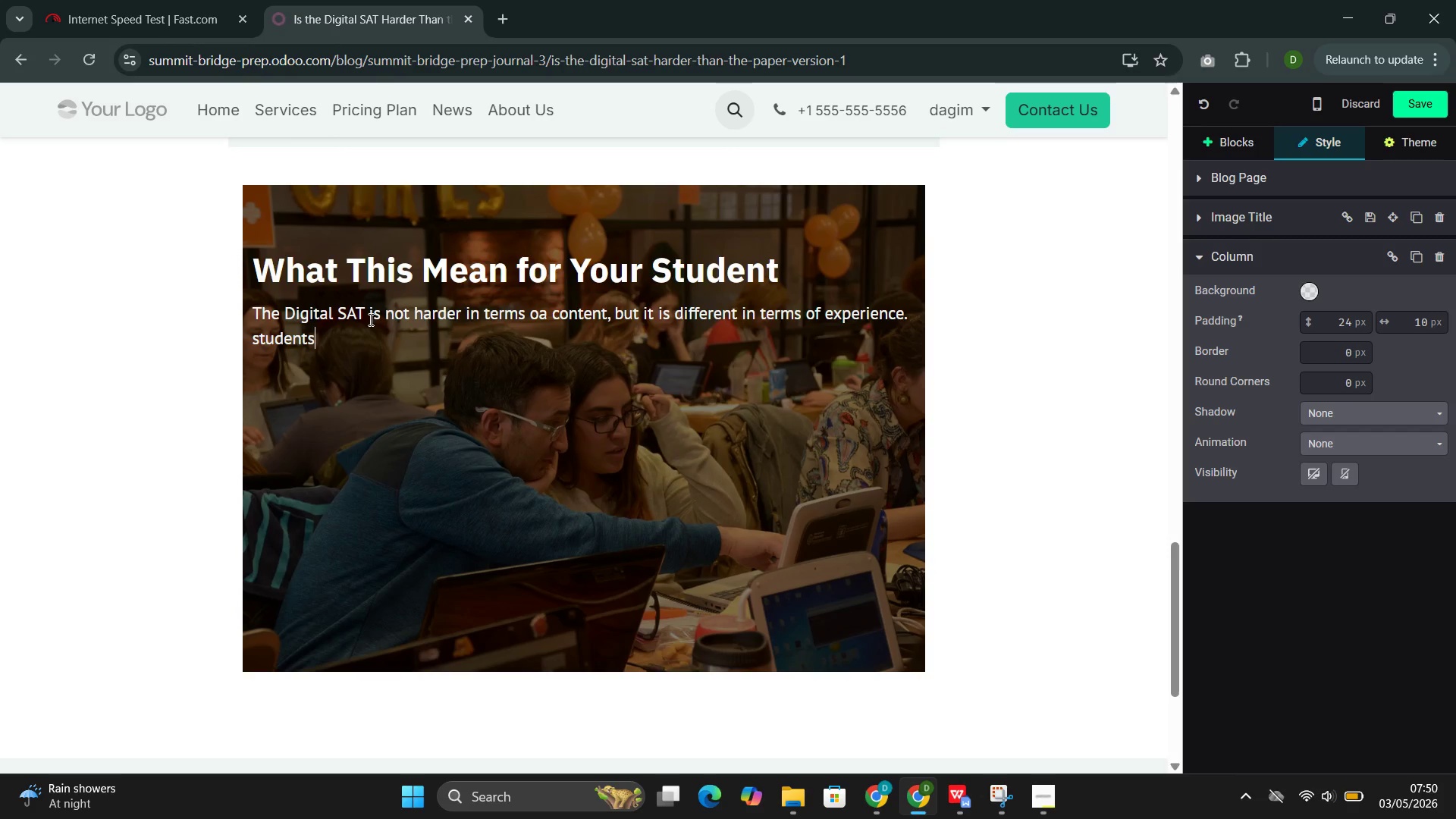 
key(Space)
 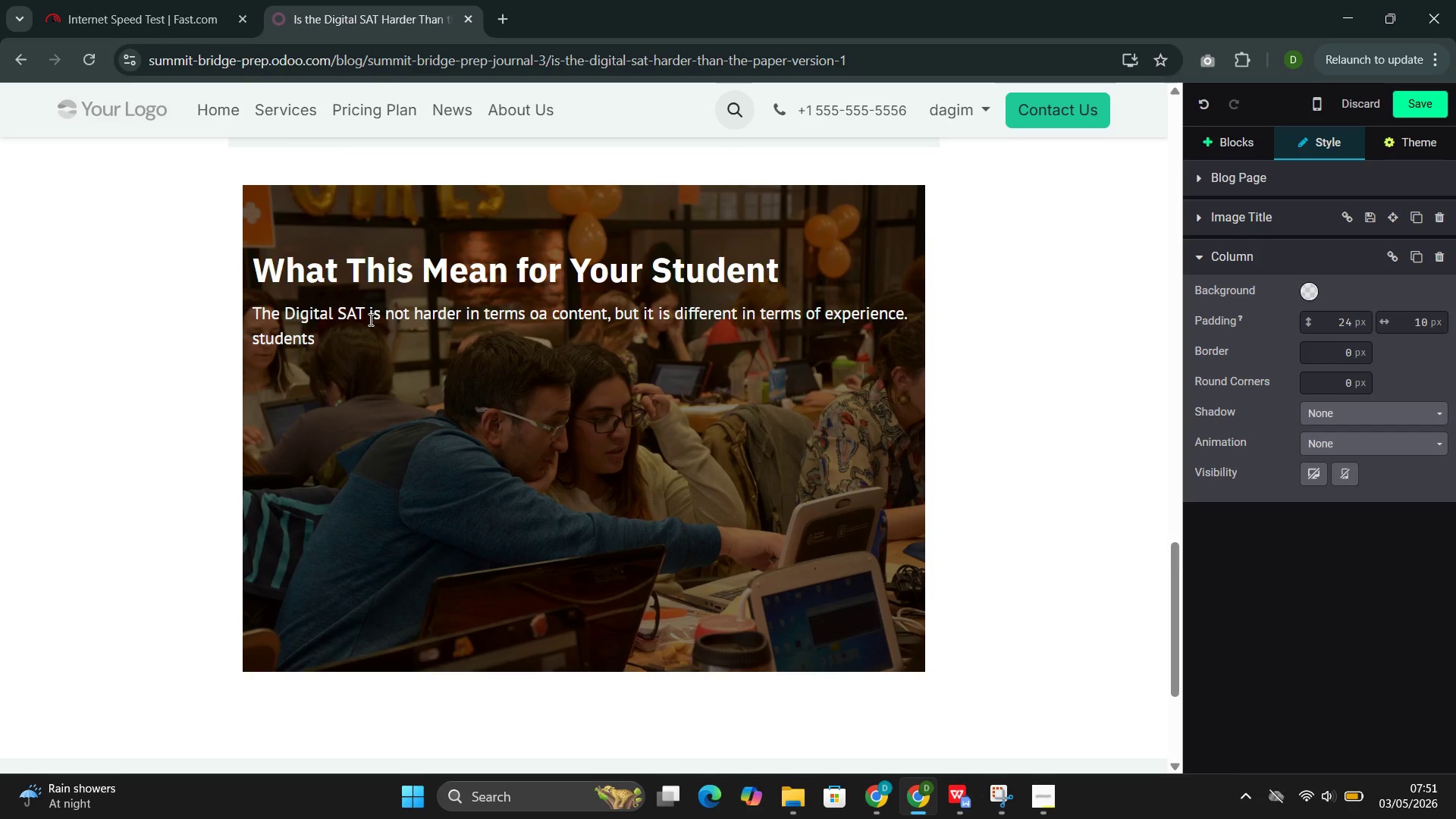 
wait(16.01)
 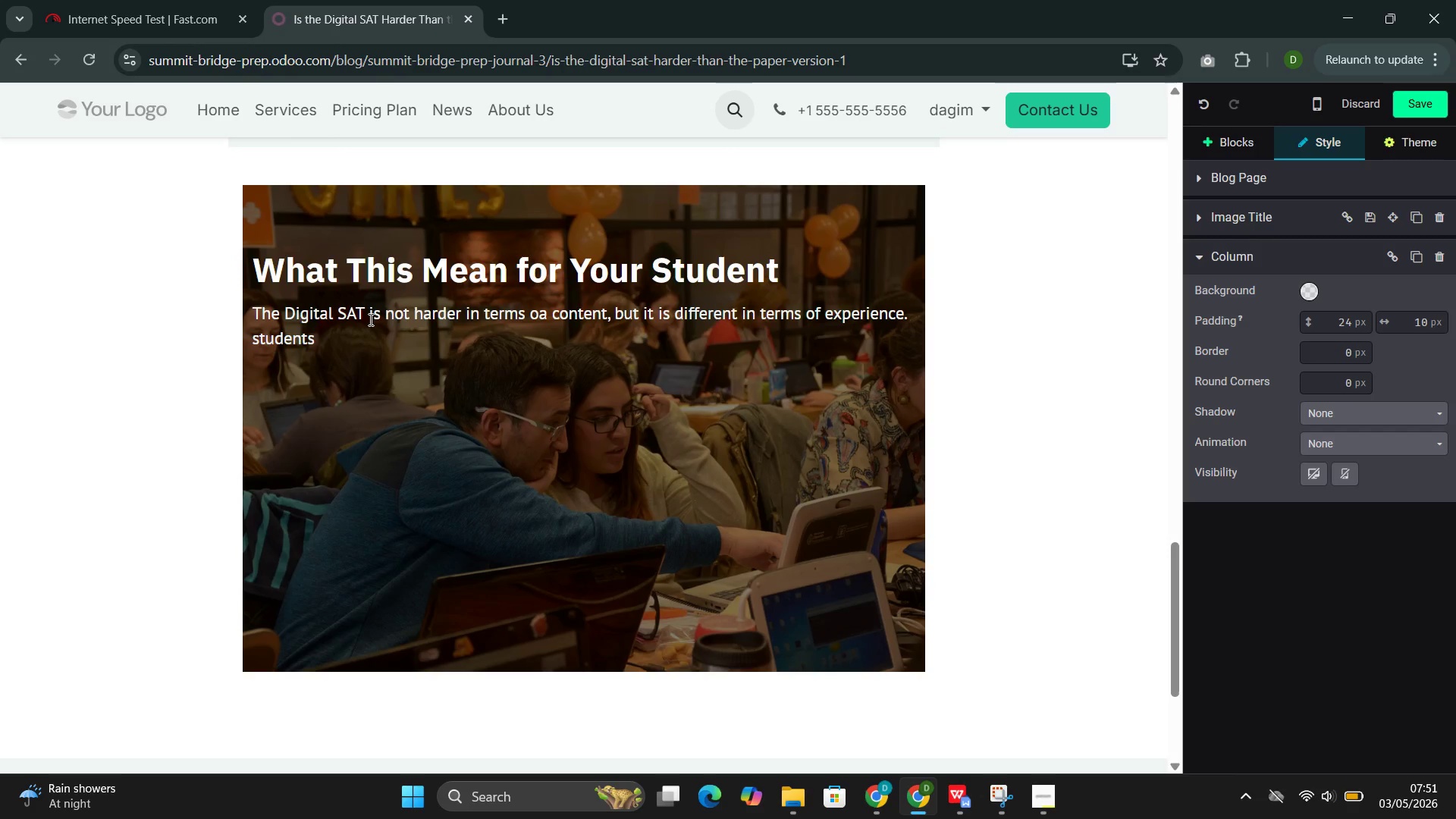 
type(who prepare specifically for the digital format--pt)
key(Backspace)
type(ractice)
 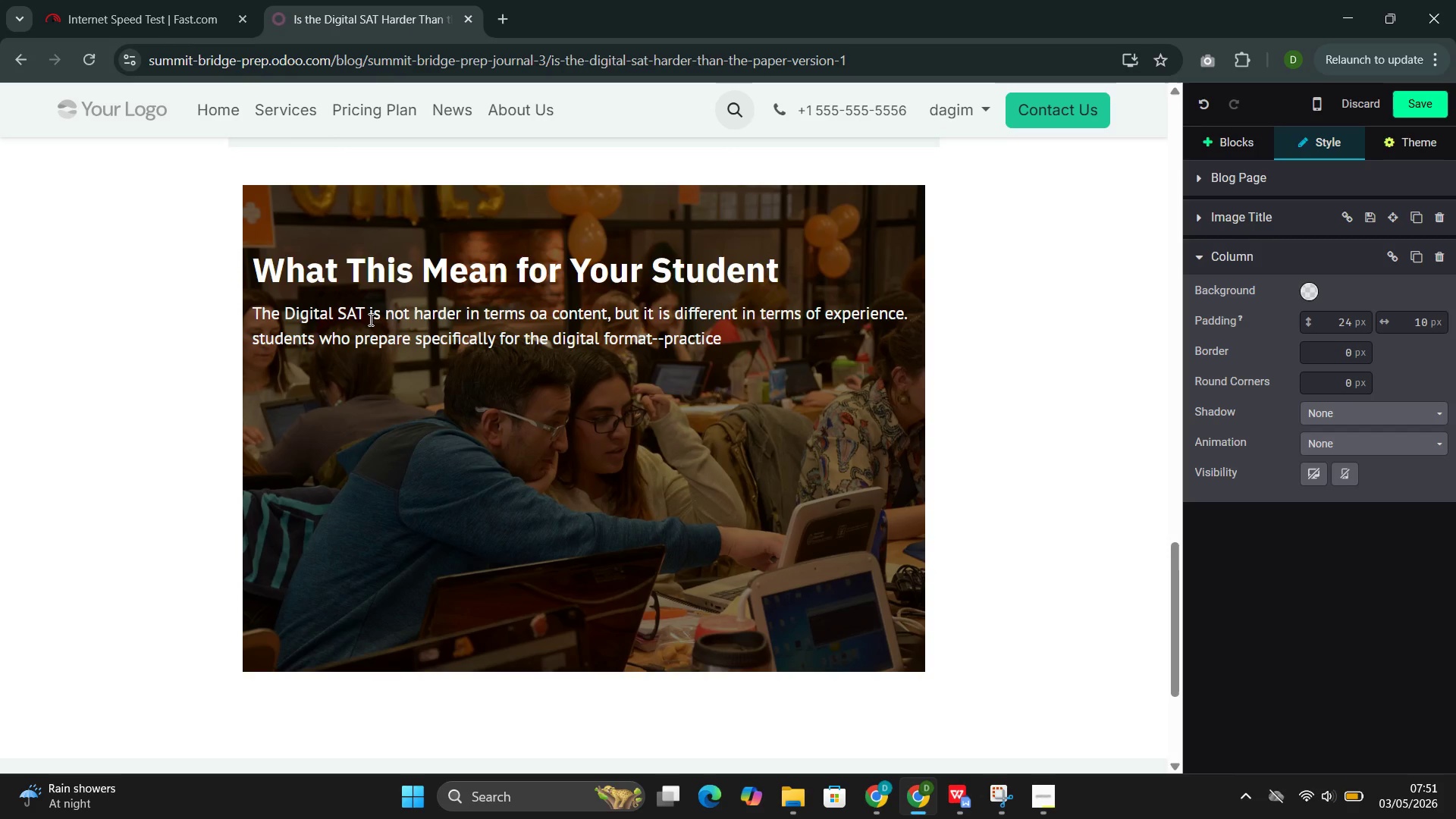 
wait(5.5)
 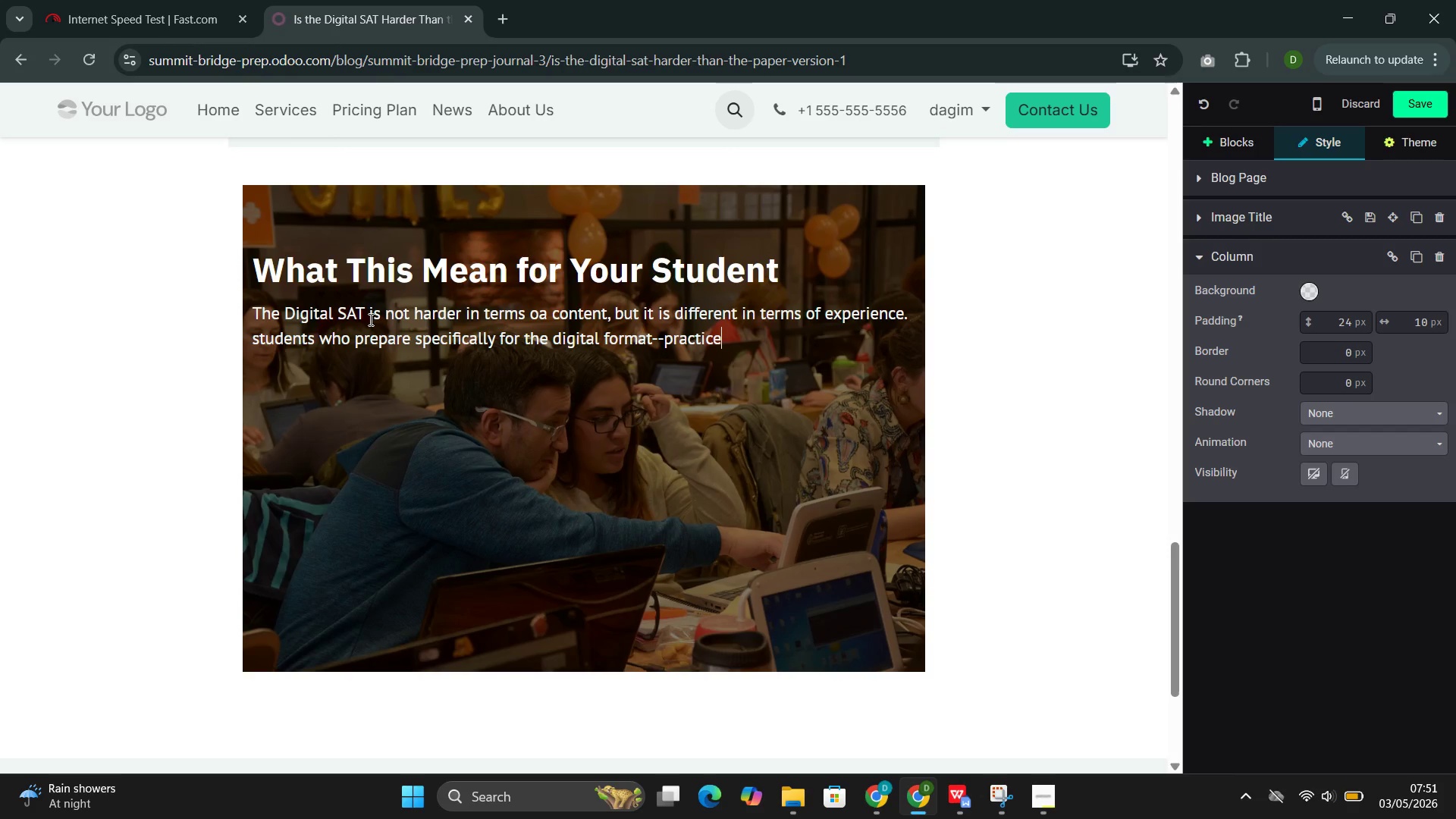 
key(Backspace)
type(ing on the Bluebook )
 